 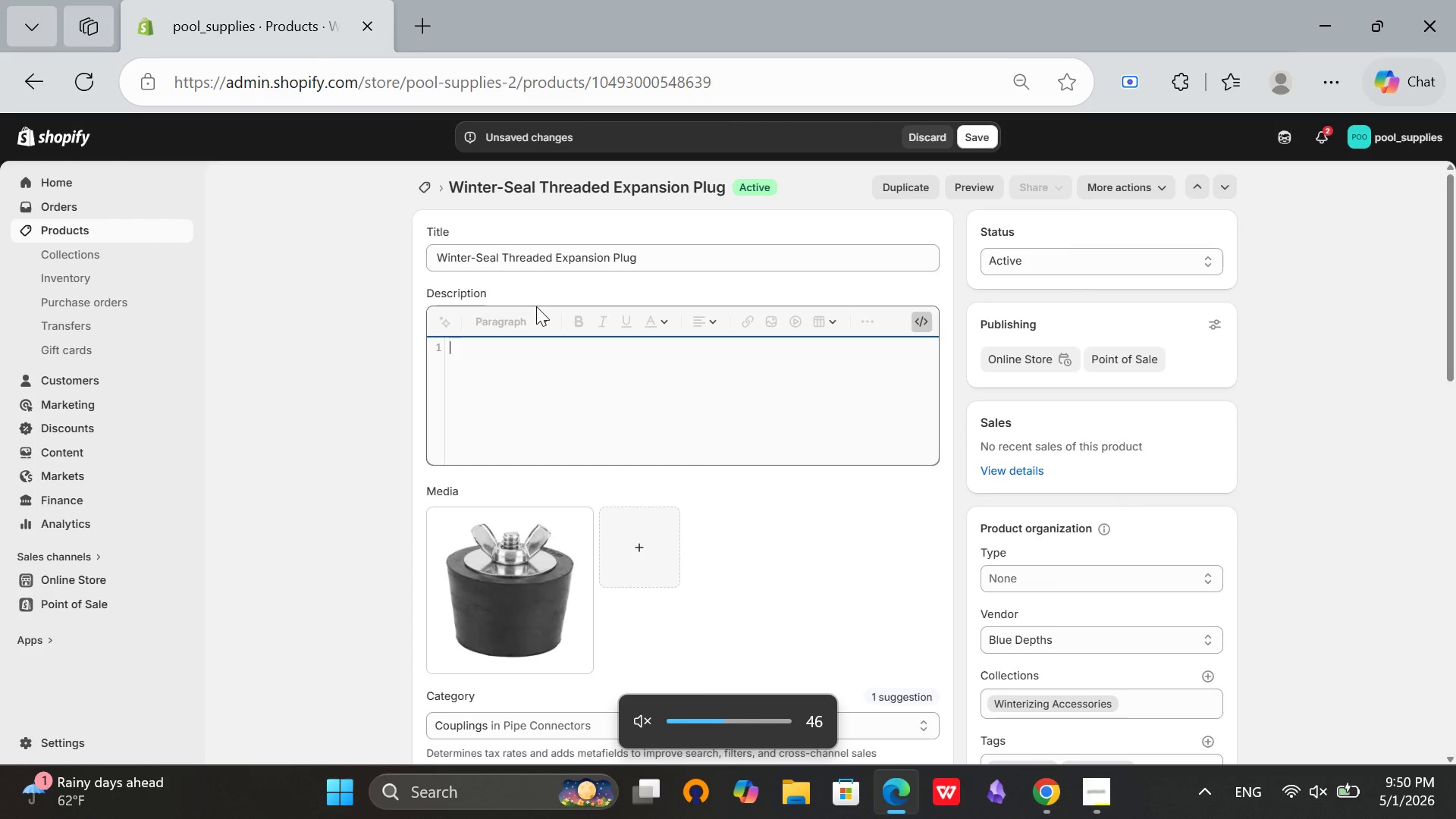 
type(The Winter -Seal)
 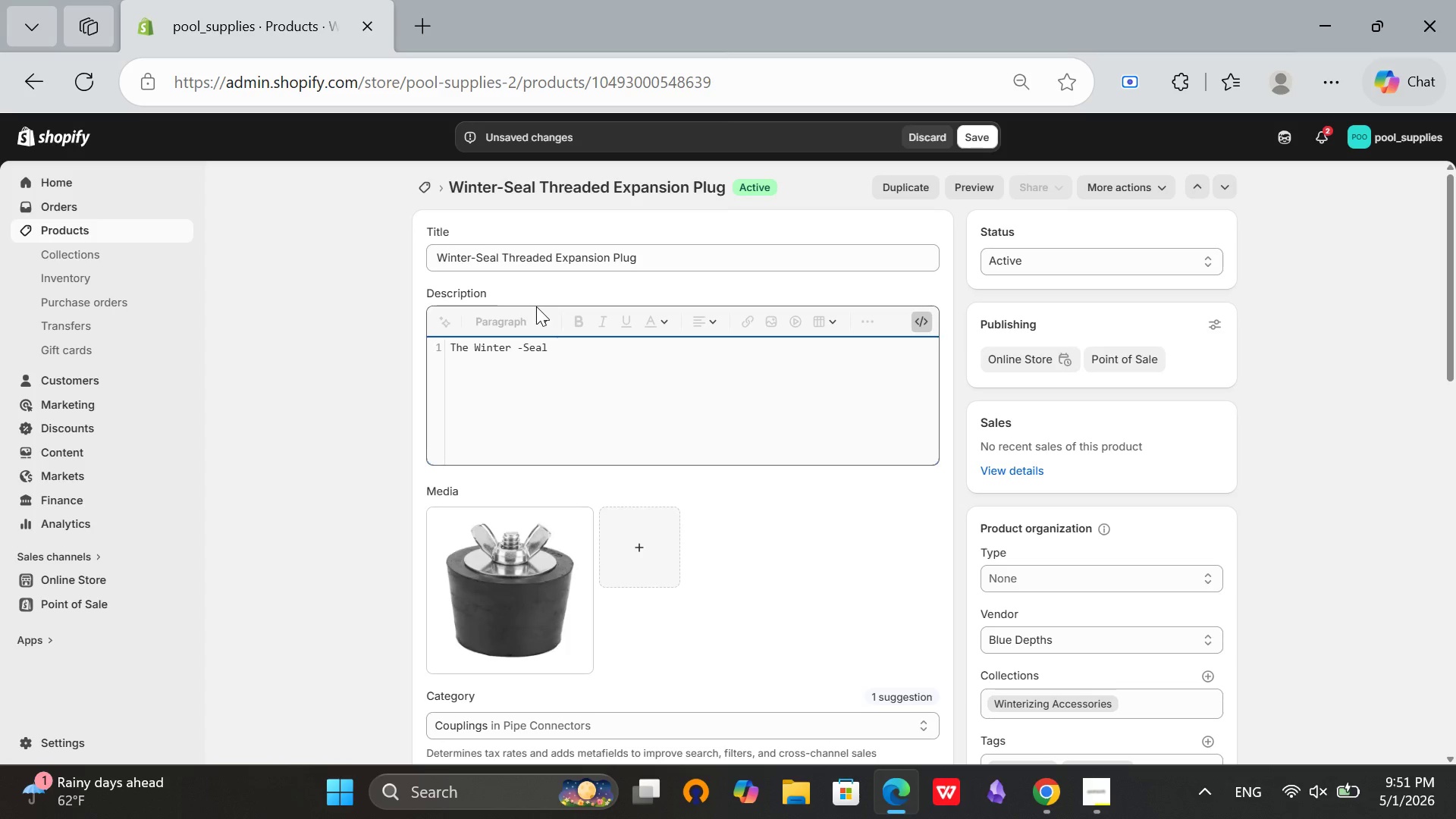 
key(ArrowLeft)
 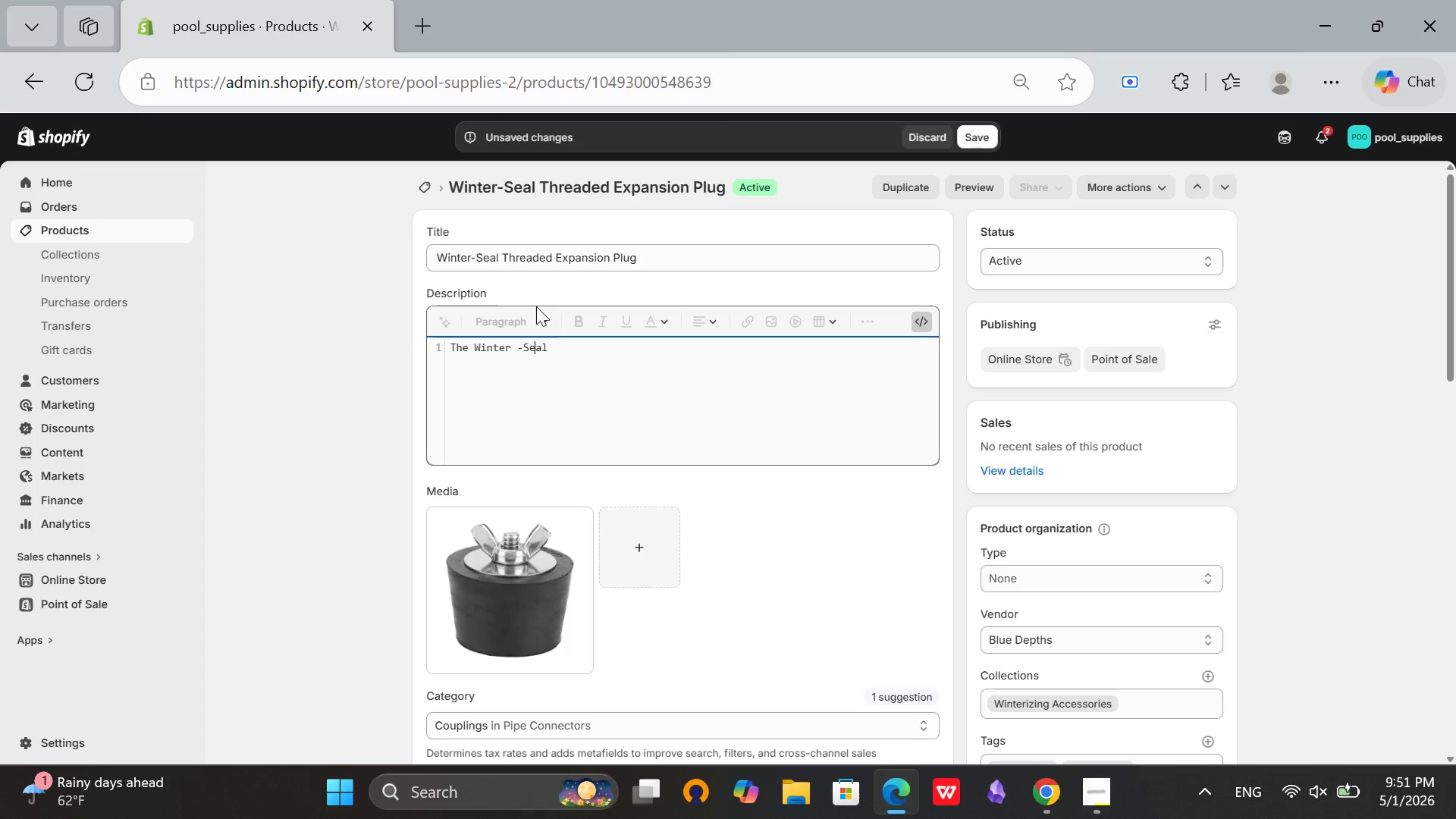 
key(ArrowLeft)
 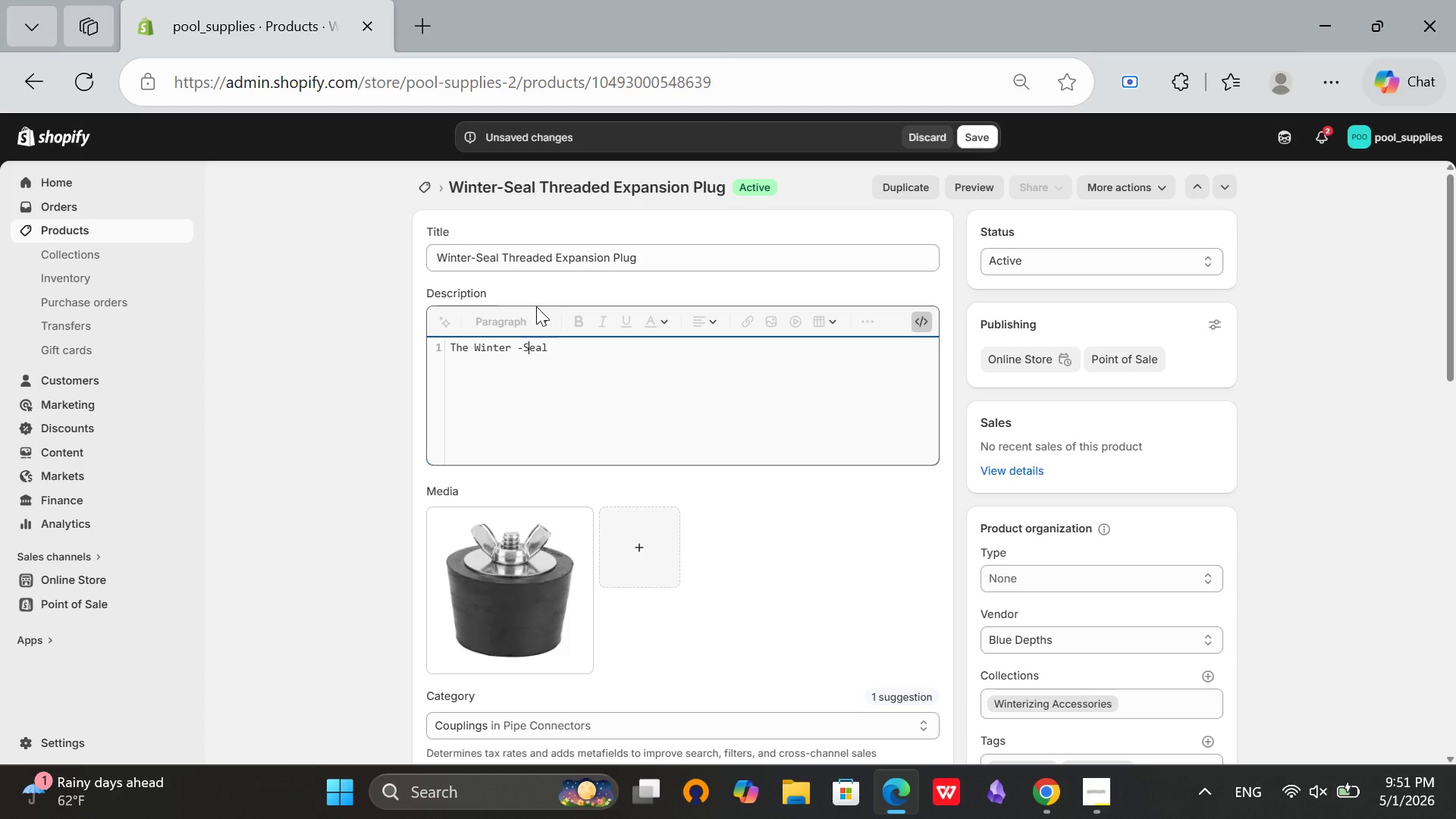 
key(ArrowLeft)
 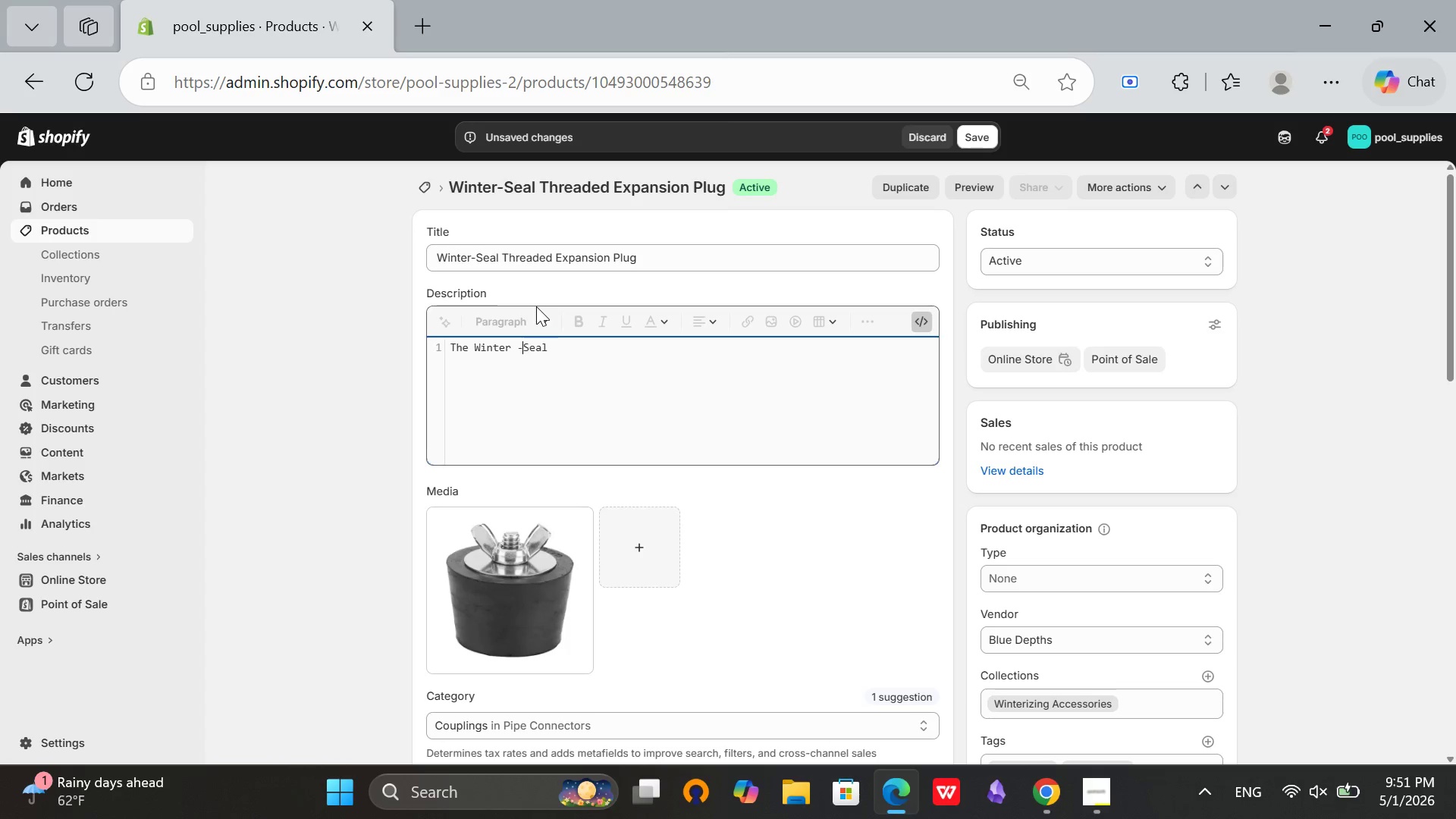 
key(ArrowLeft)
 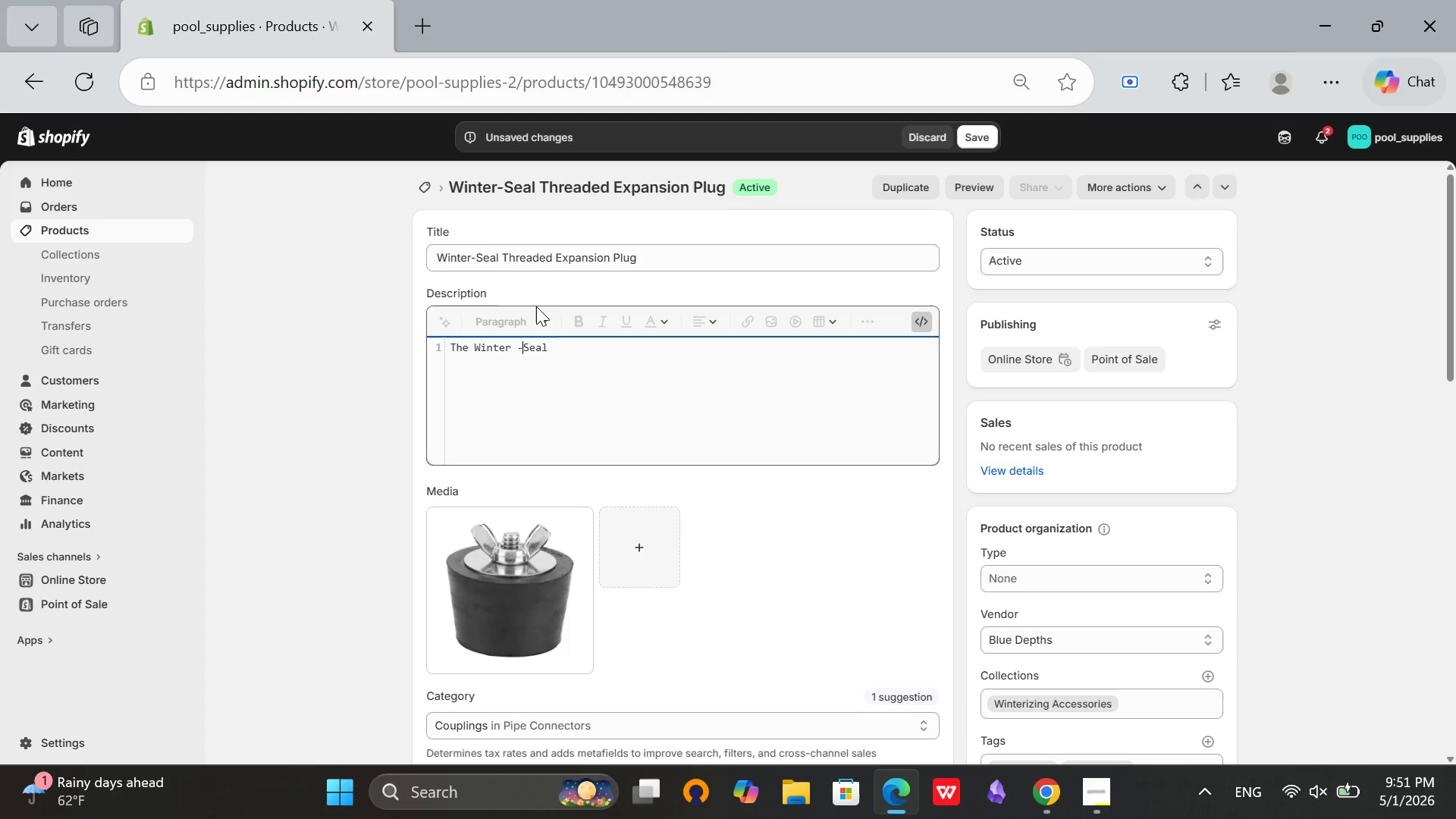 
key(ArrowLeft)
 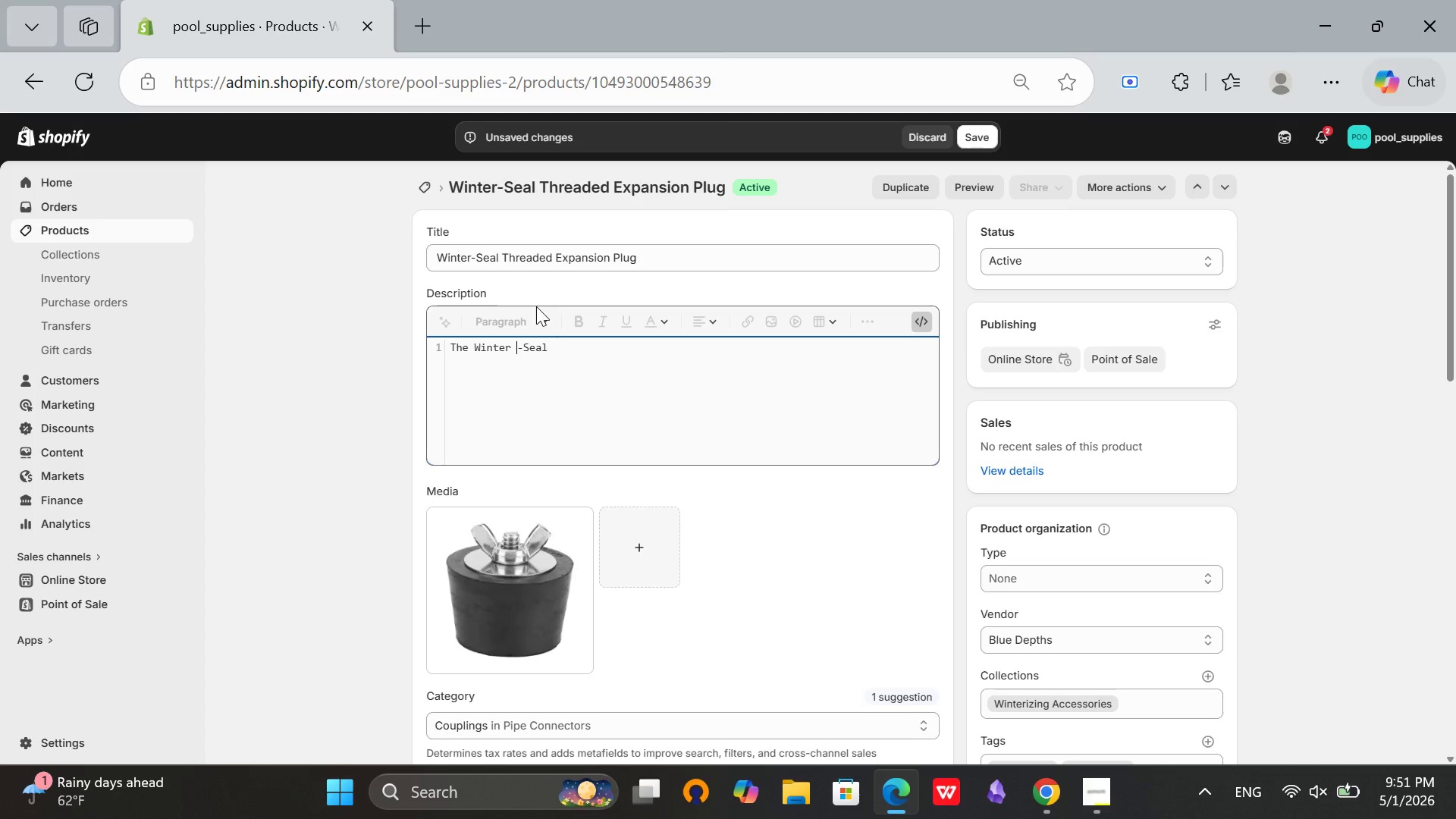 
key(Backspace)
 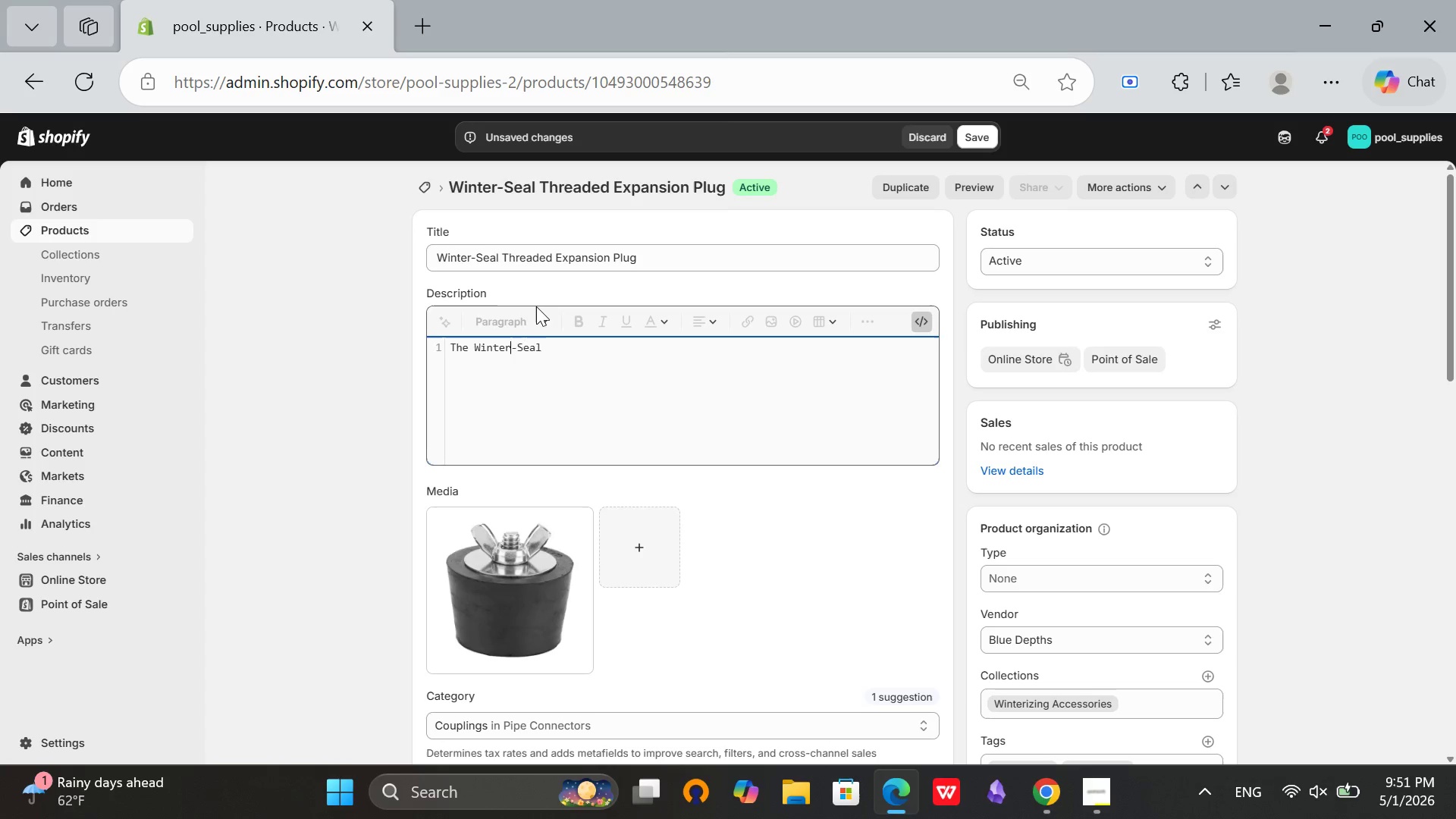 
key(ArrowRight)
 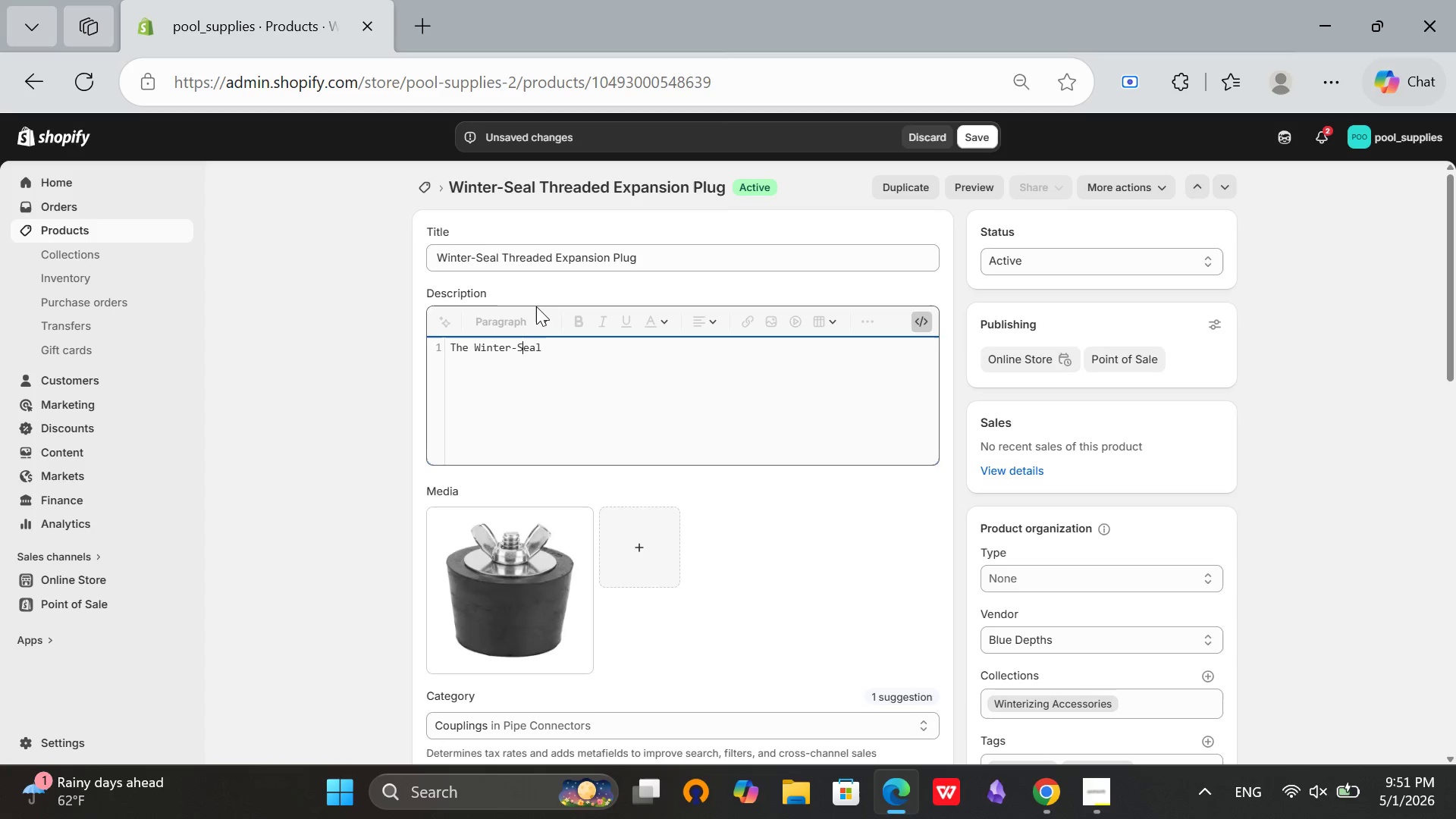 
key(ArrowRight)
 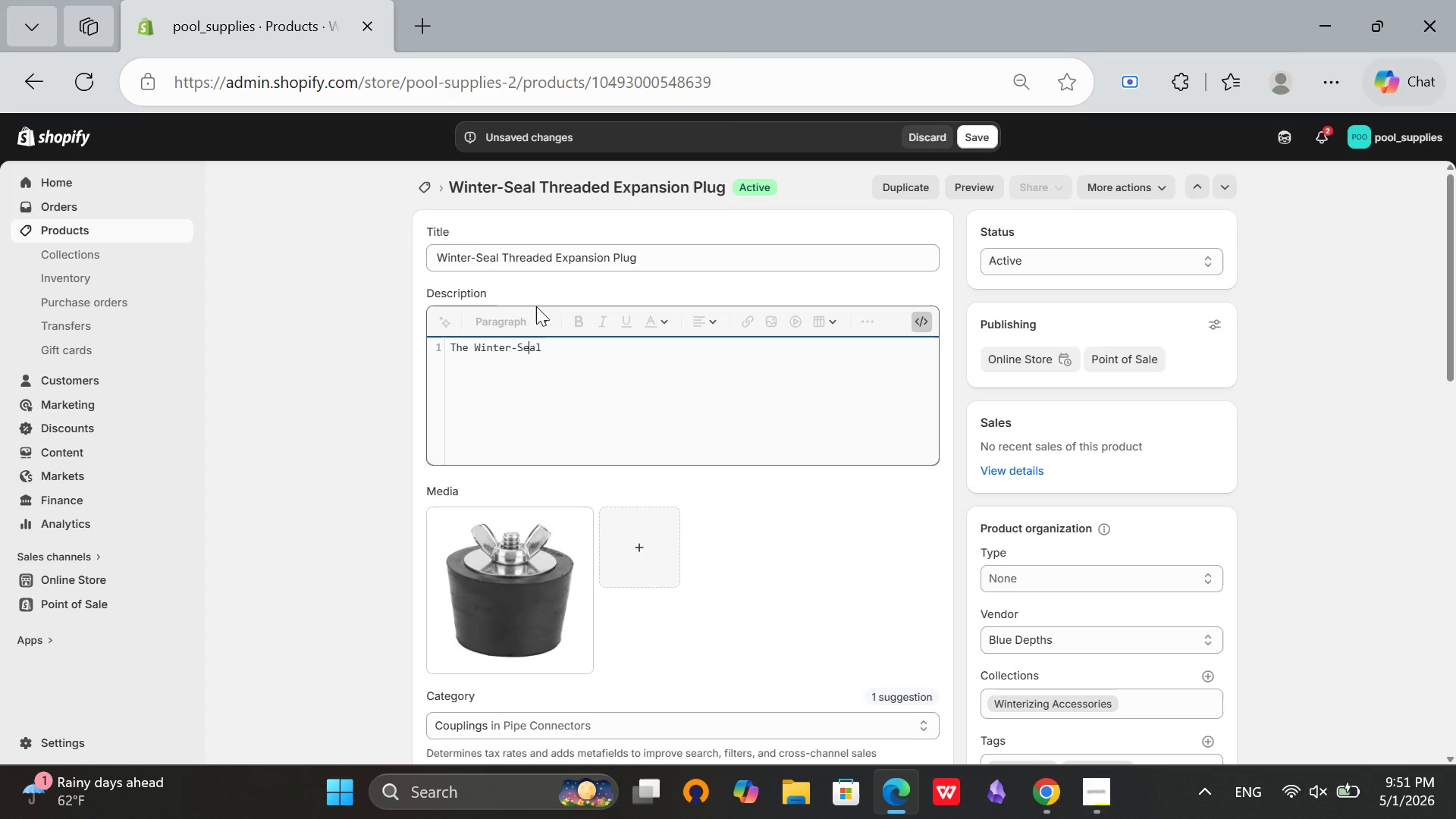 
key(ArrowRight)
 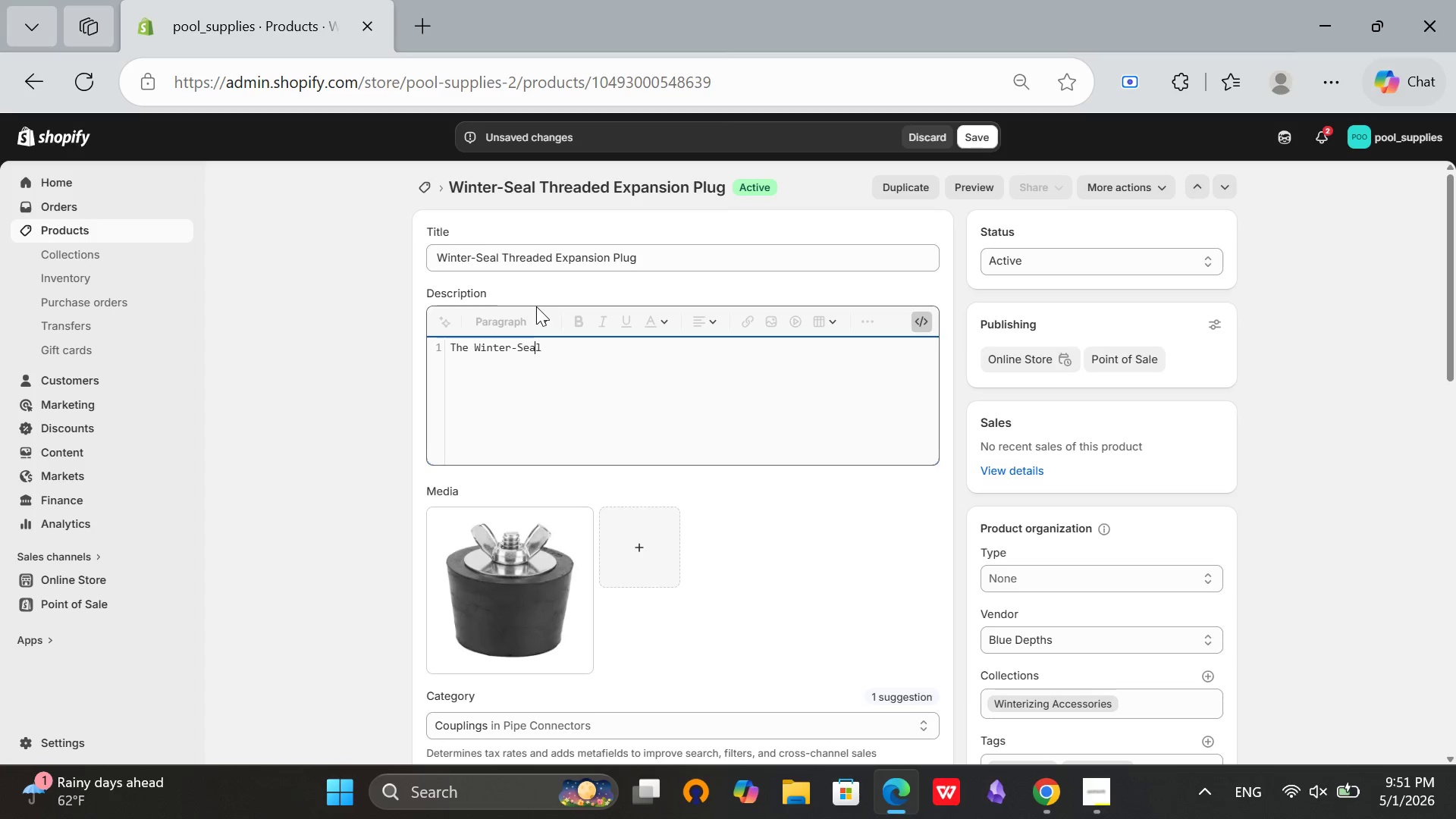 
key(ArrowRight)
 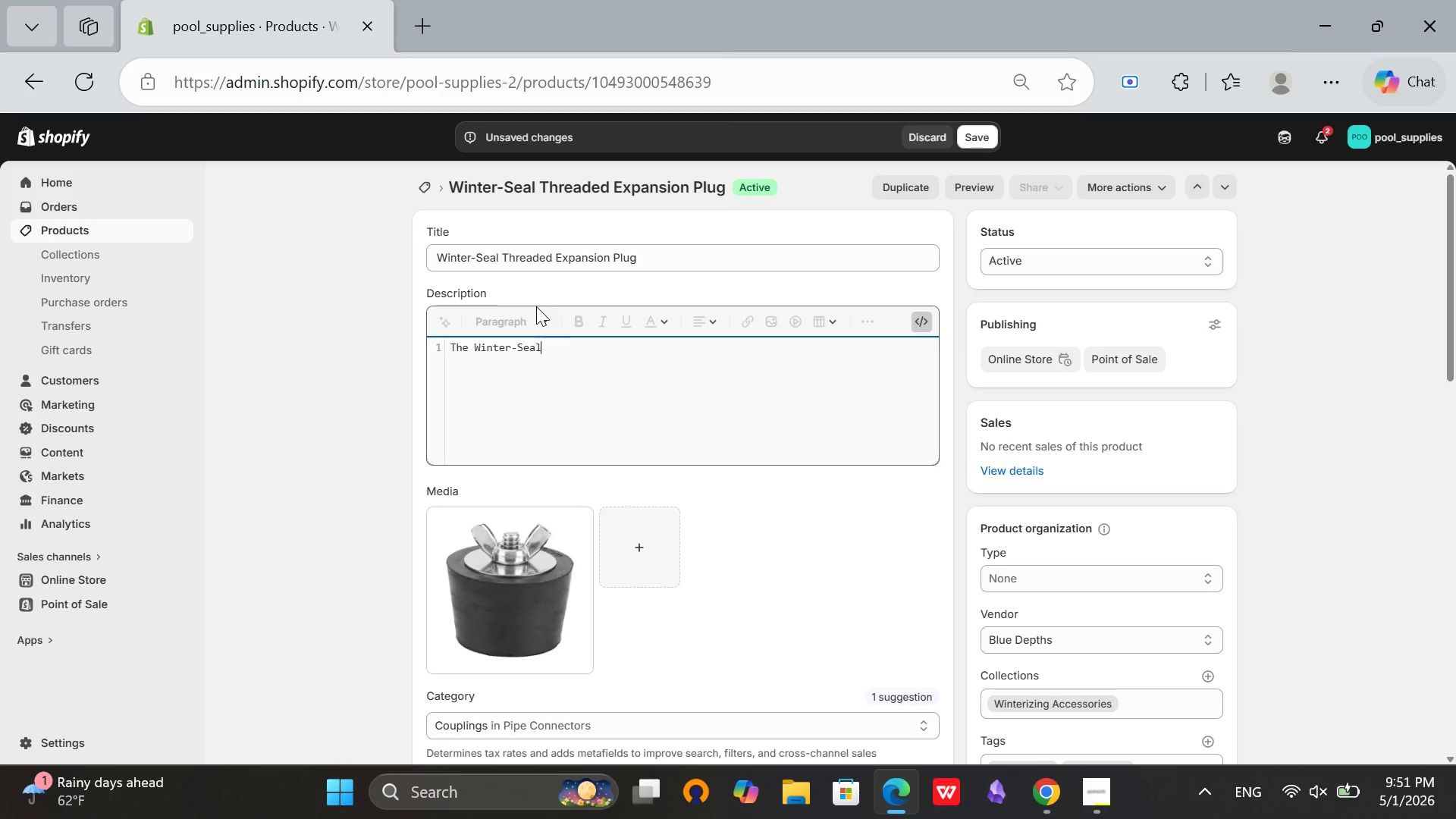 
key(ArrowRight)
 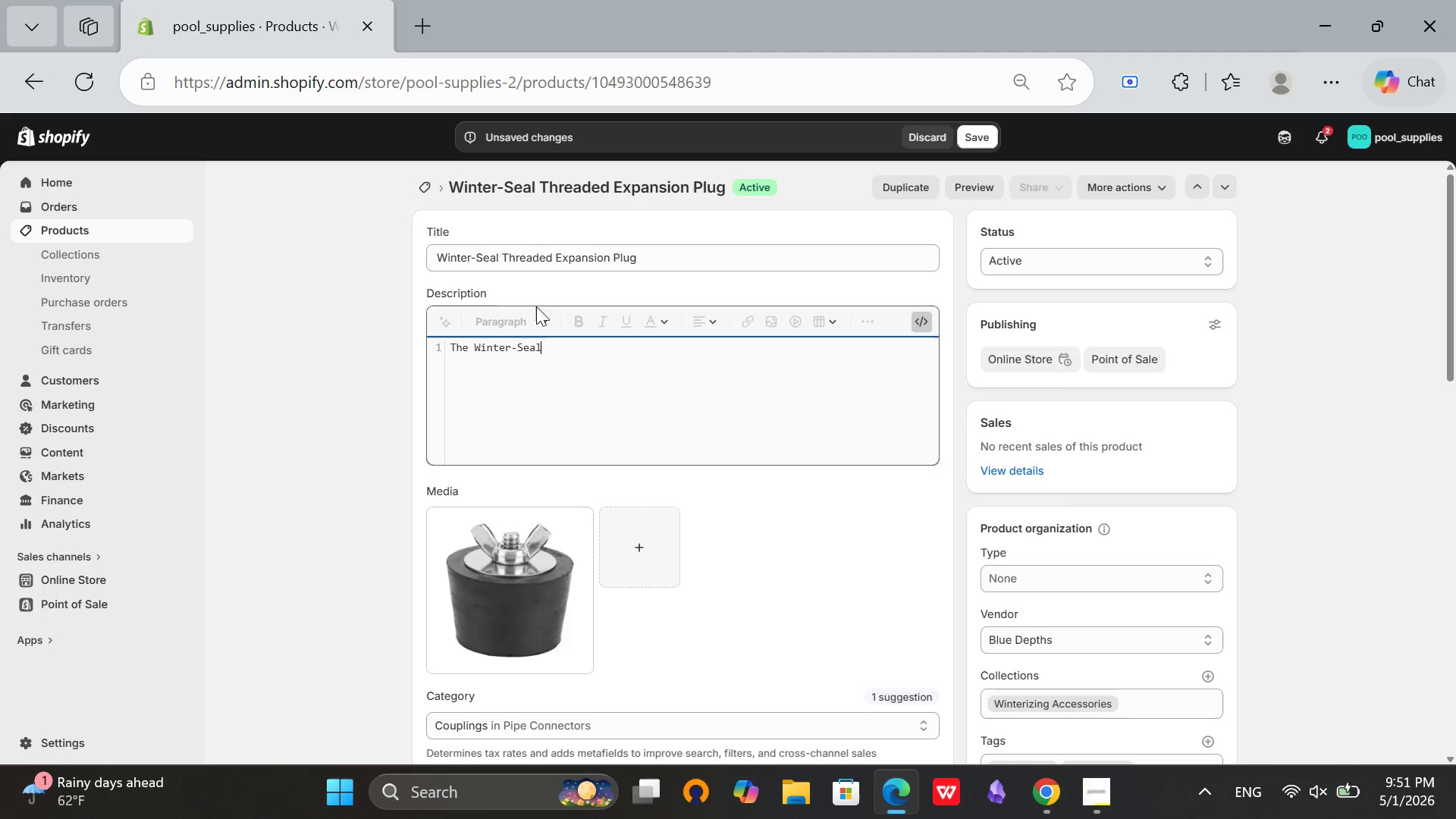 
key(Space)
 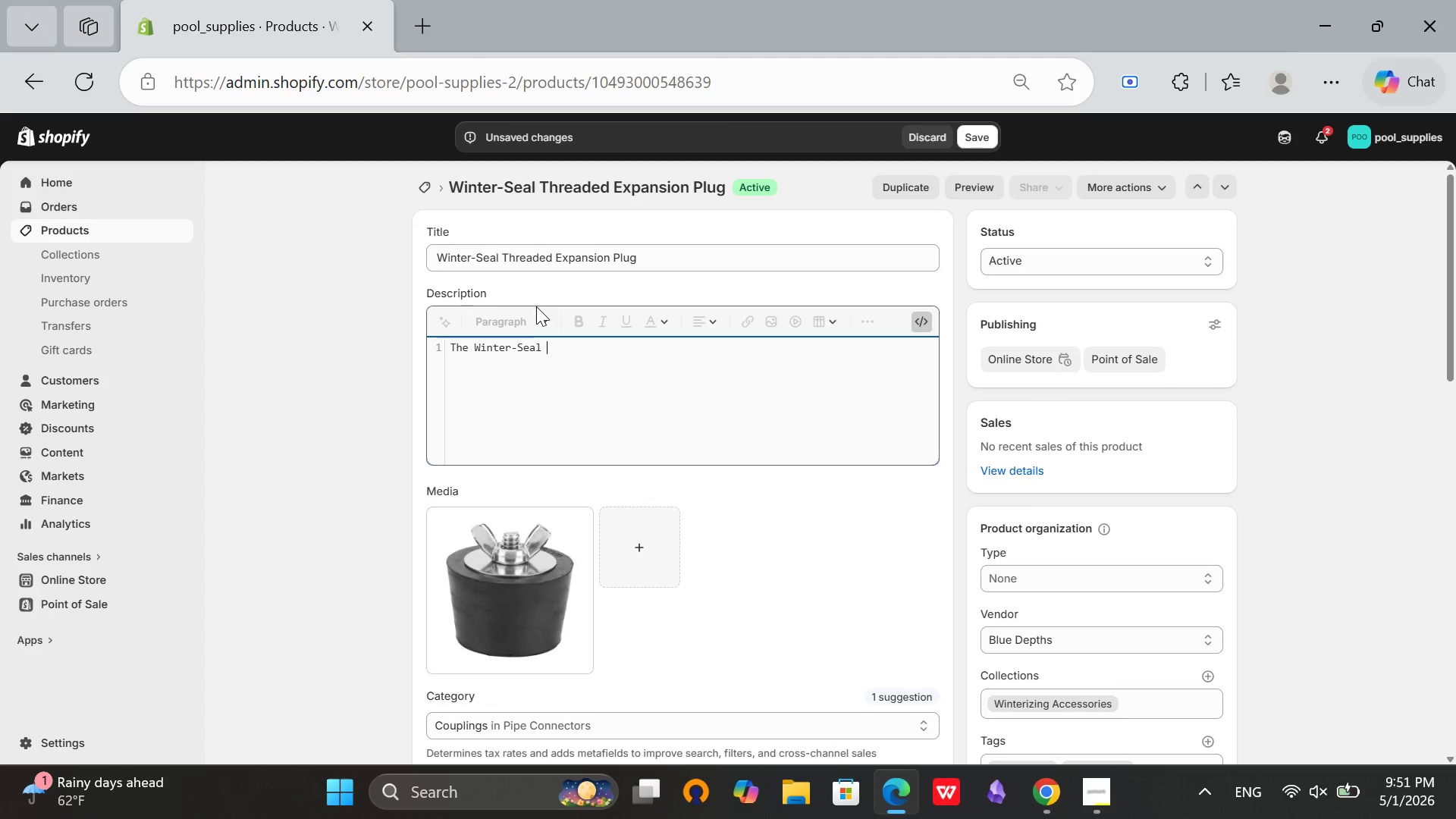 
wait(5.06)
 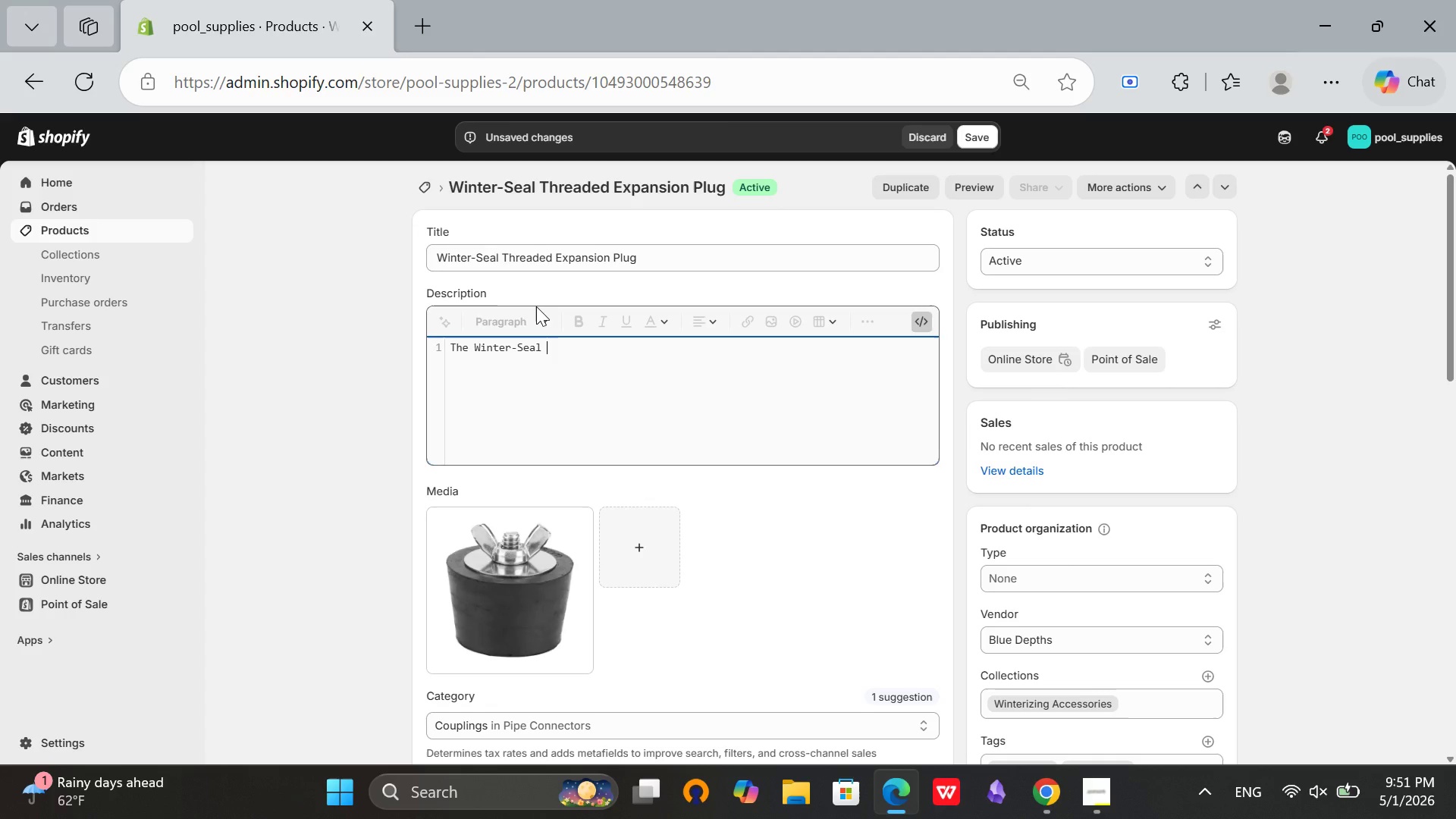 
key(Mute)
 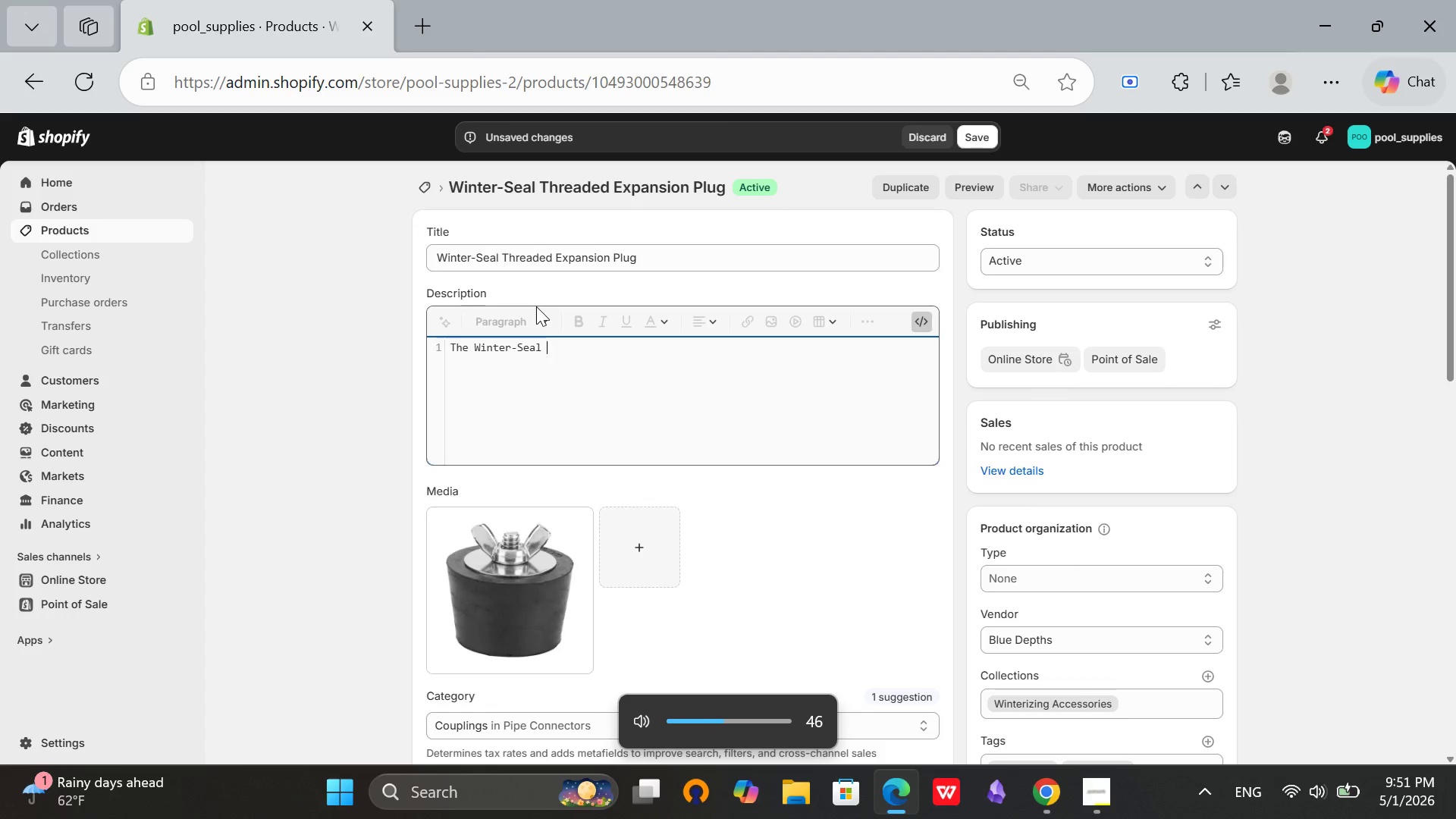 
key(CapsLock)
 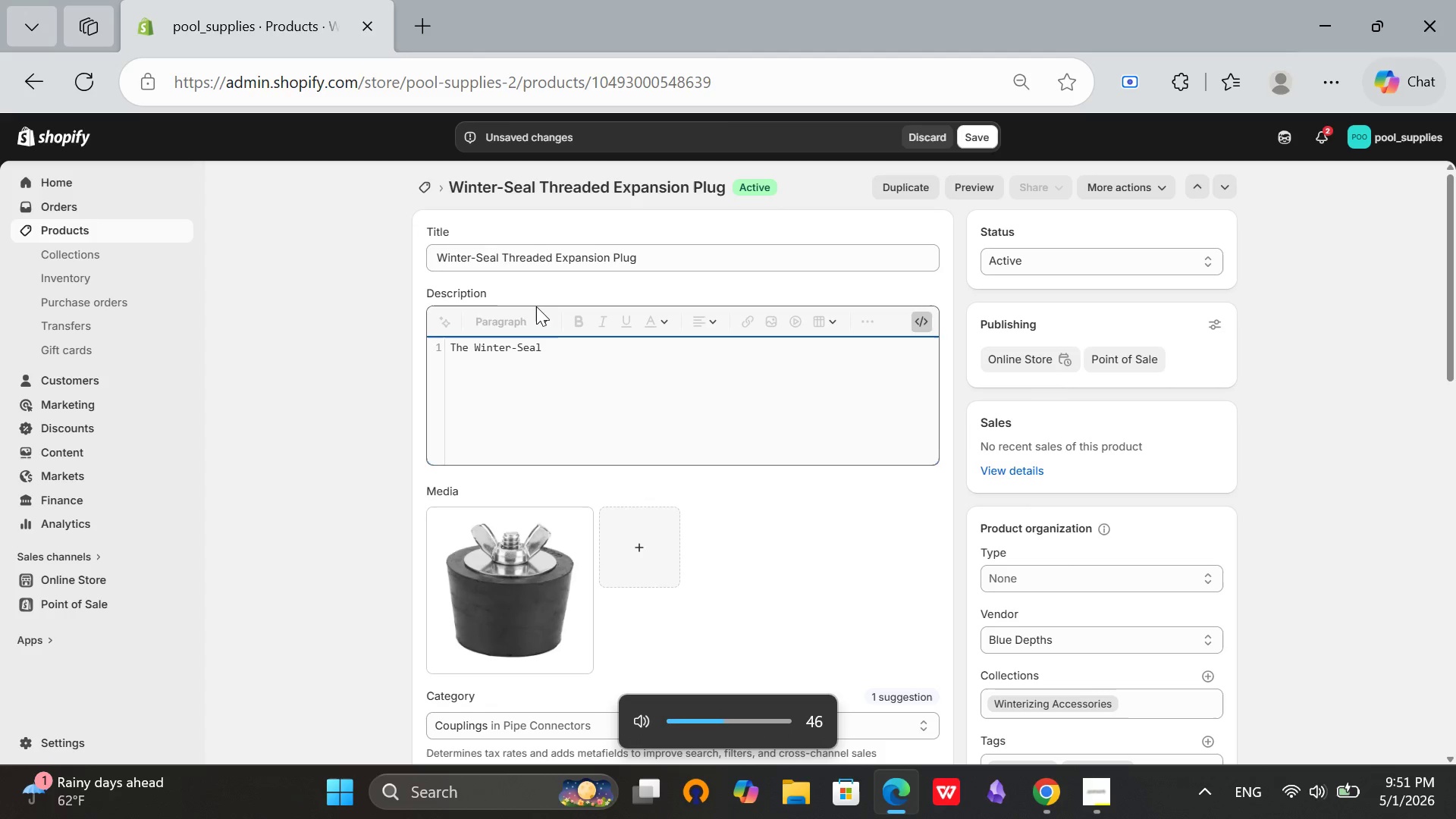 
key(T)
 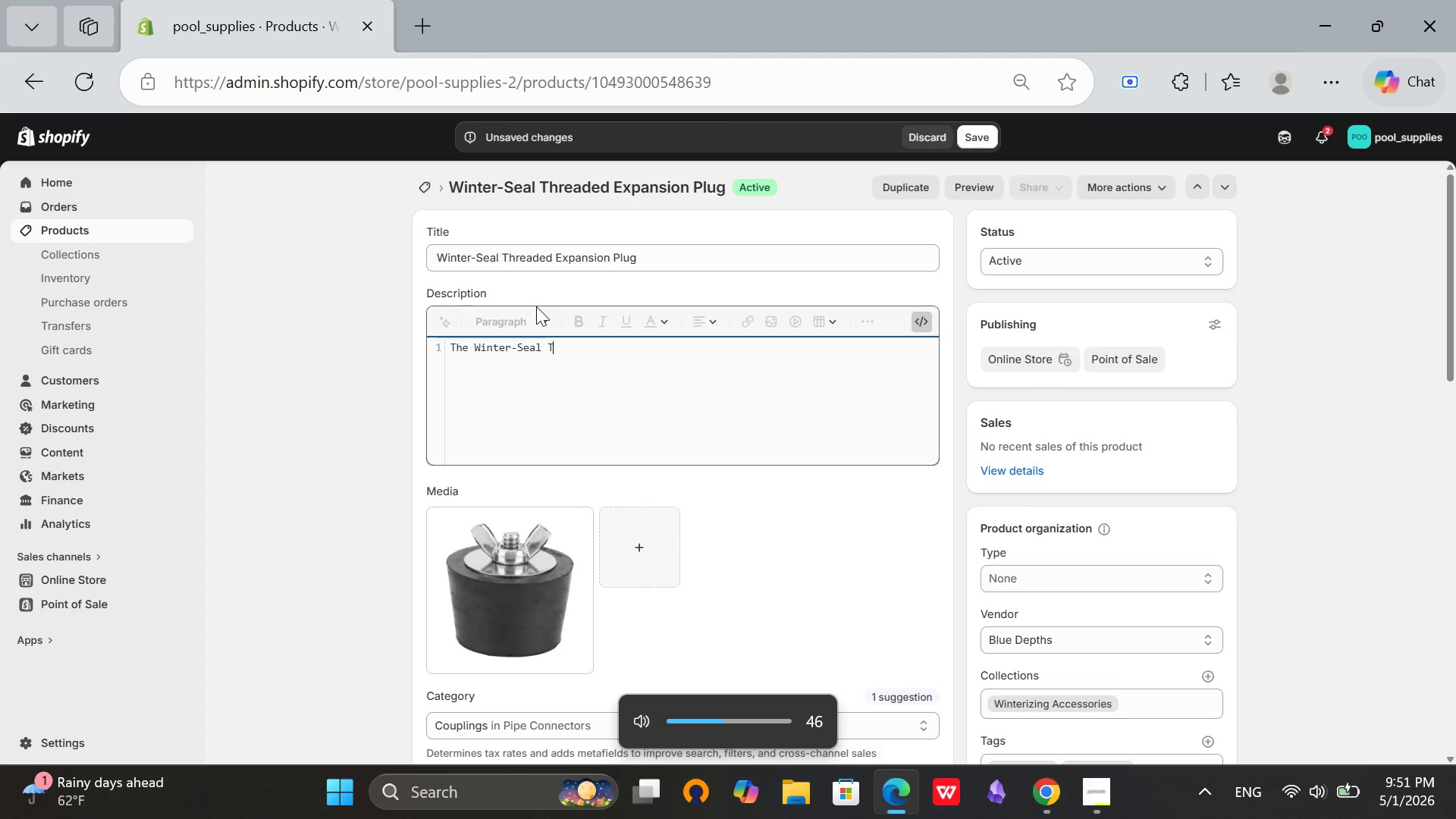 
key(CapsLock)
 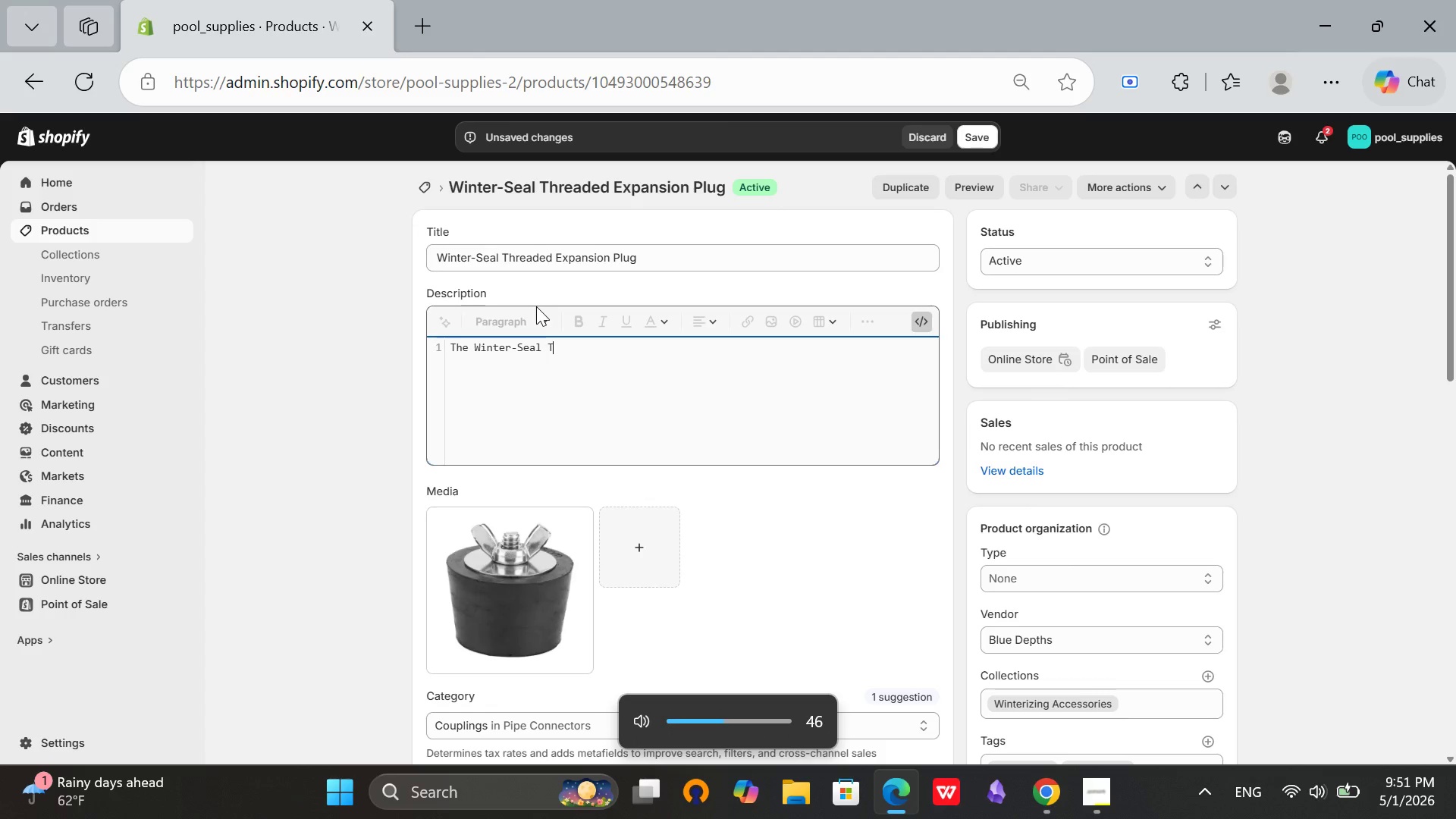 
key(H)
 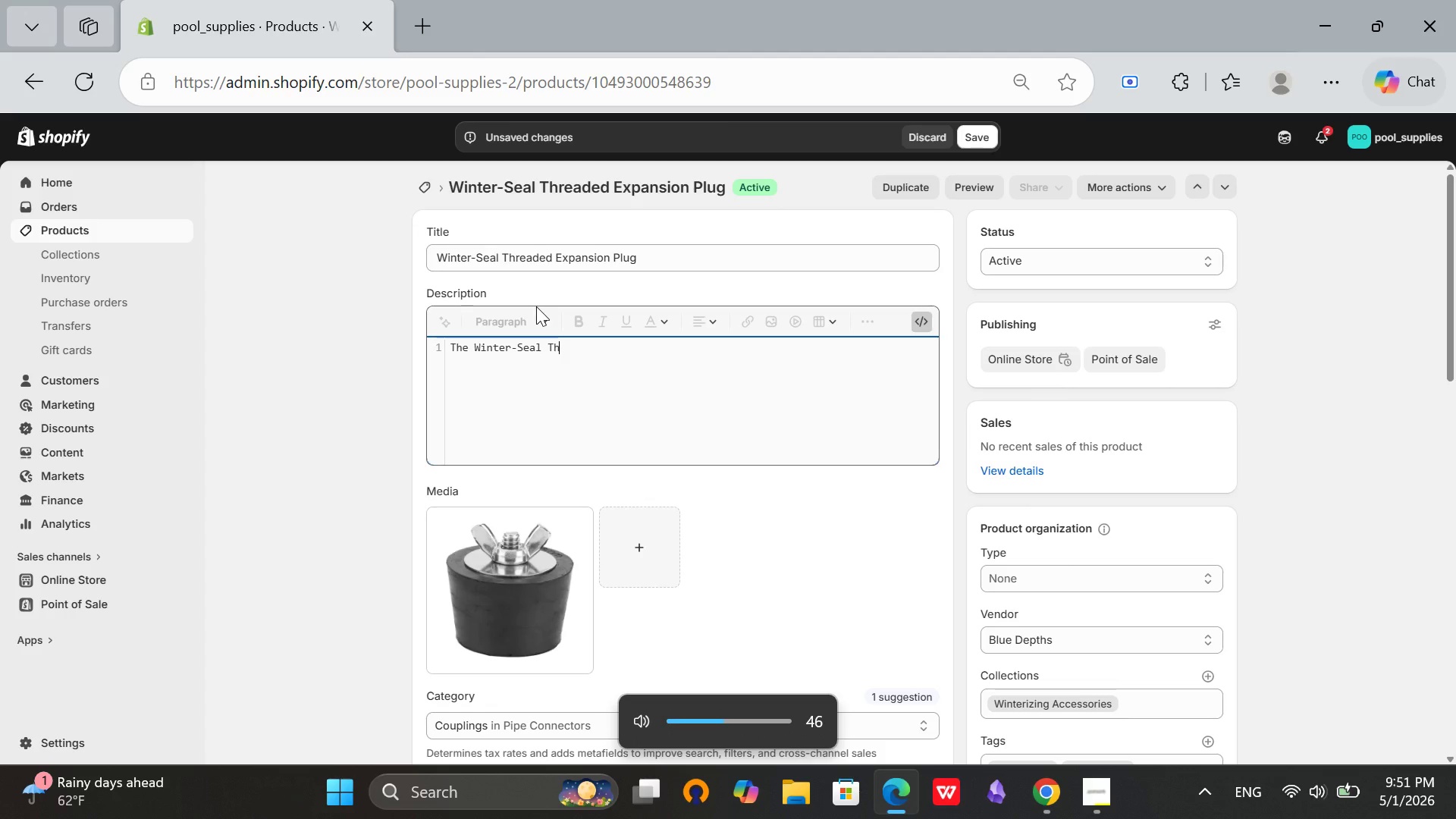 
key(Mute)
 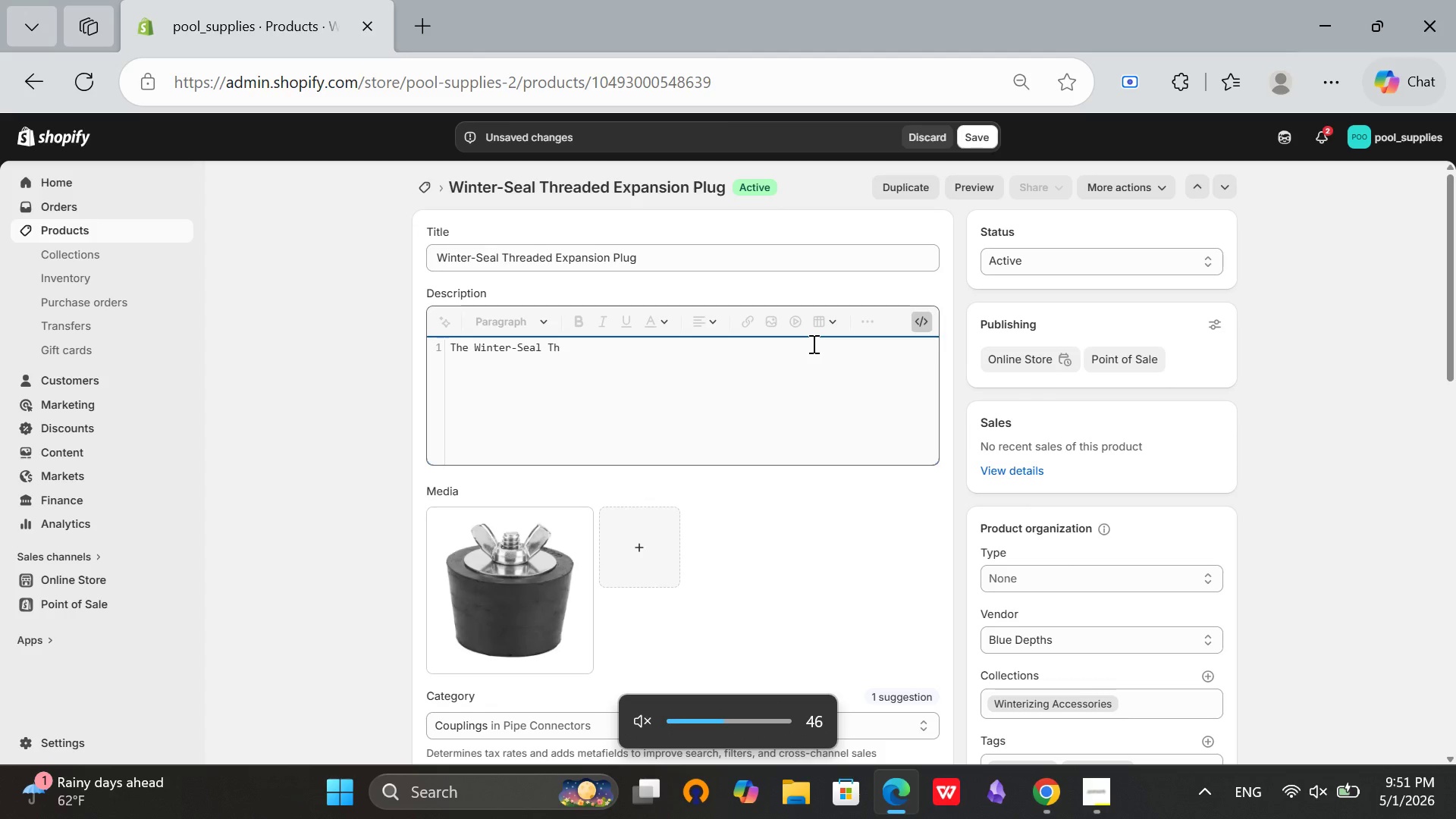 
type(readed[Mute] Expansion Plu is a)
 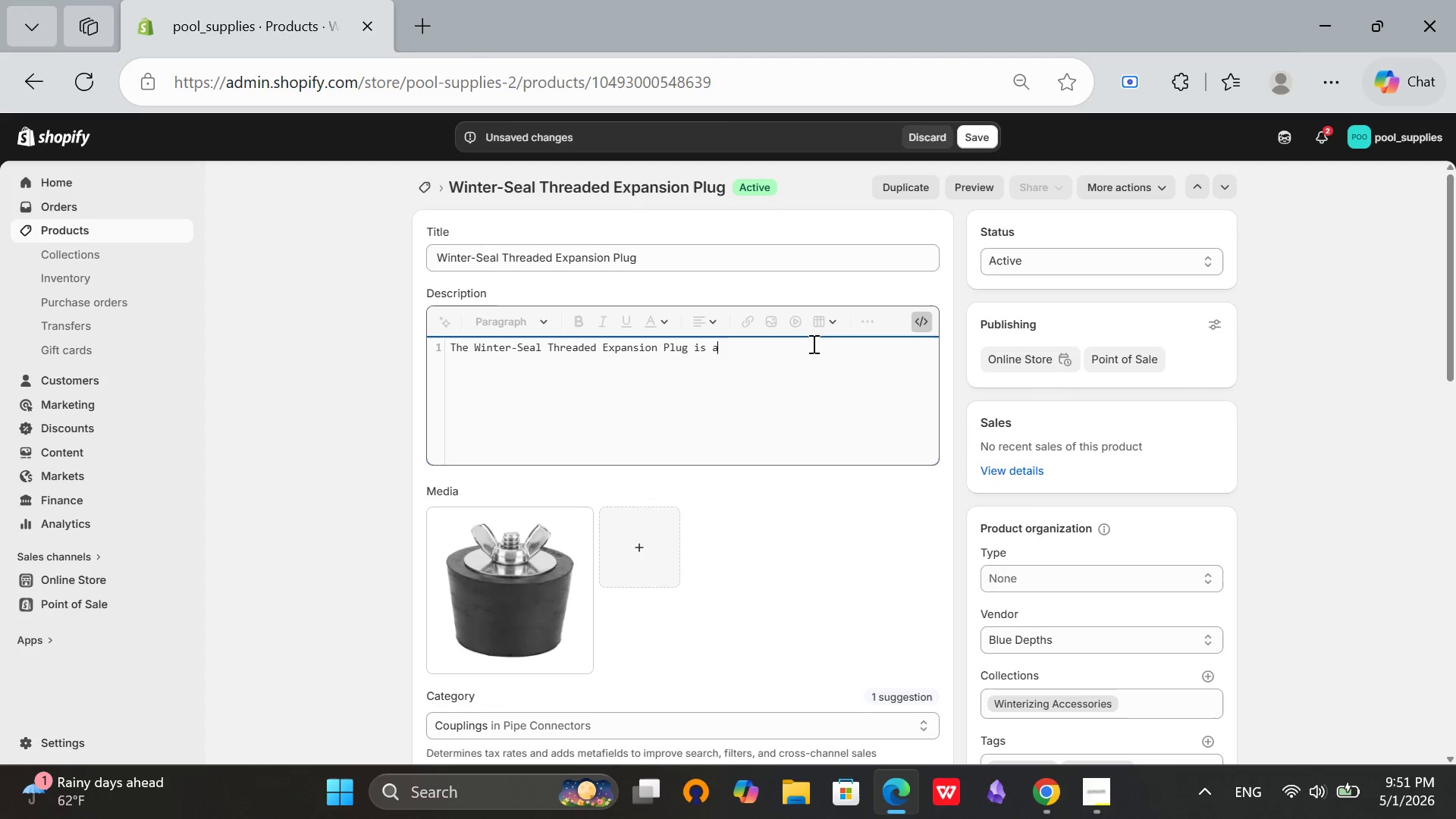 
hold_key(key=G, duration=0.33)
 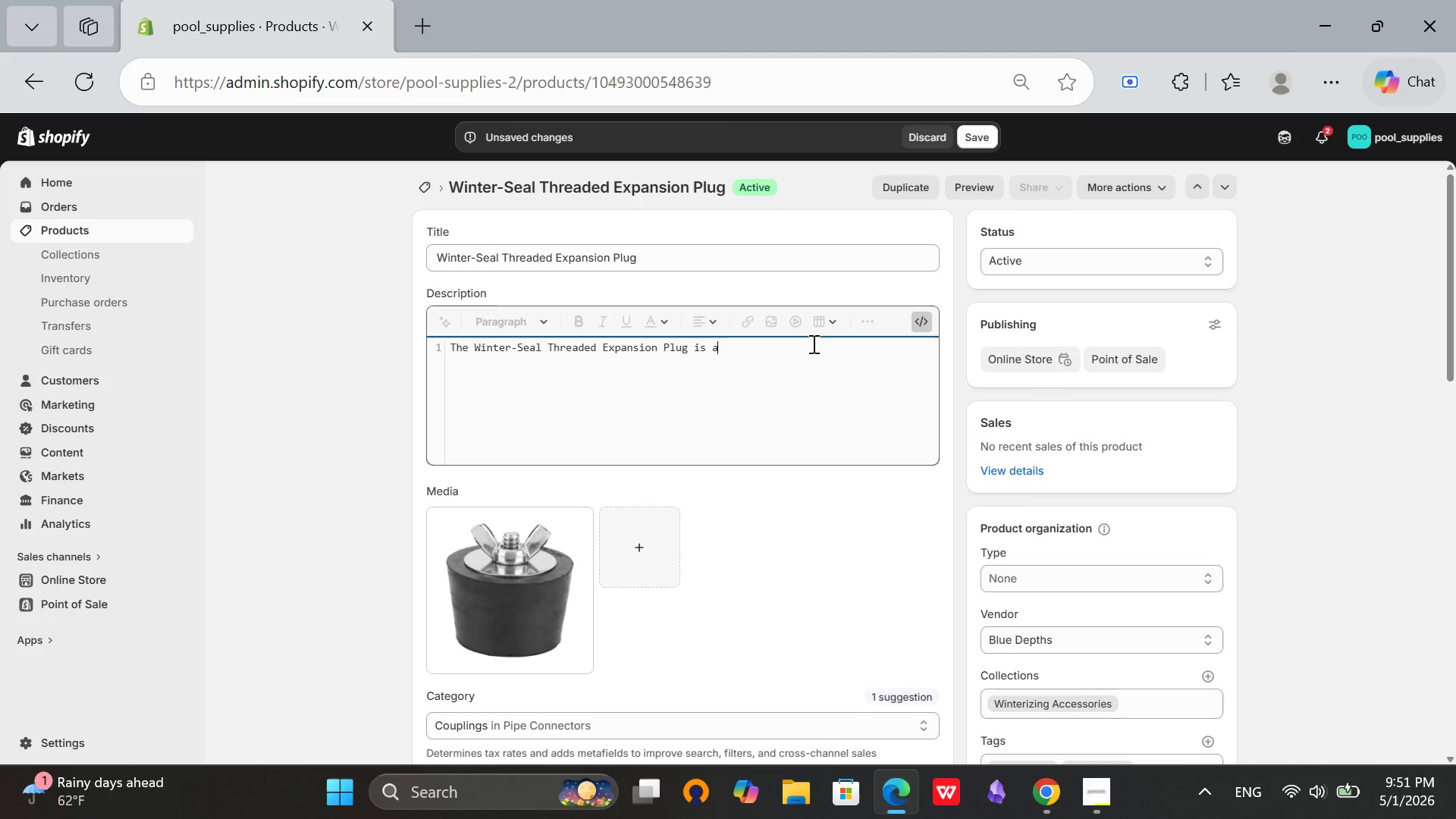 
type( durable)
 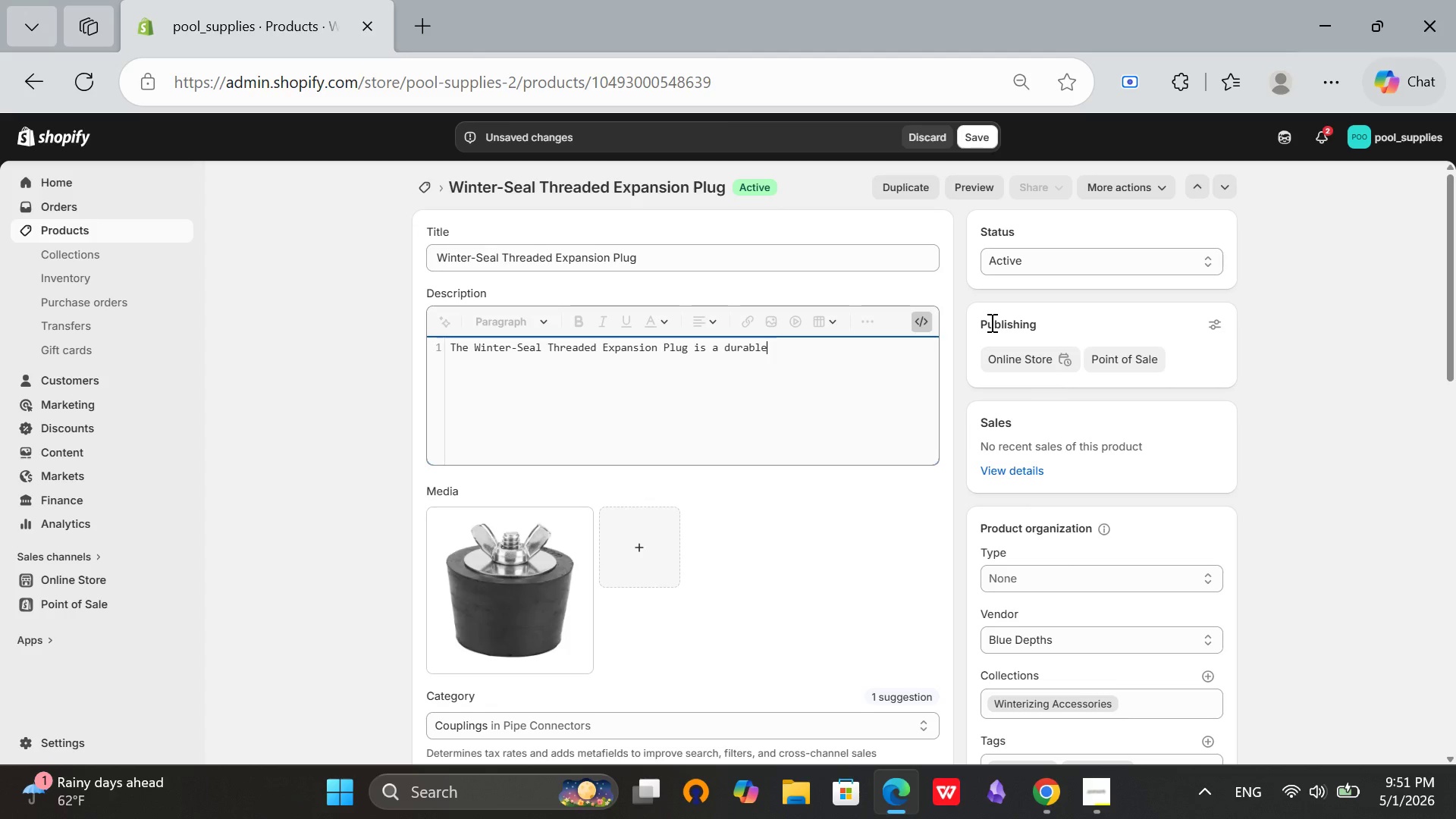 
type( sealing solution designed to protect)
 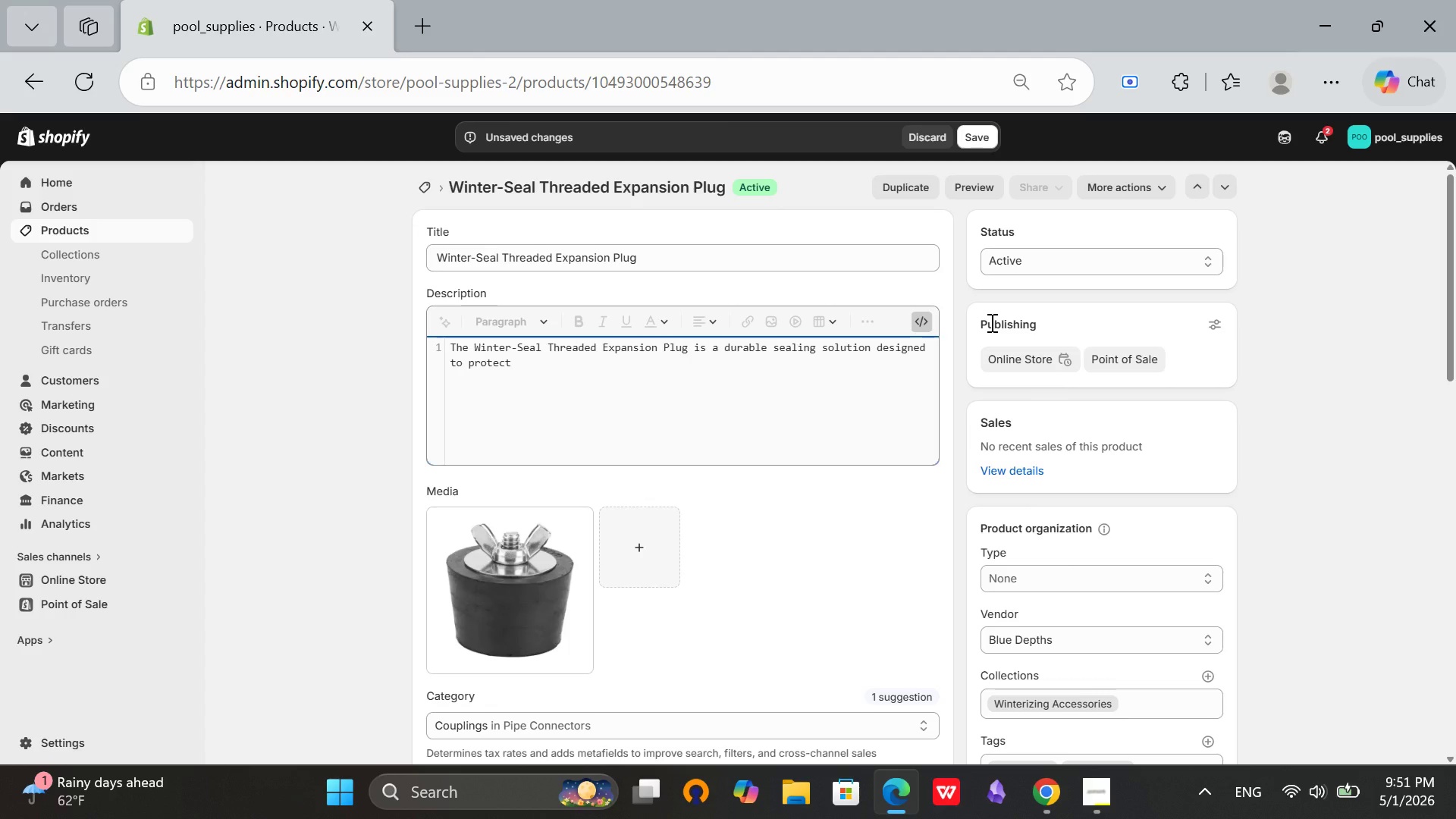 
wait(5.95)
 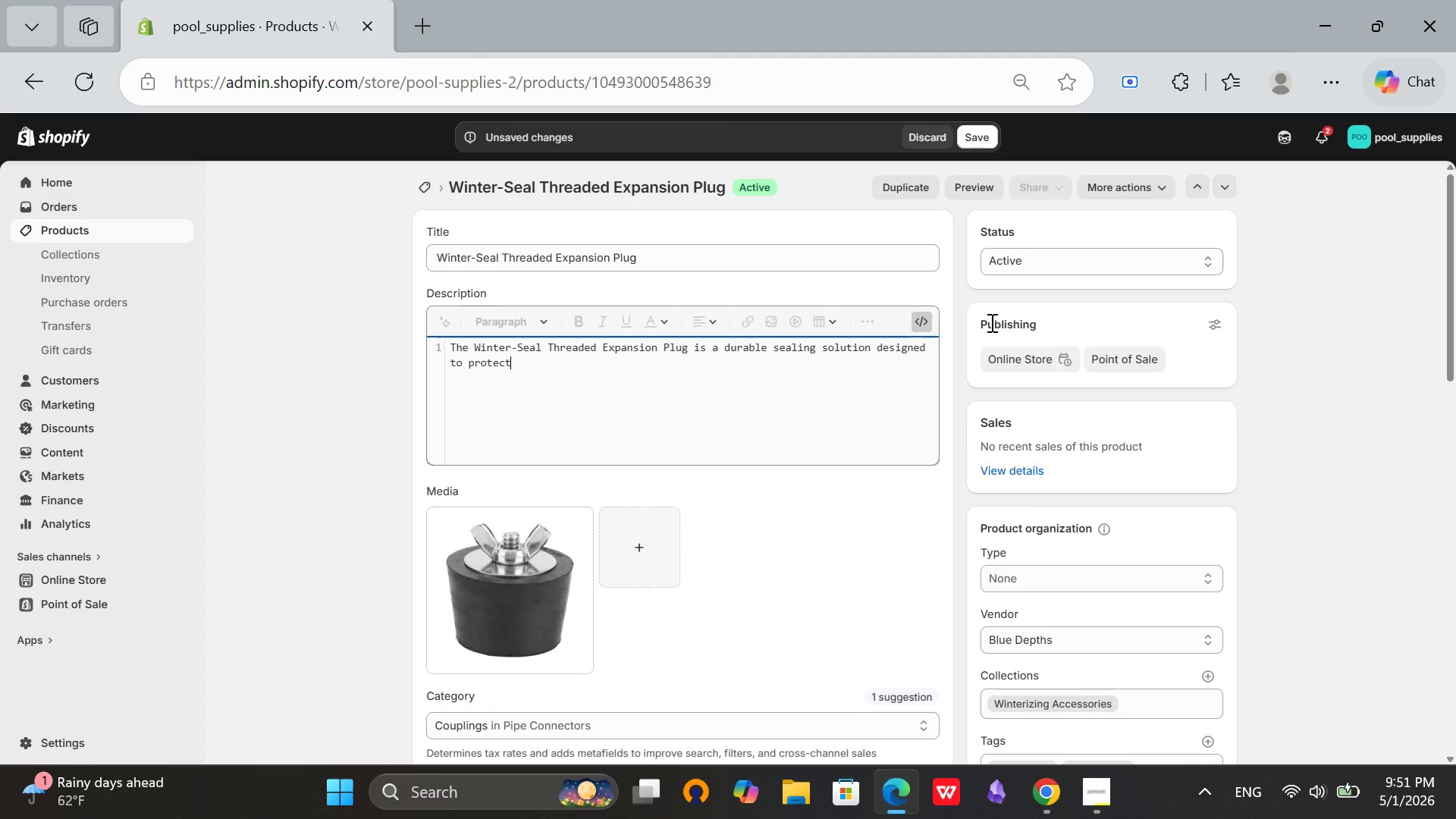 
type( [Mute]pool plumbing [Mute]systems during in)
key(Backspace)
key(Backspace)
type(winterization. It )
 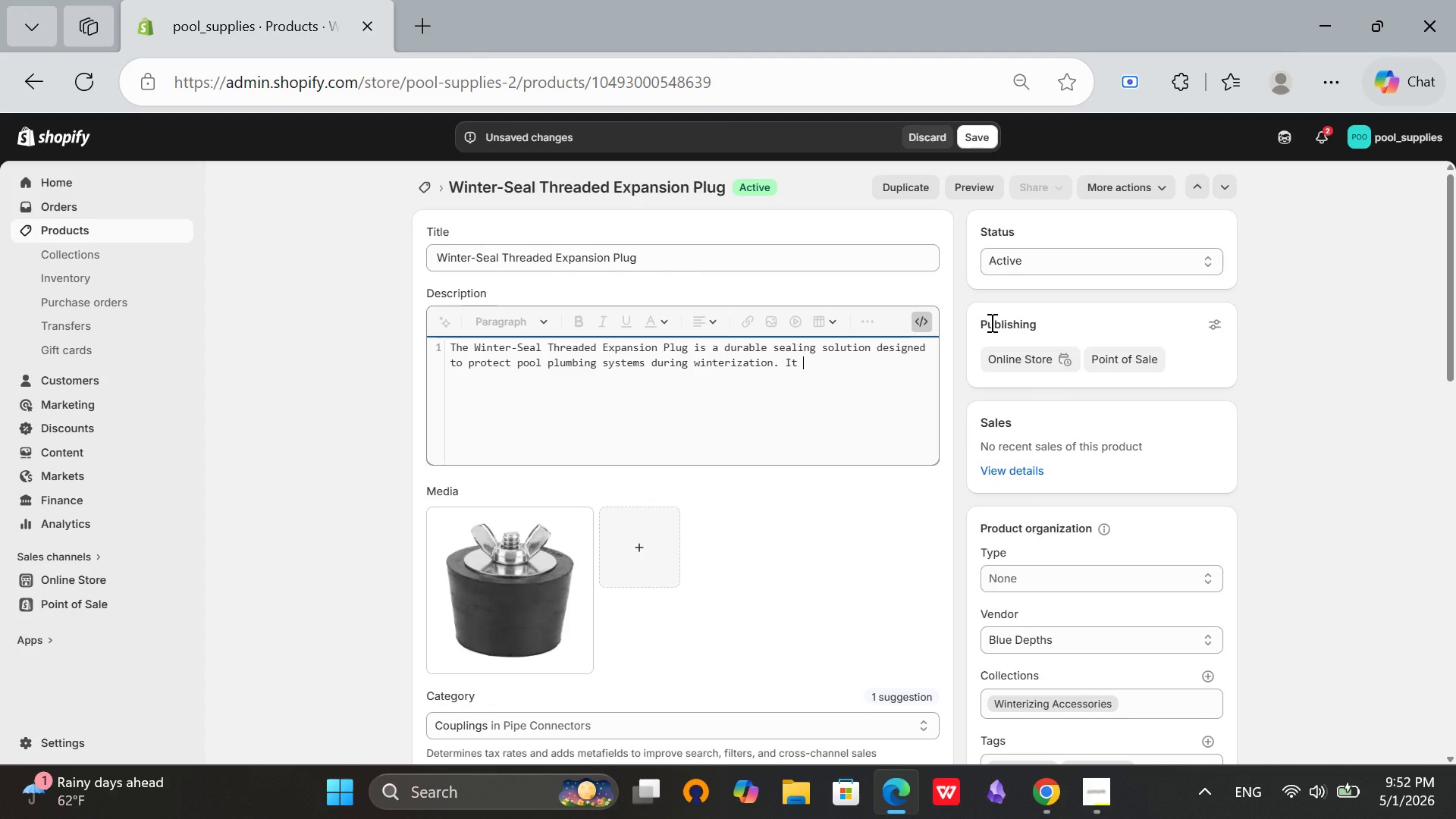 
type(prevents water from entering pipes, )
 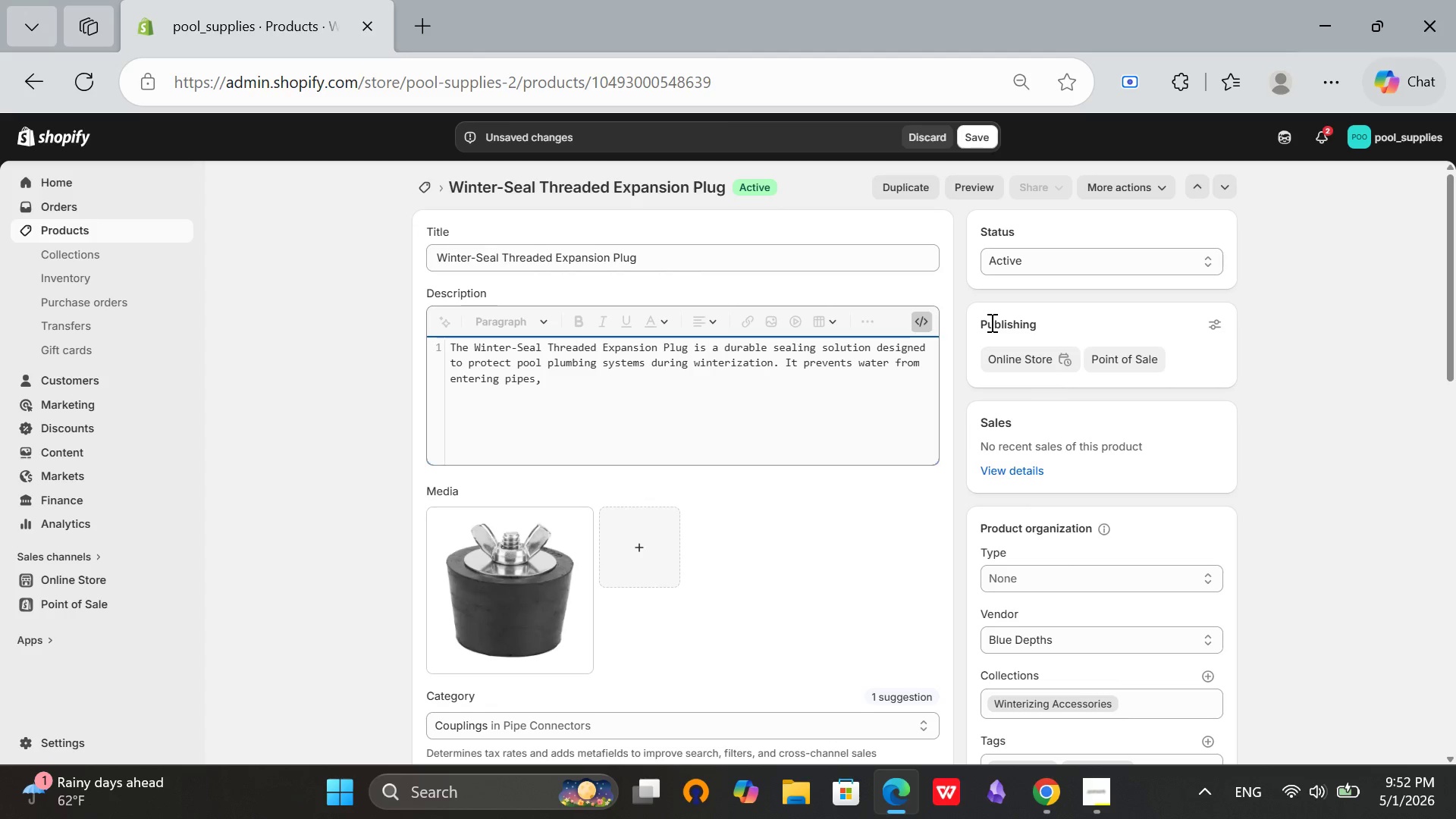 
type(skimmers, and return lines, reducing)
 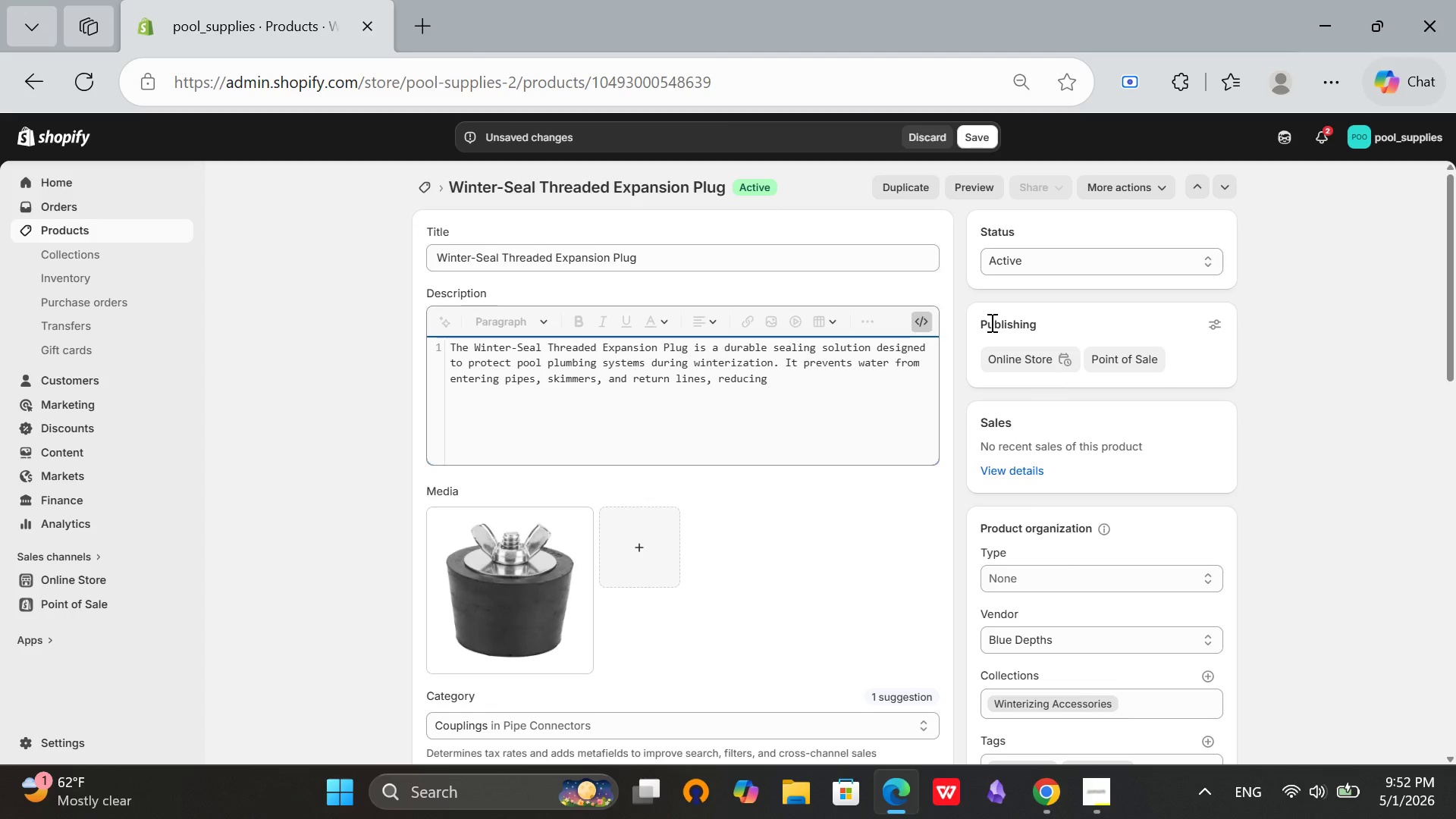 
type( the i)
key(Backspace)
type(risk of freezing damage s)
key(Backspace)
type(and structural )
 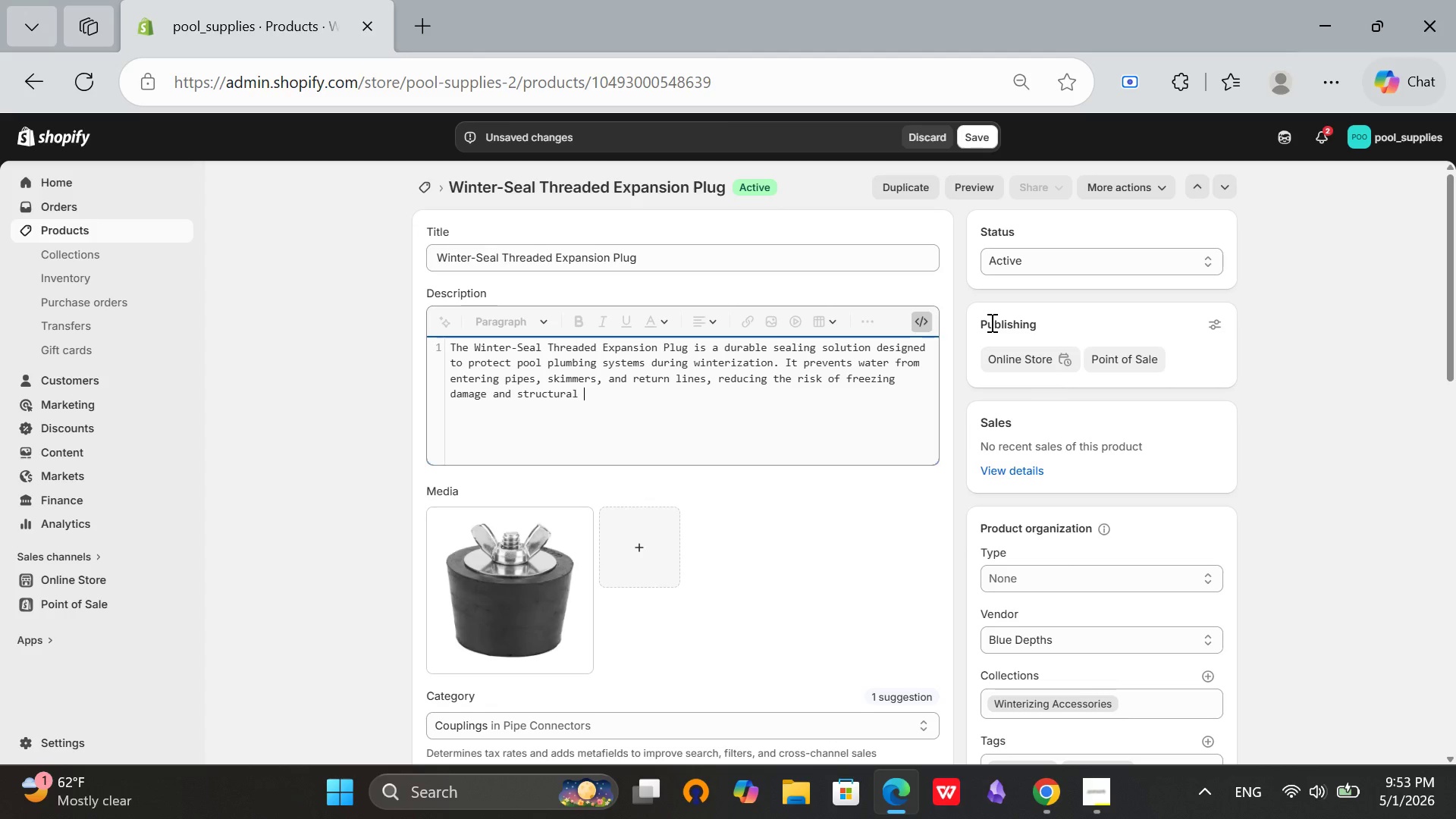 
wait(5.45)
 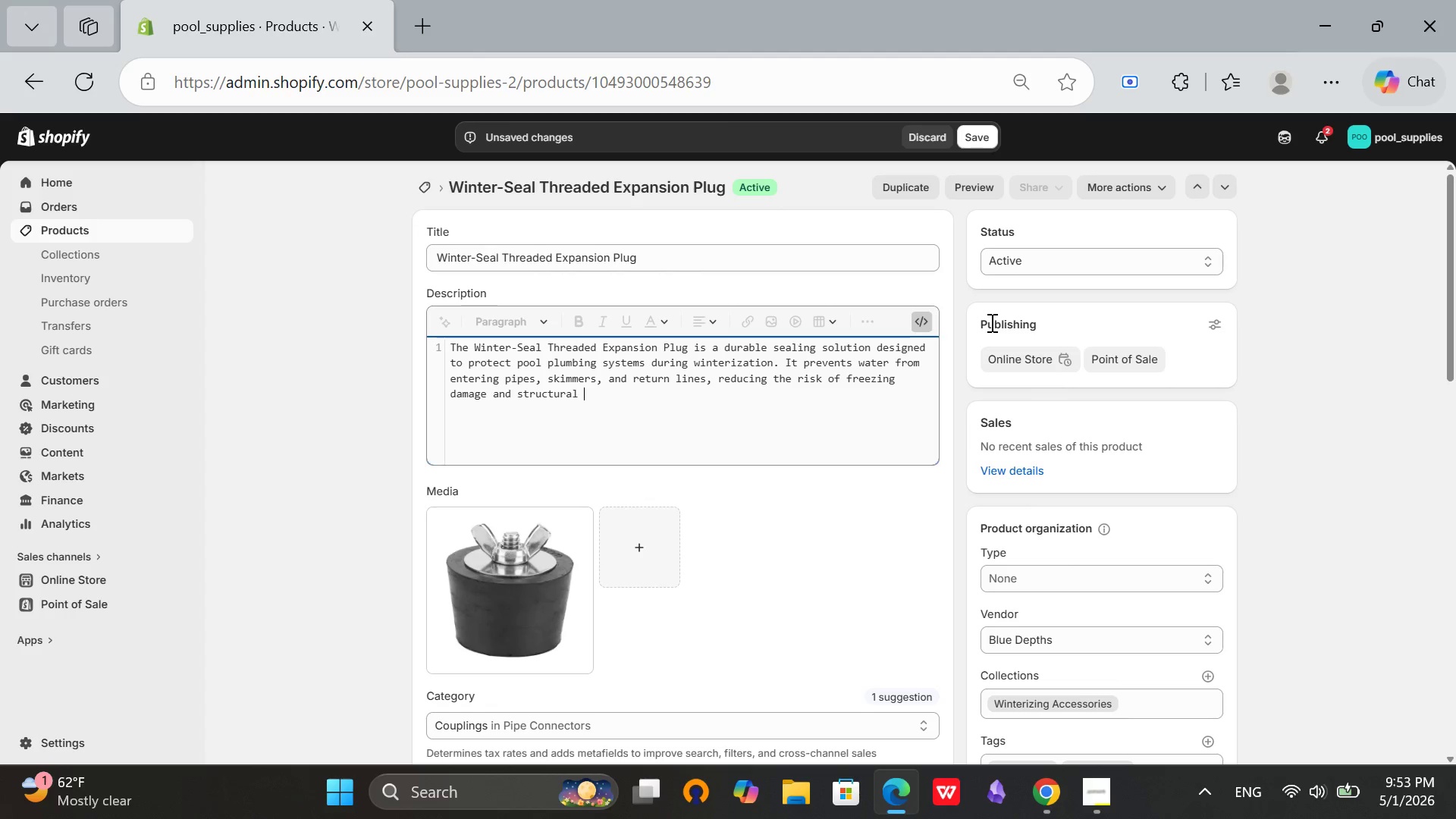 
type(failure.)
 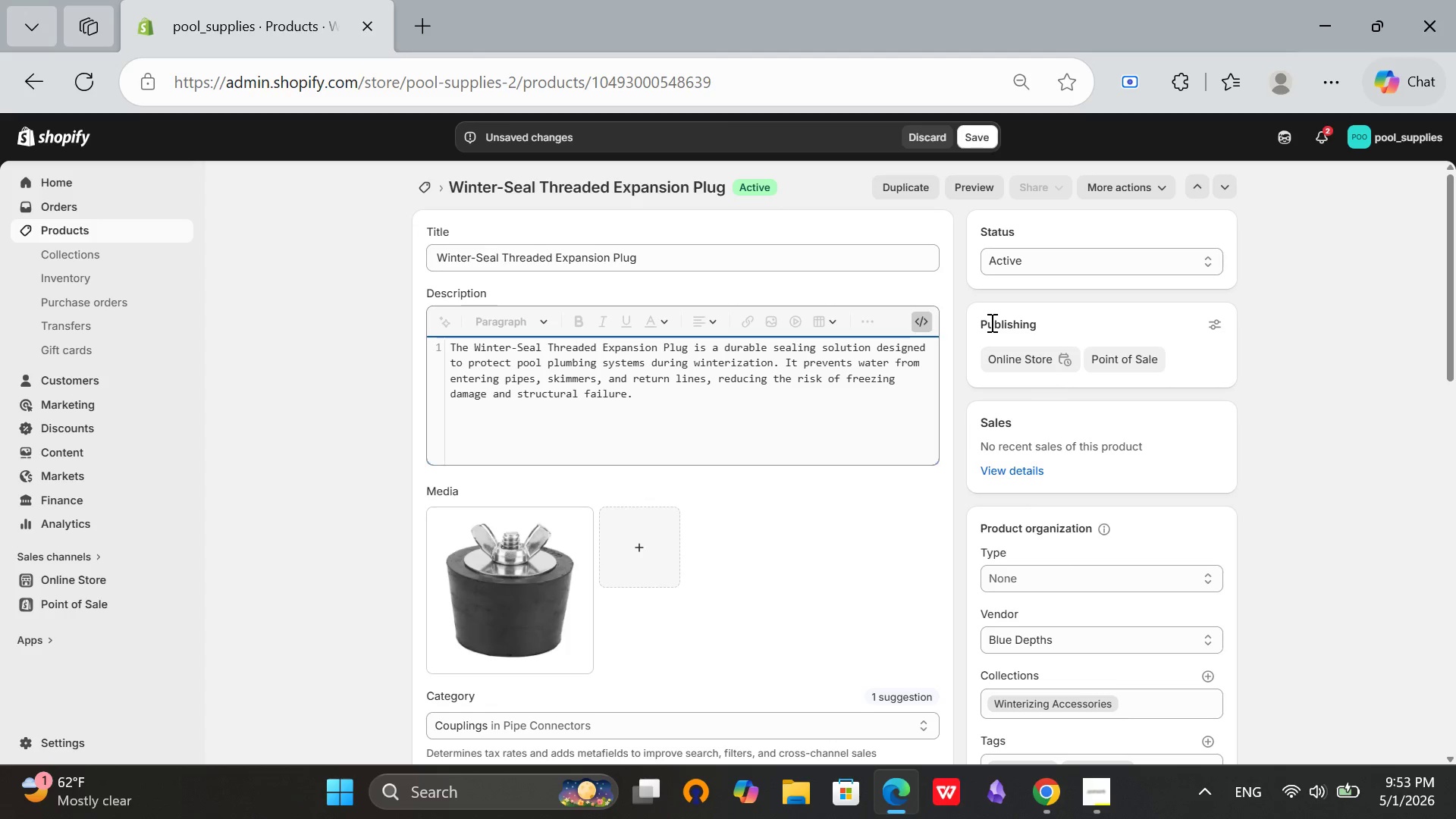 
key(Enter)
 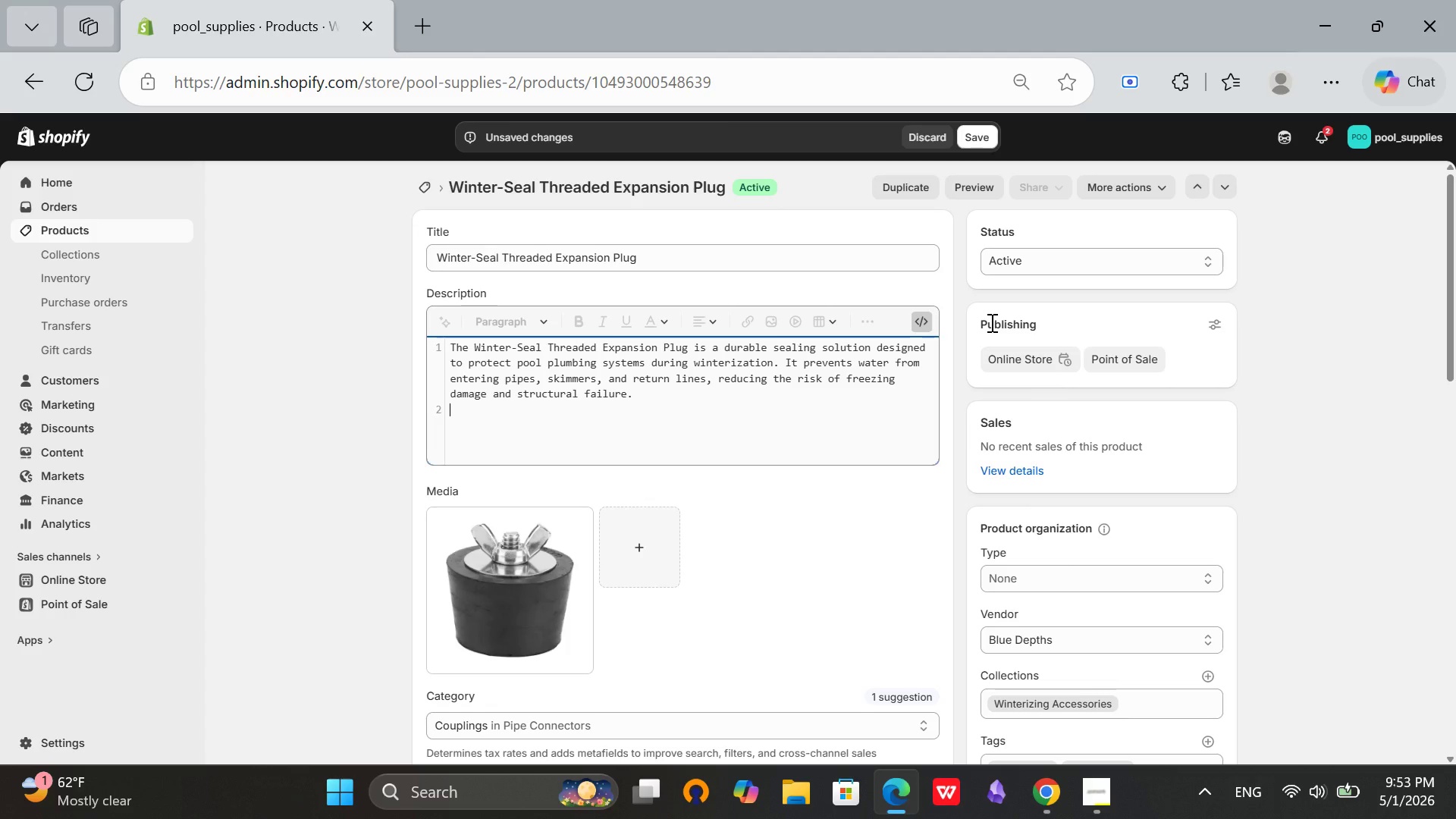 
key(Shift+ShiftLeft)
 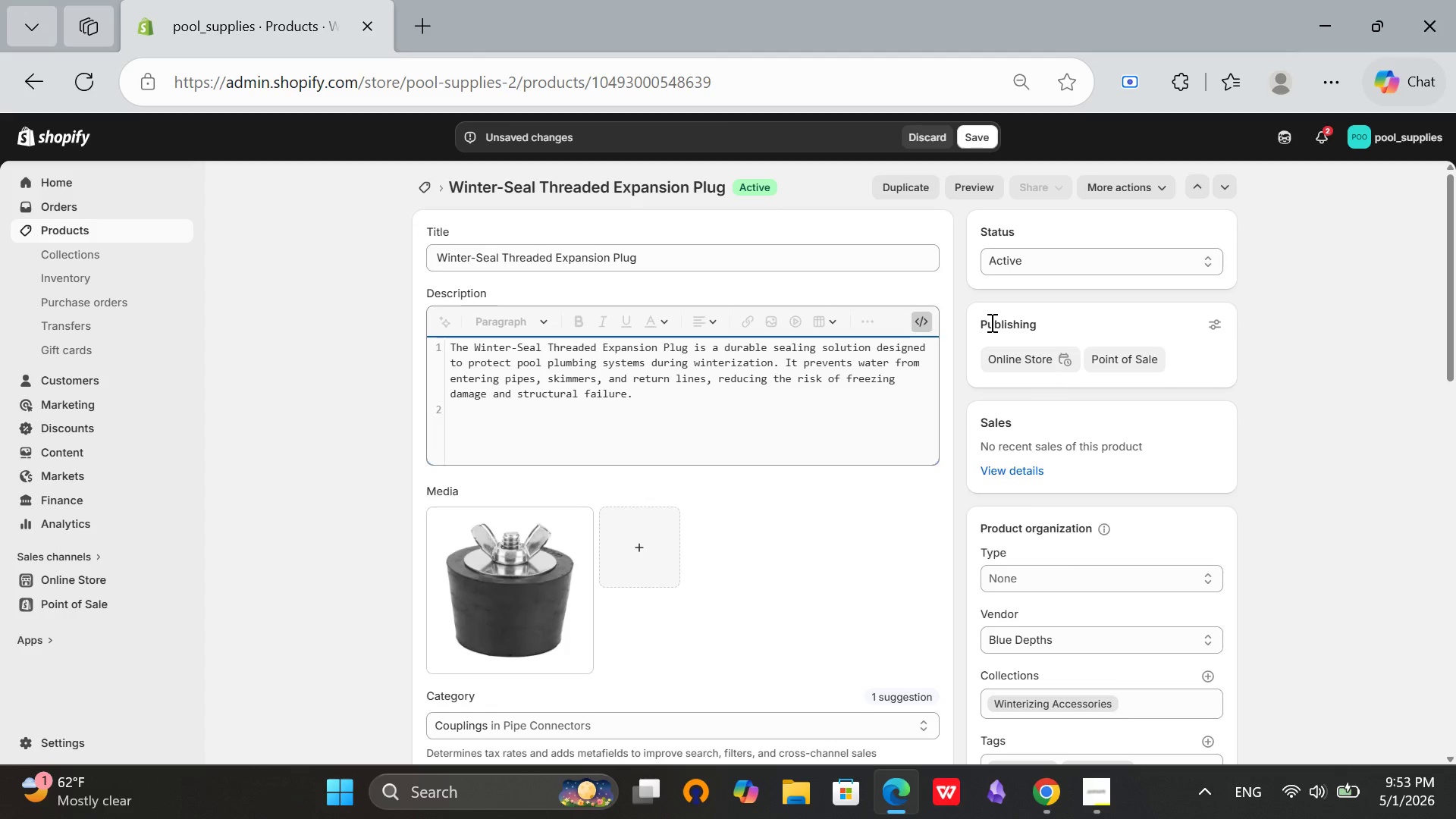 
key(CapsLock)
 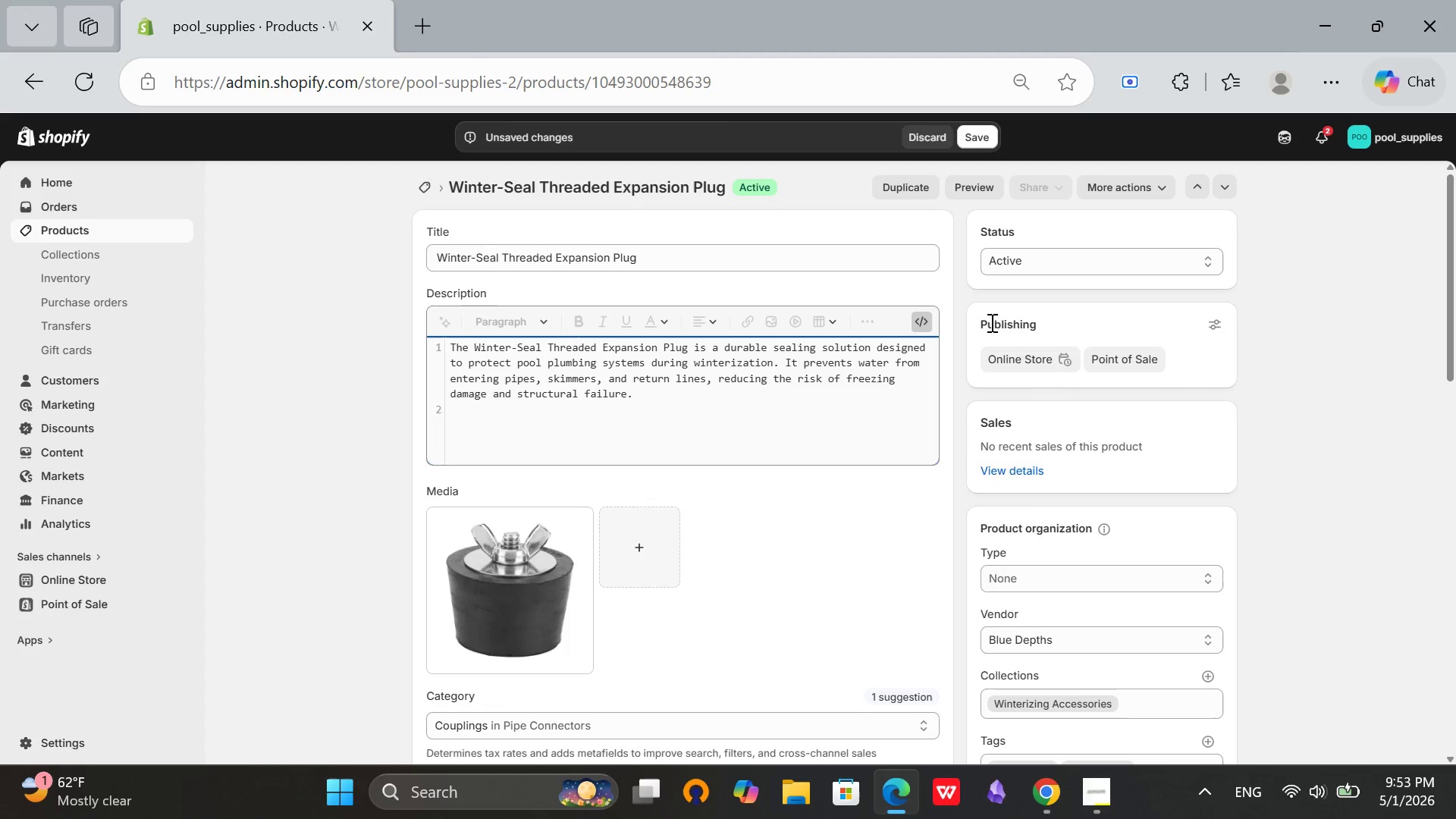 
key(M)
 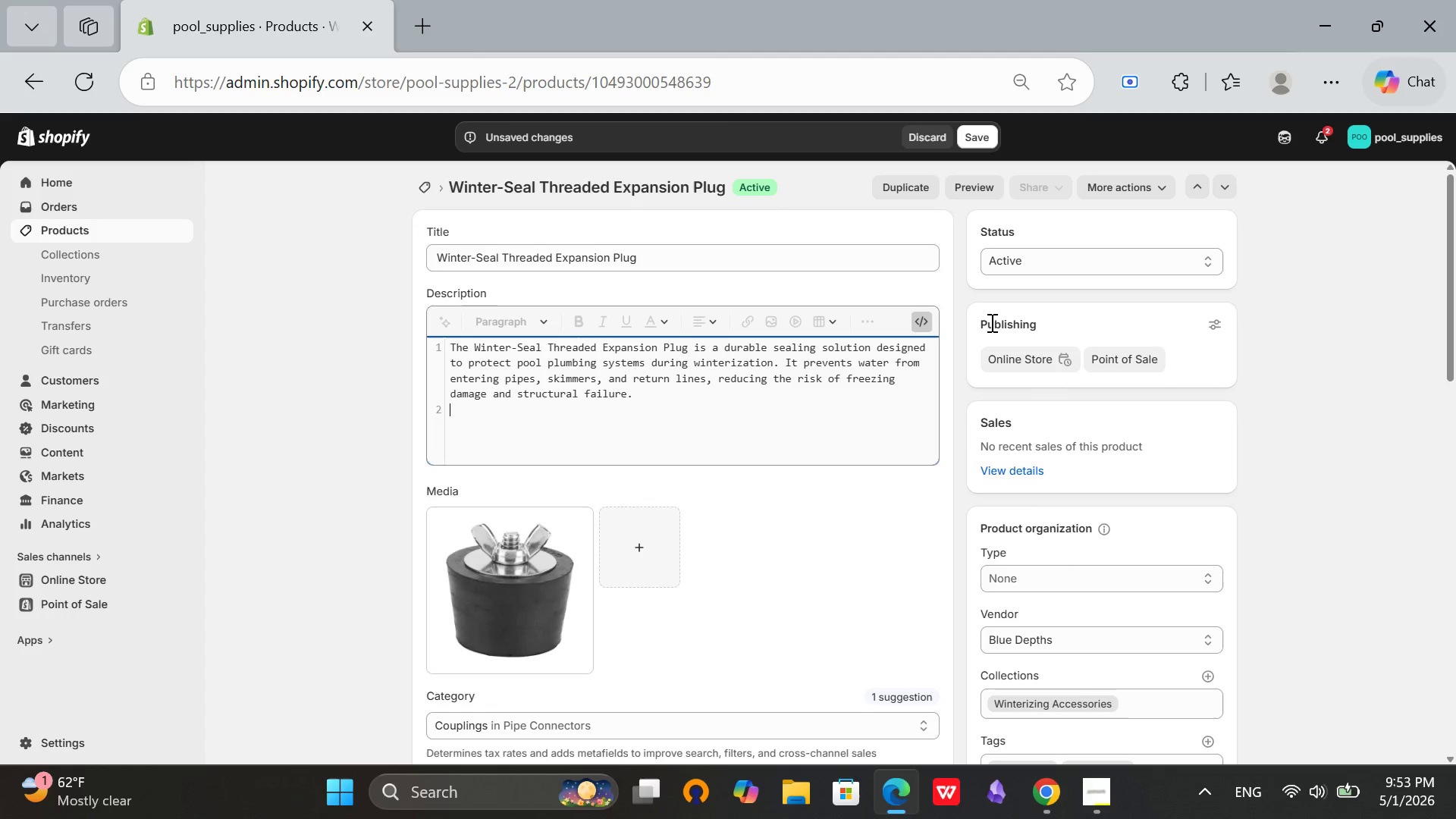 
key(CapsLock)
 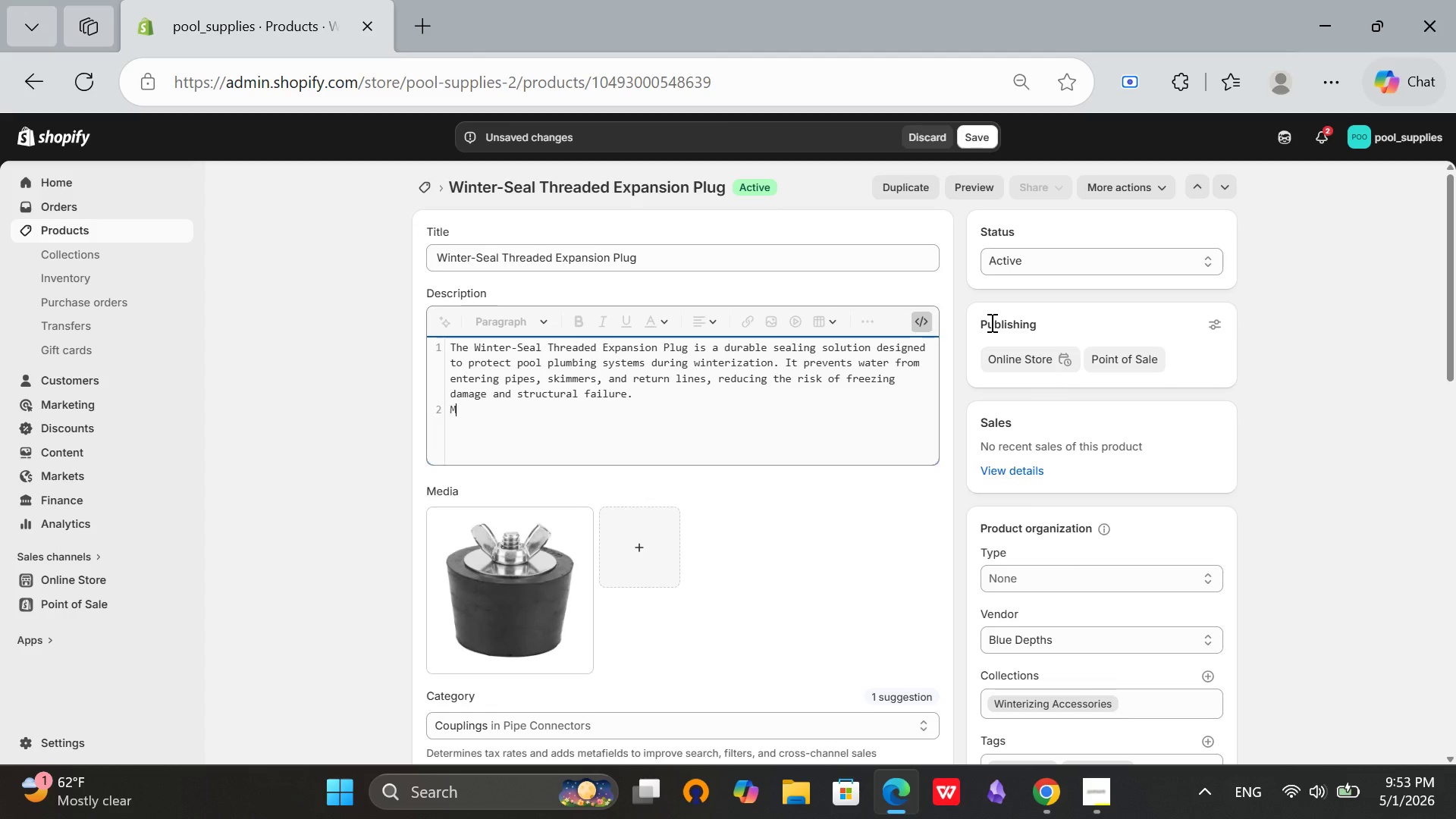 
key(A)
 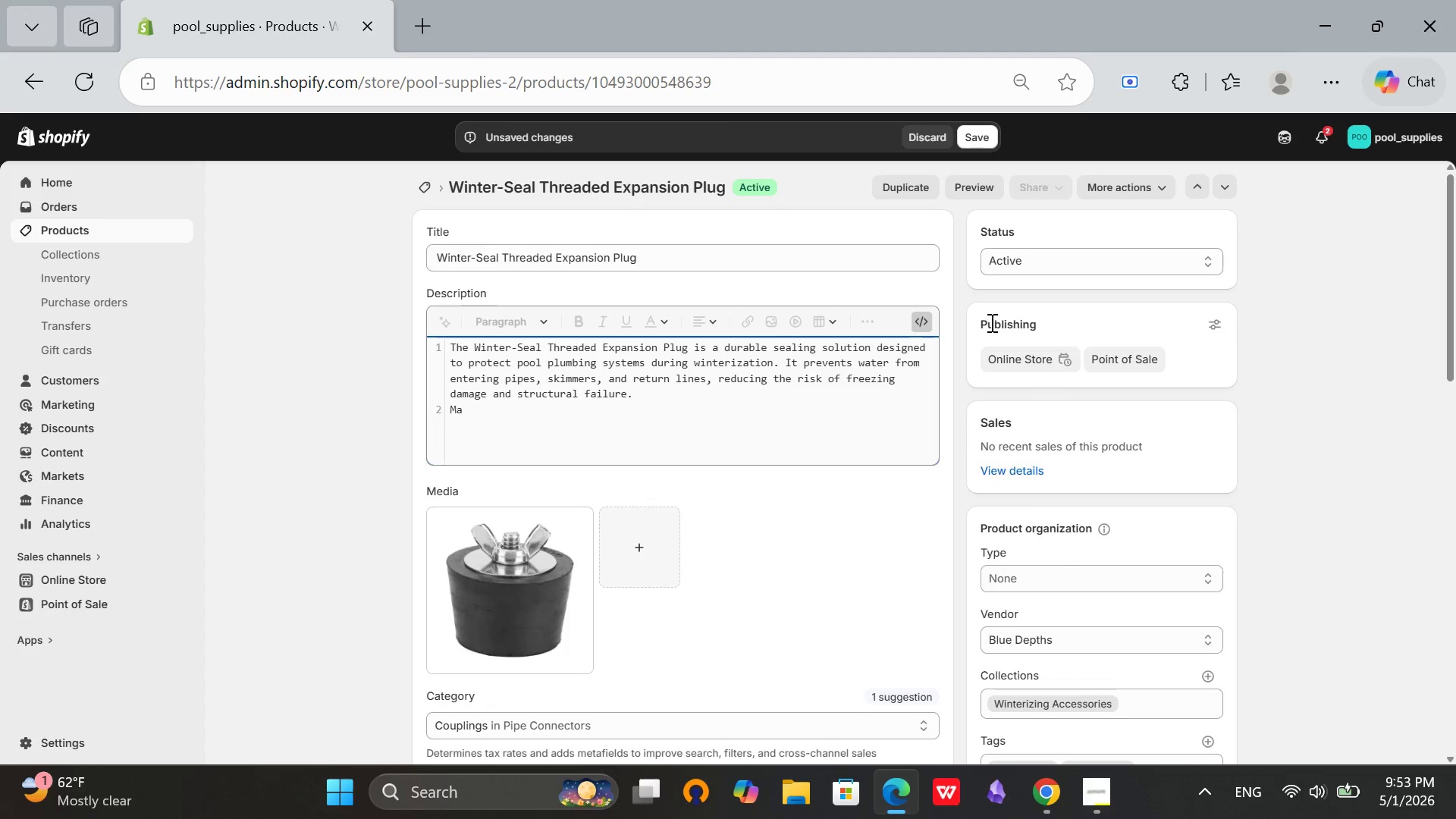 
key(Mute)
 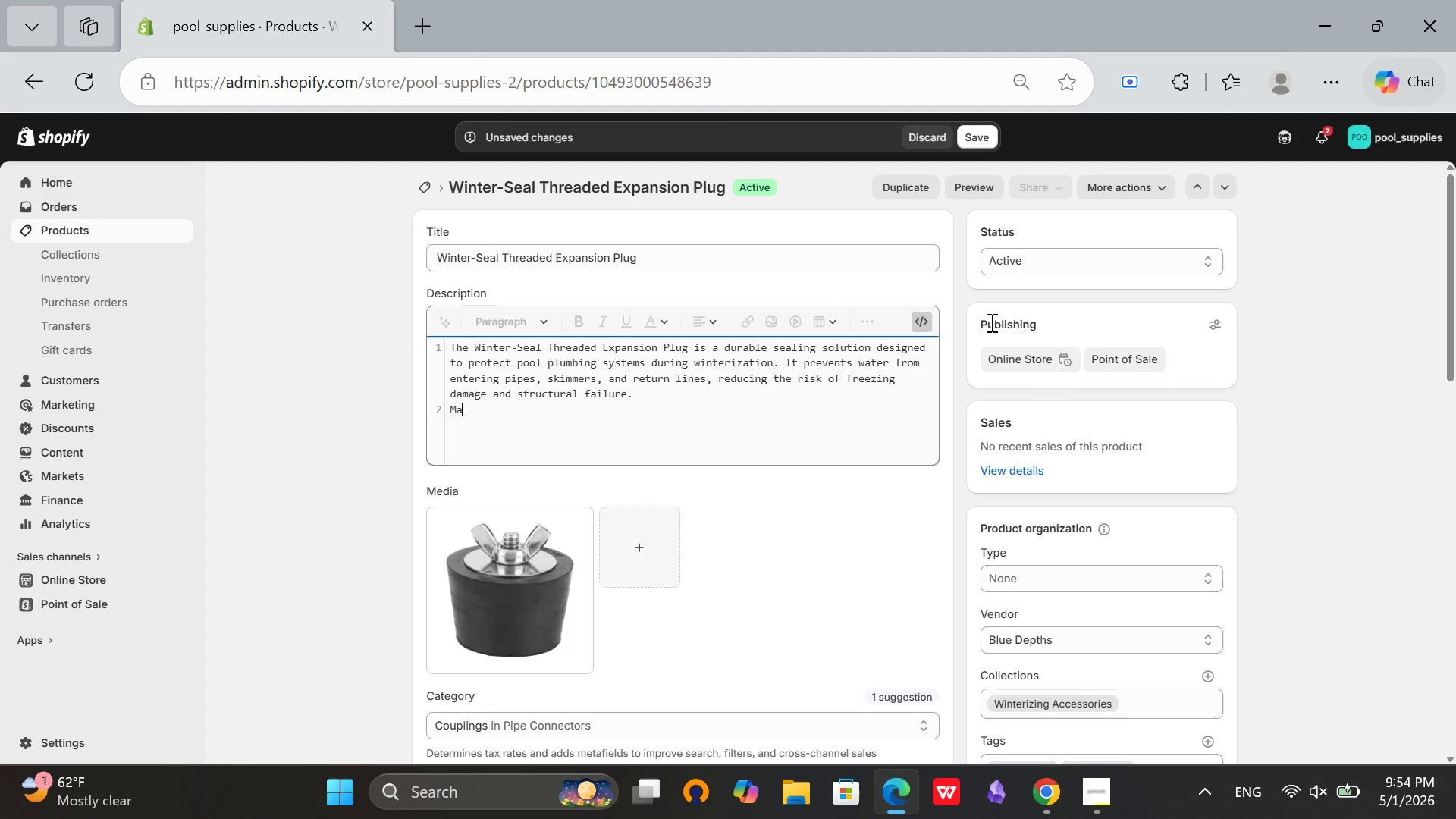 
wait(43.11)
 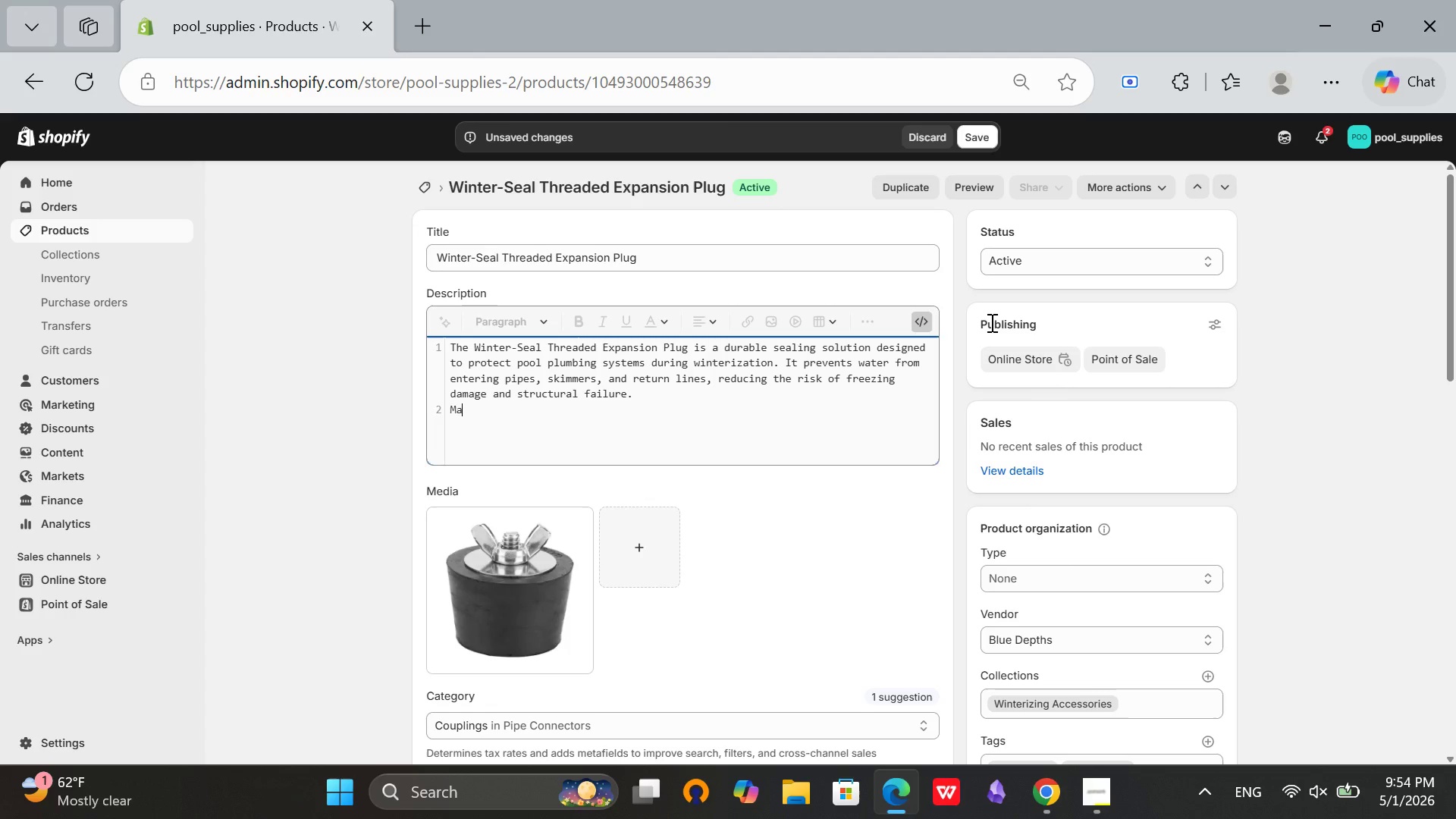 
key(Mute)
 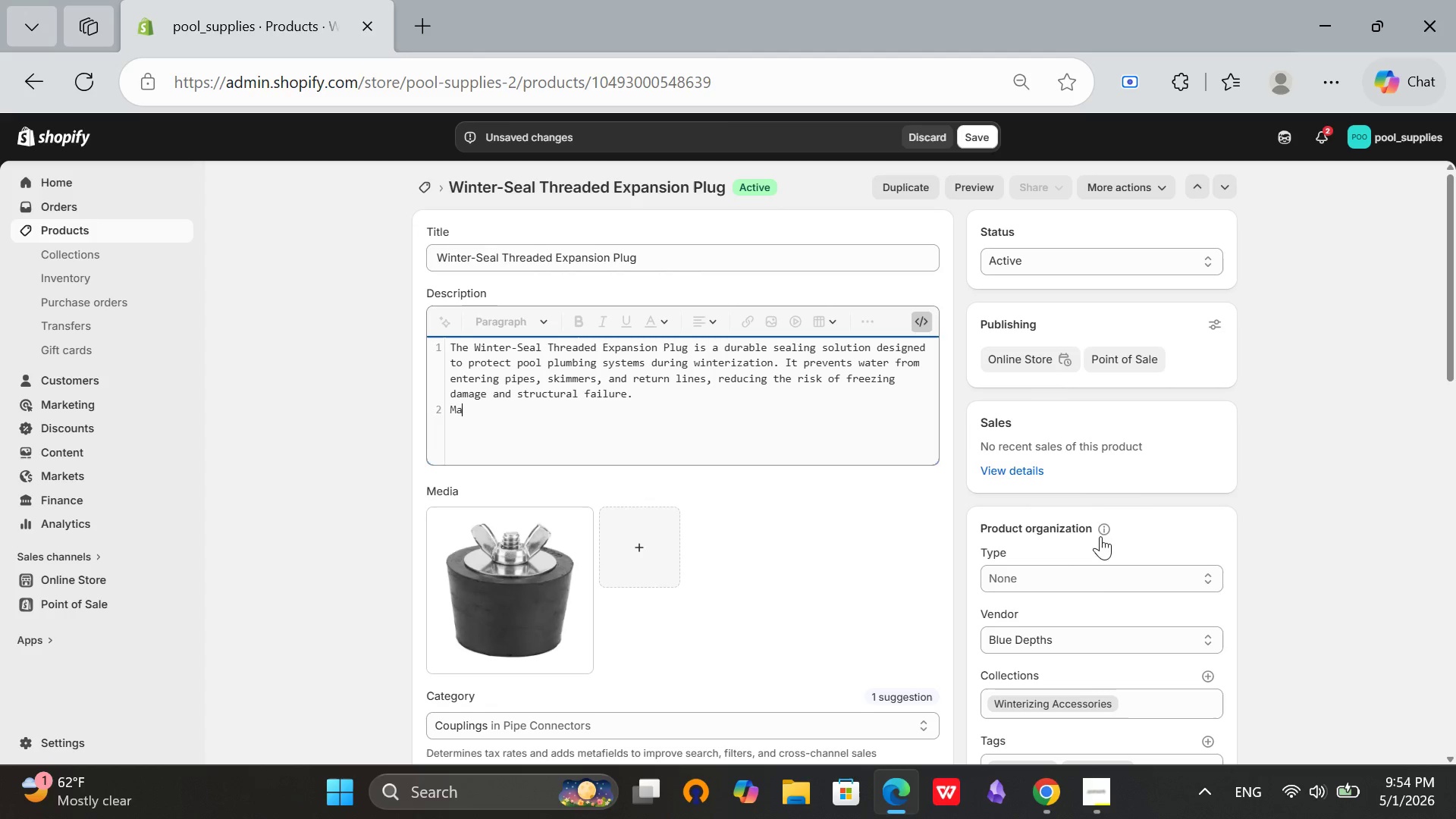 
left_click([1038, 784])
 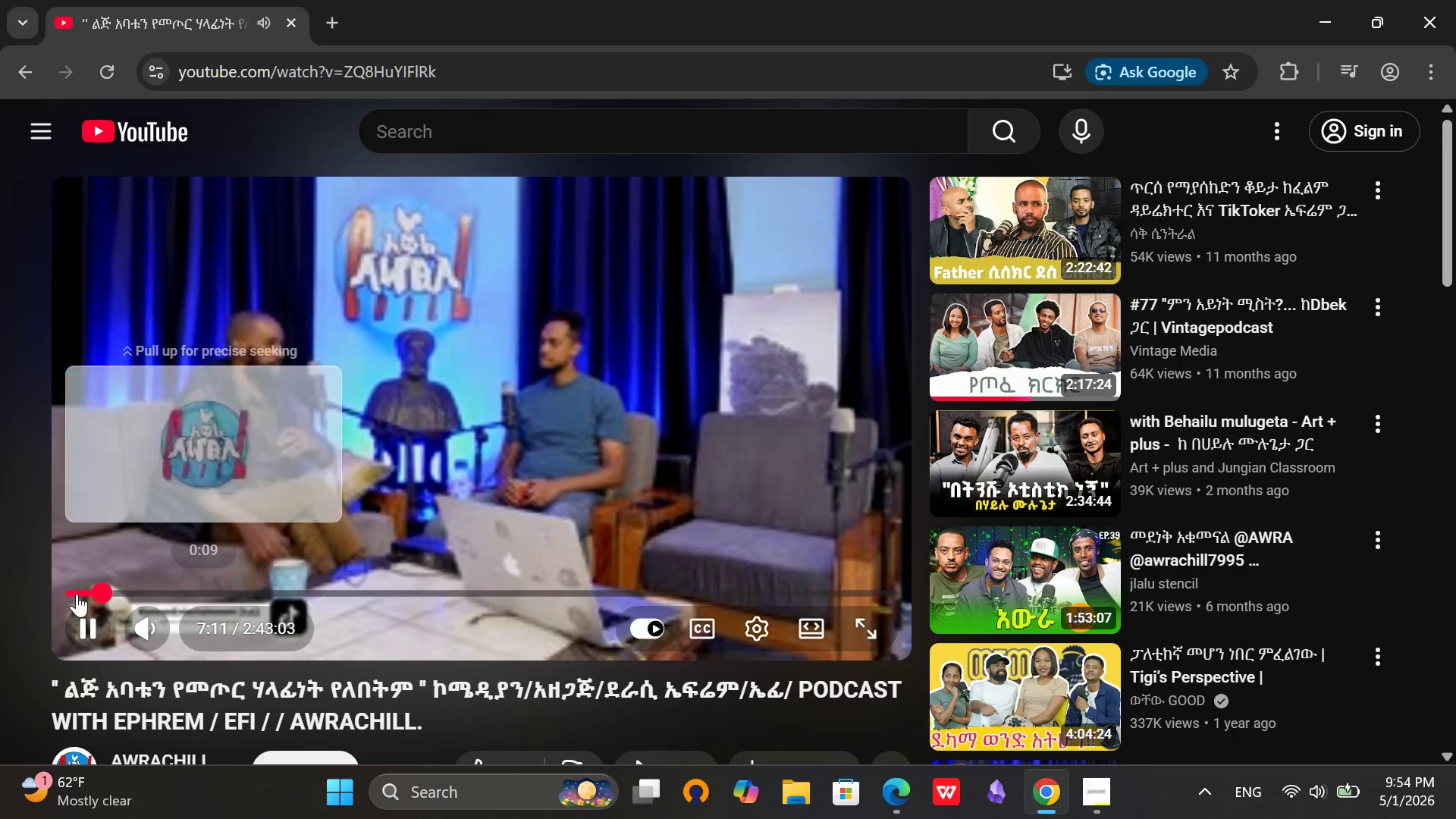 
left_click([81, 592])
 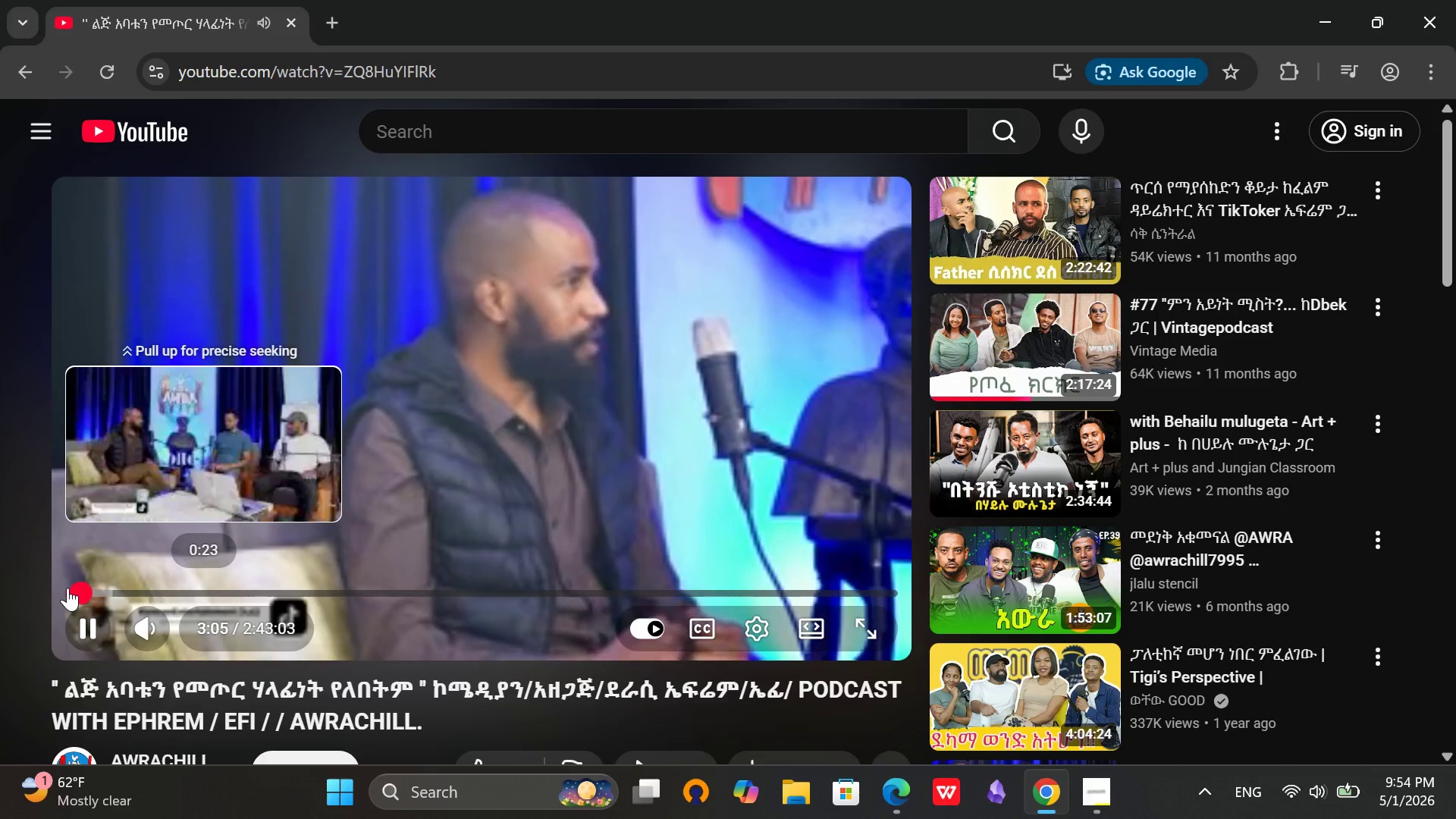 
left_click([75, 586])
 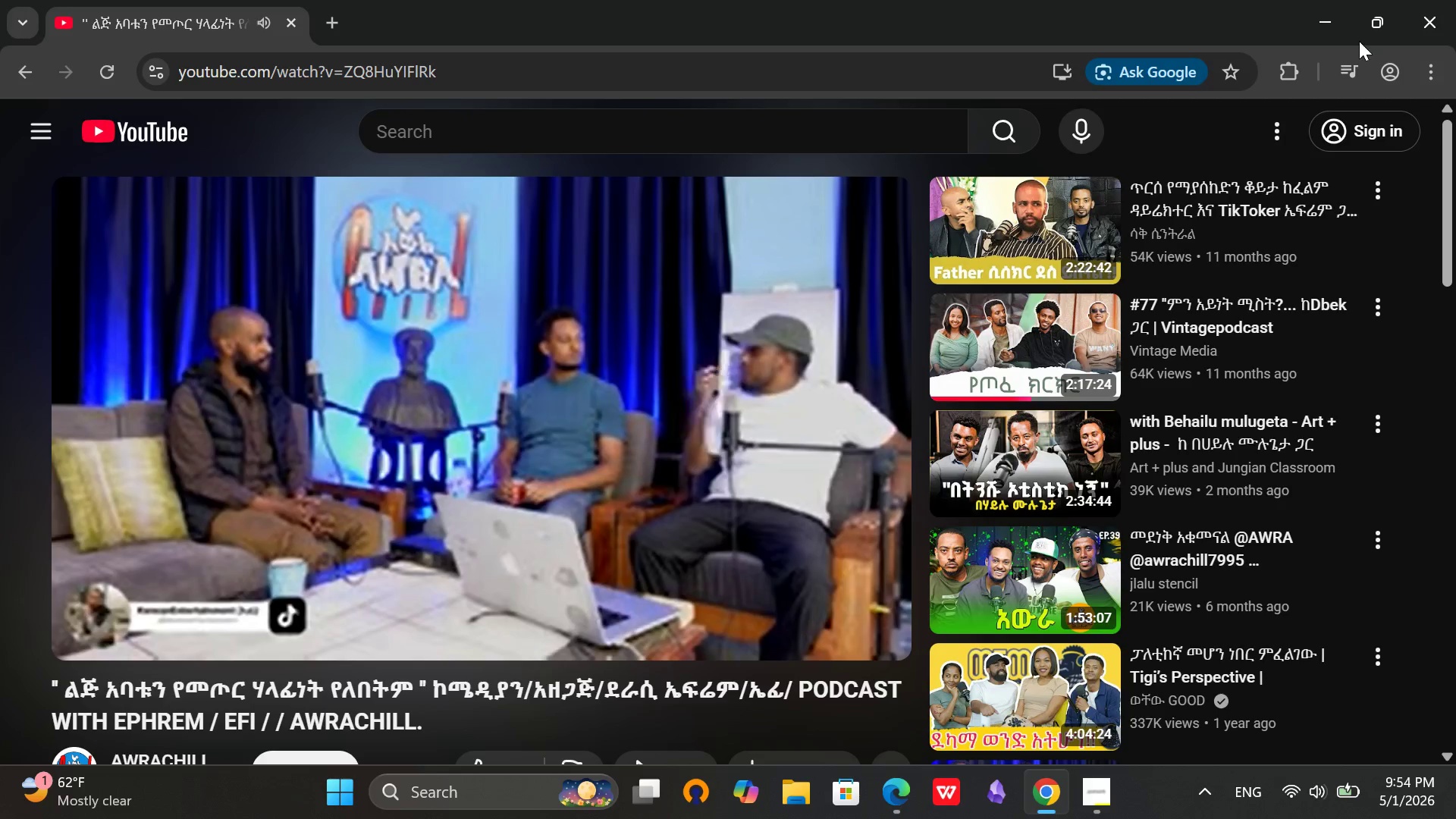 
left_click([1327, 30])
 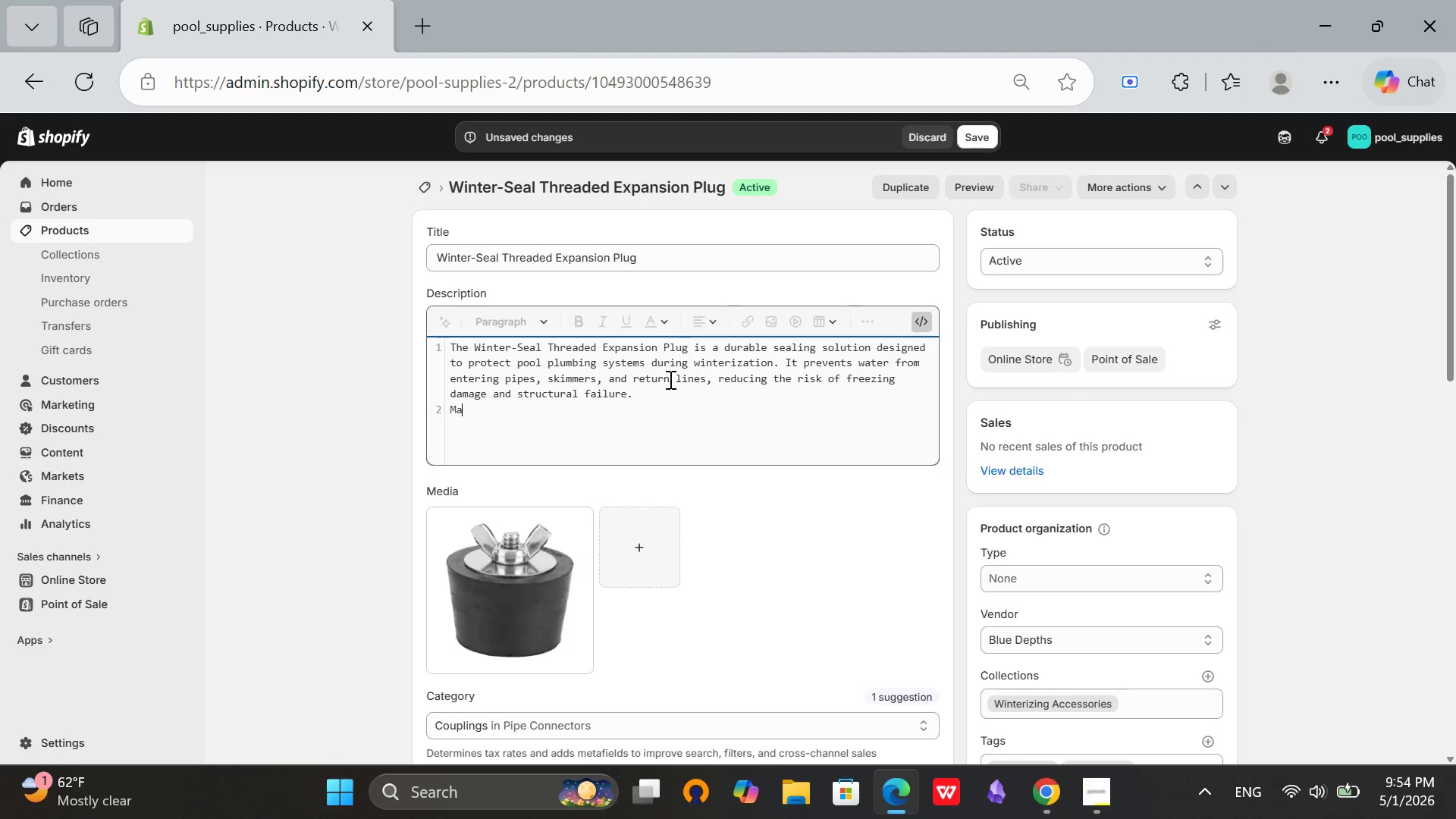 
left_click([659, 415])
 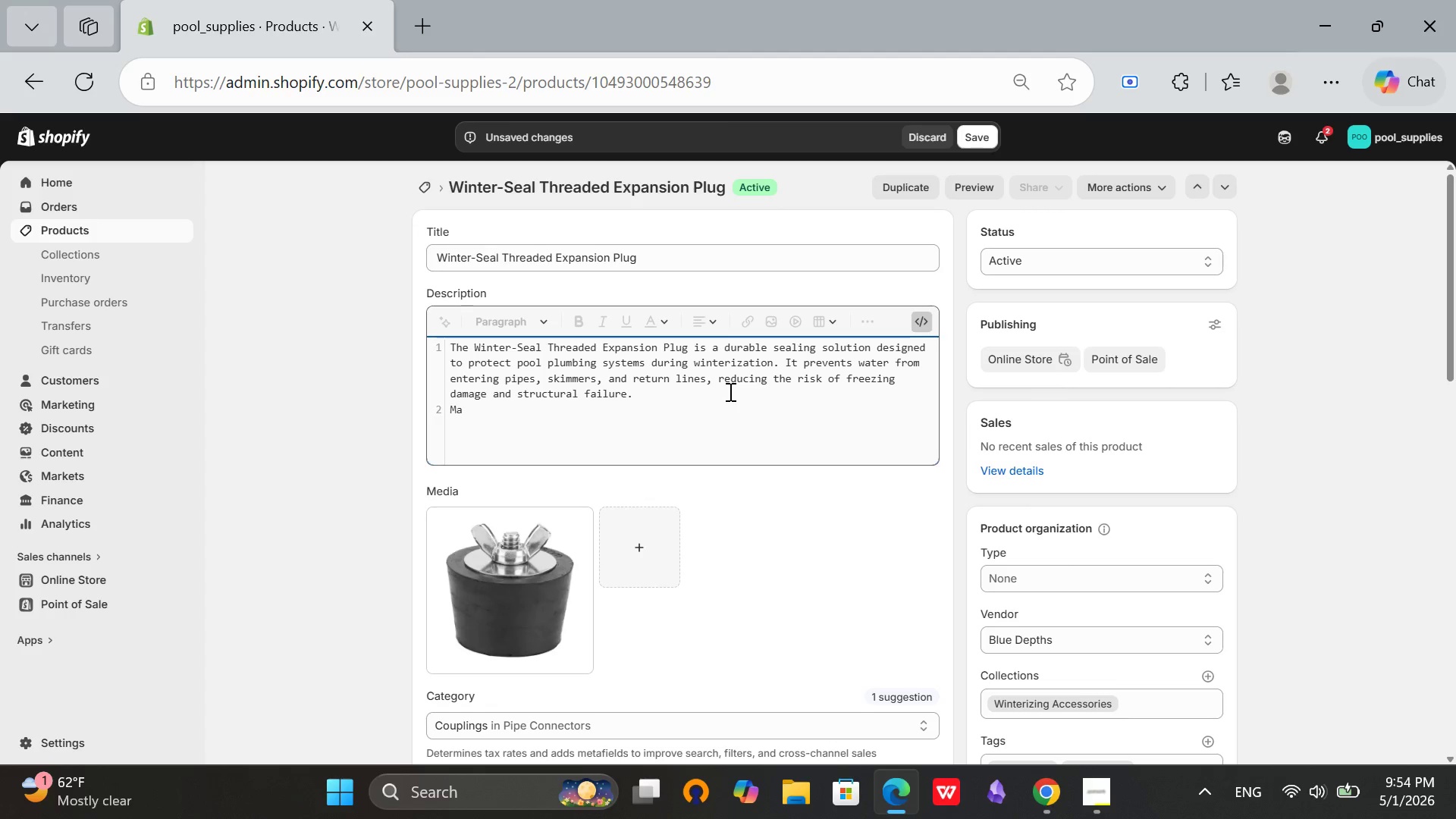 
type(de from high-quality rubber and )
 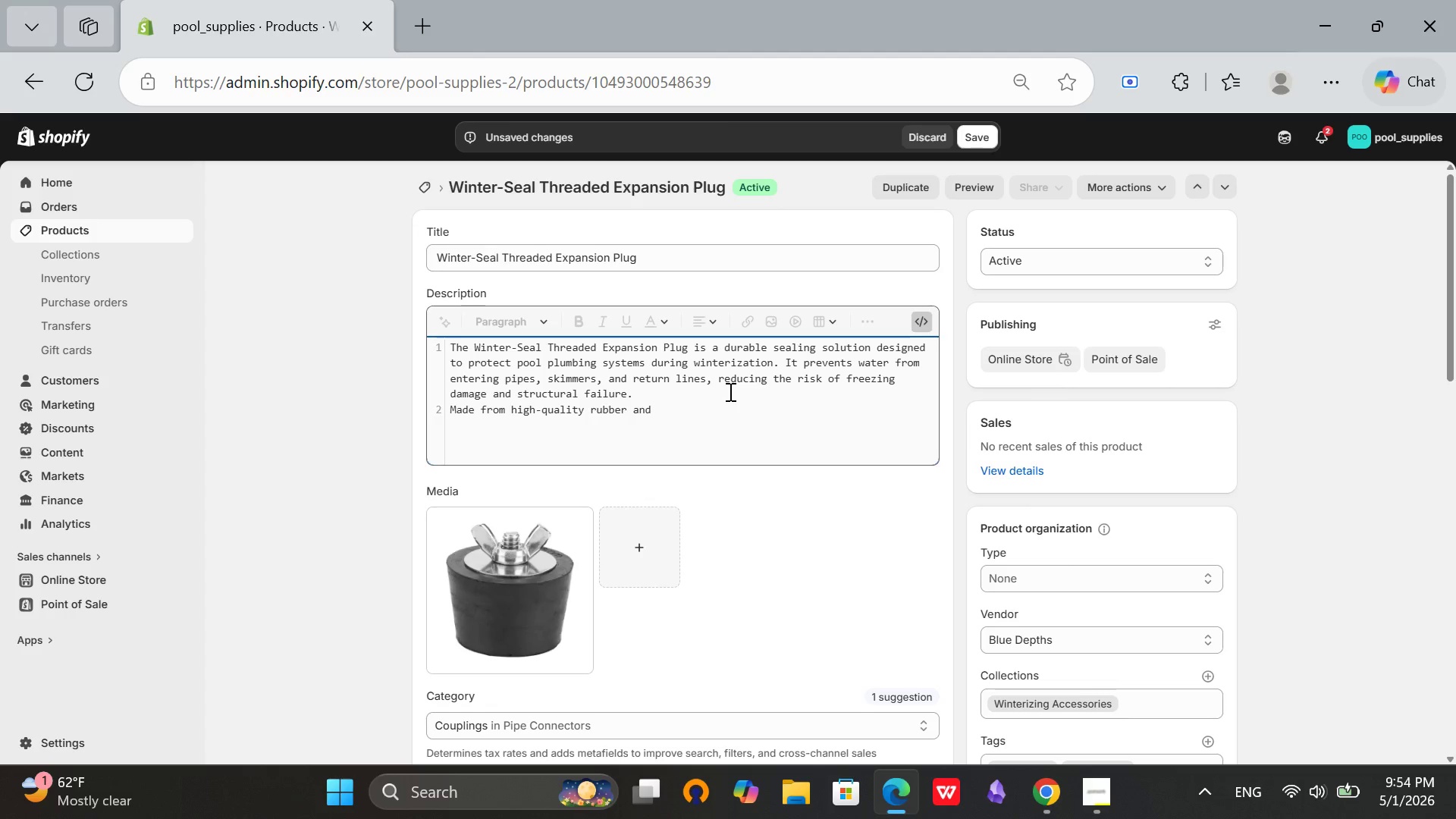 
type(reinforced threading)
 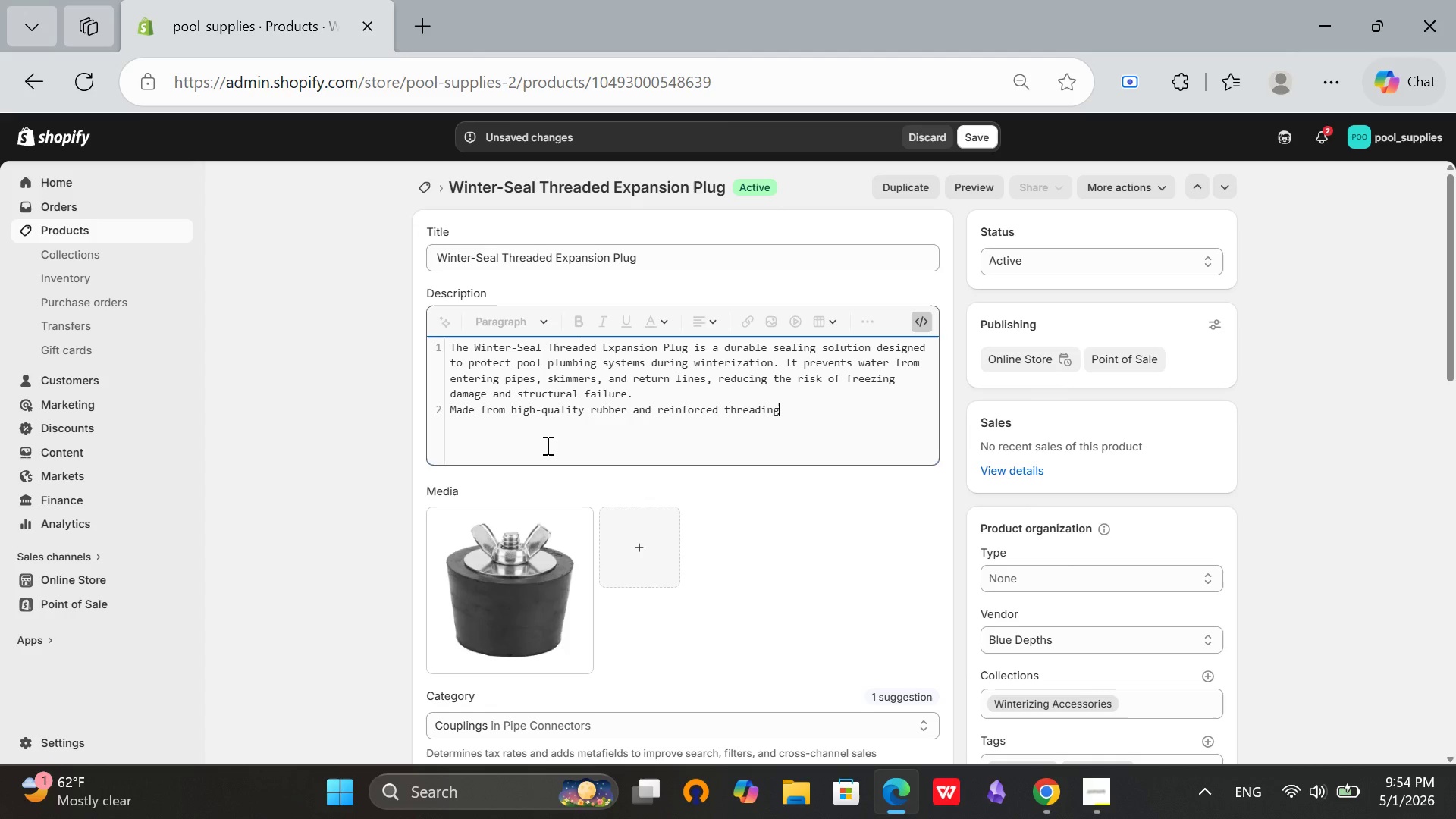 
type( components, )
 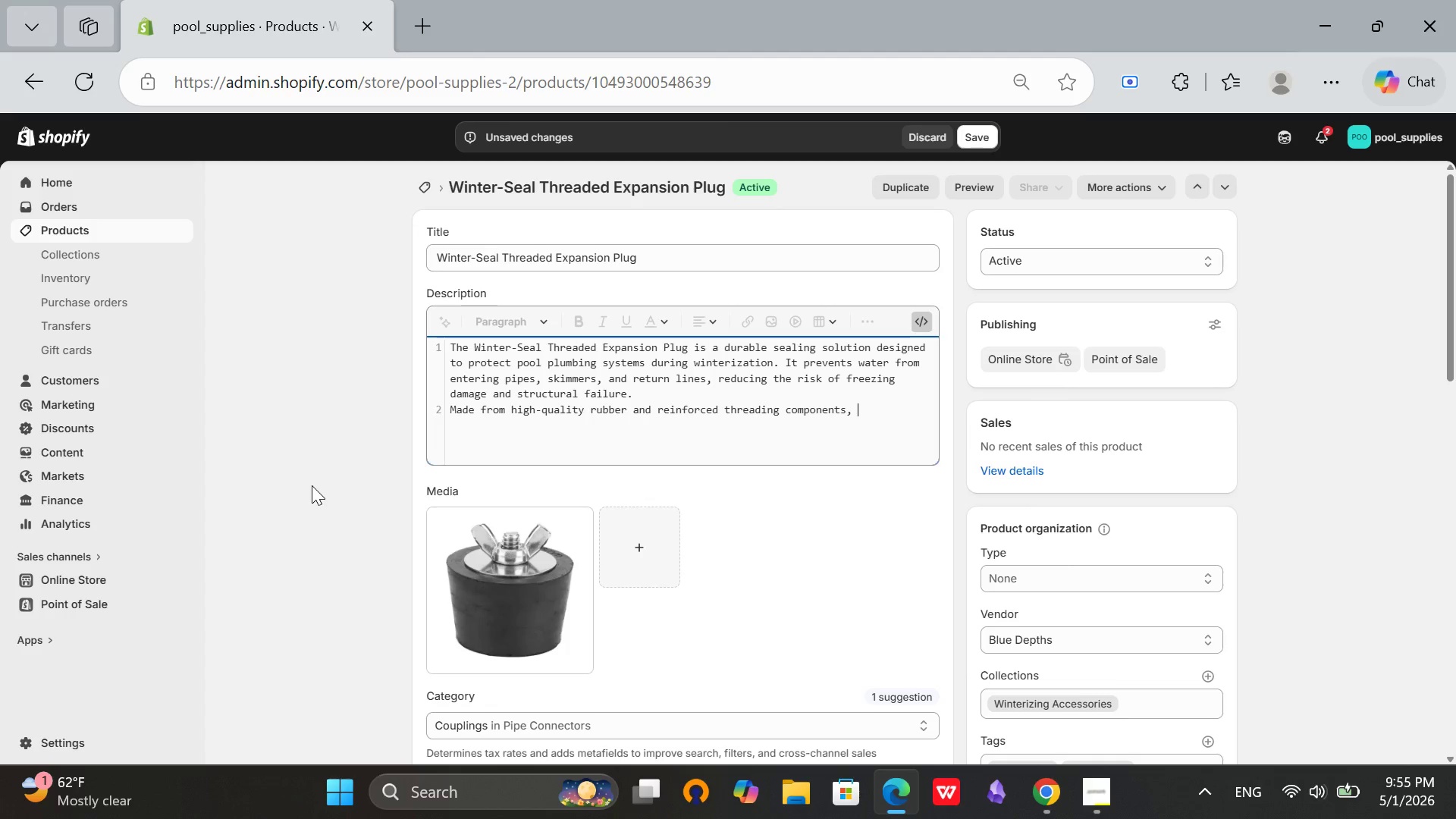 
type(this plu creates )
 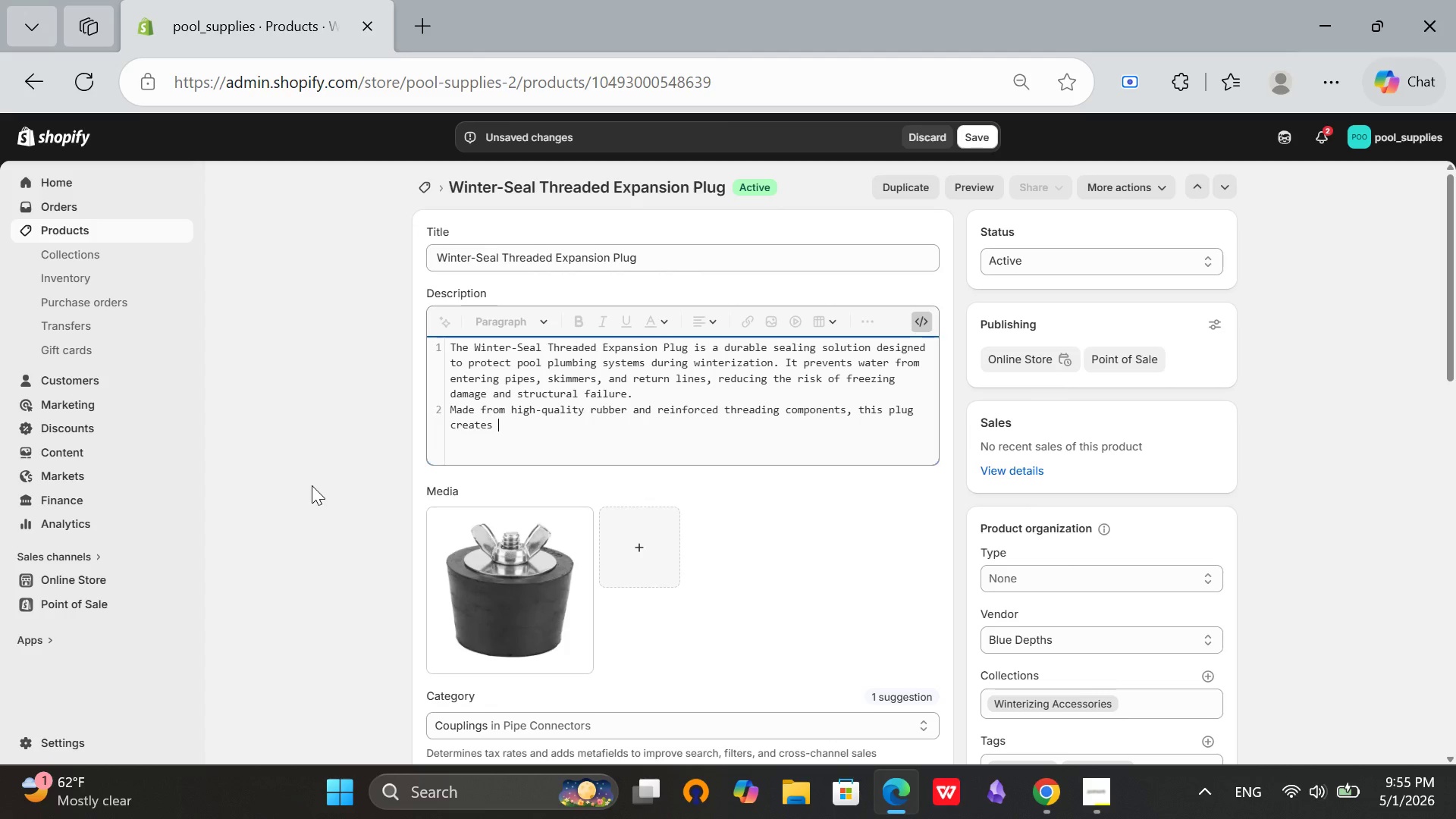 
hold_key(key=G, duration=0.31)
 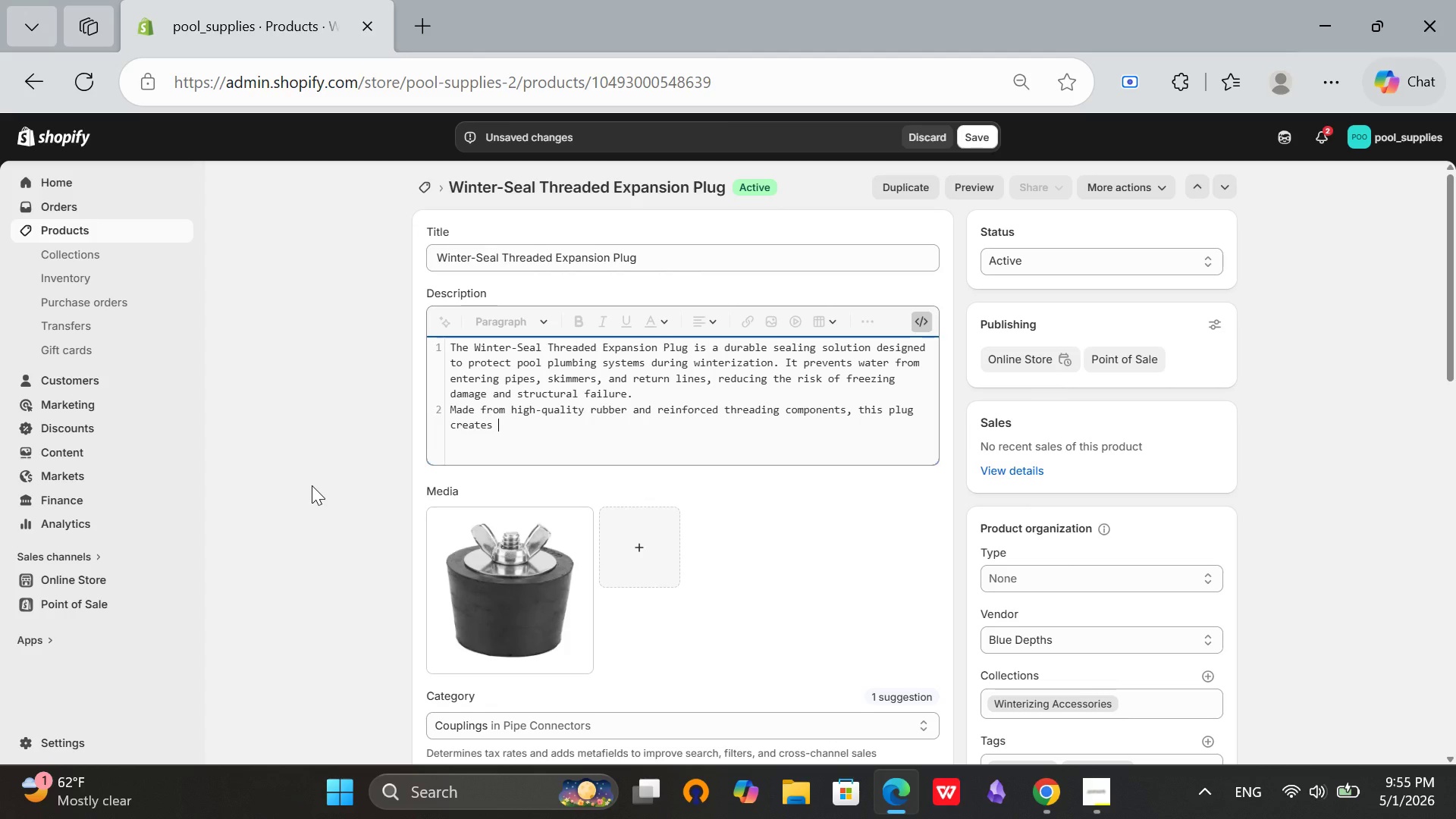 
wait(5.3)
 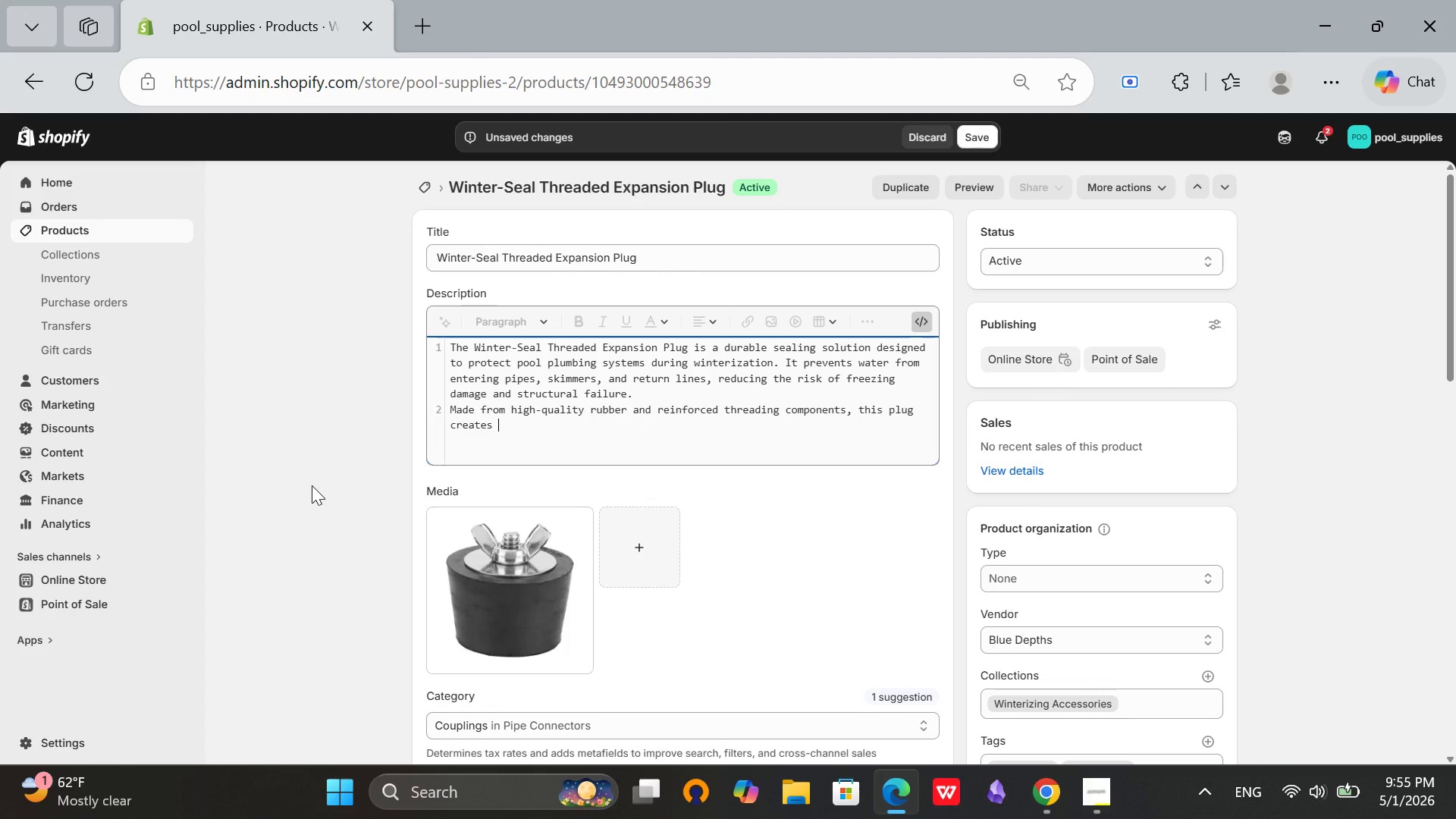 
type(a tight, secure seal that )
 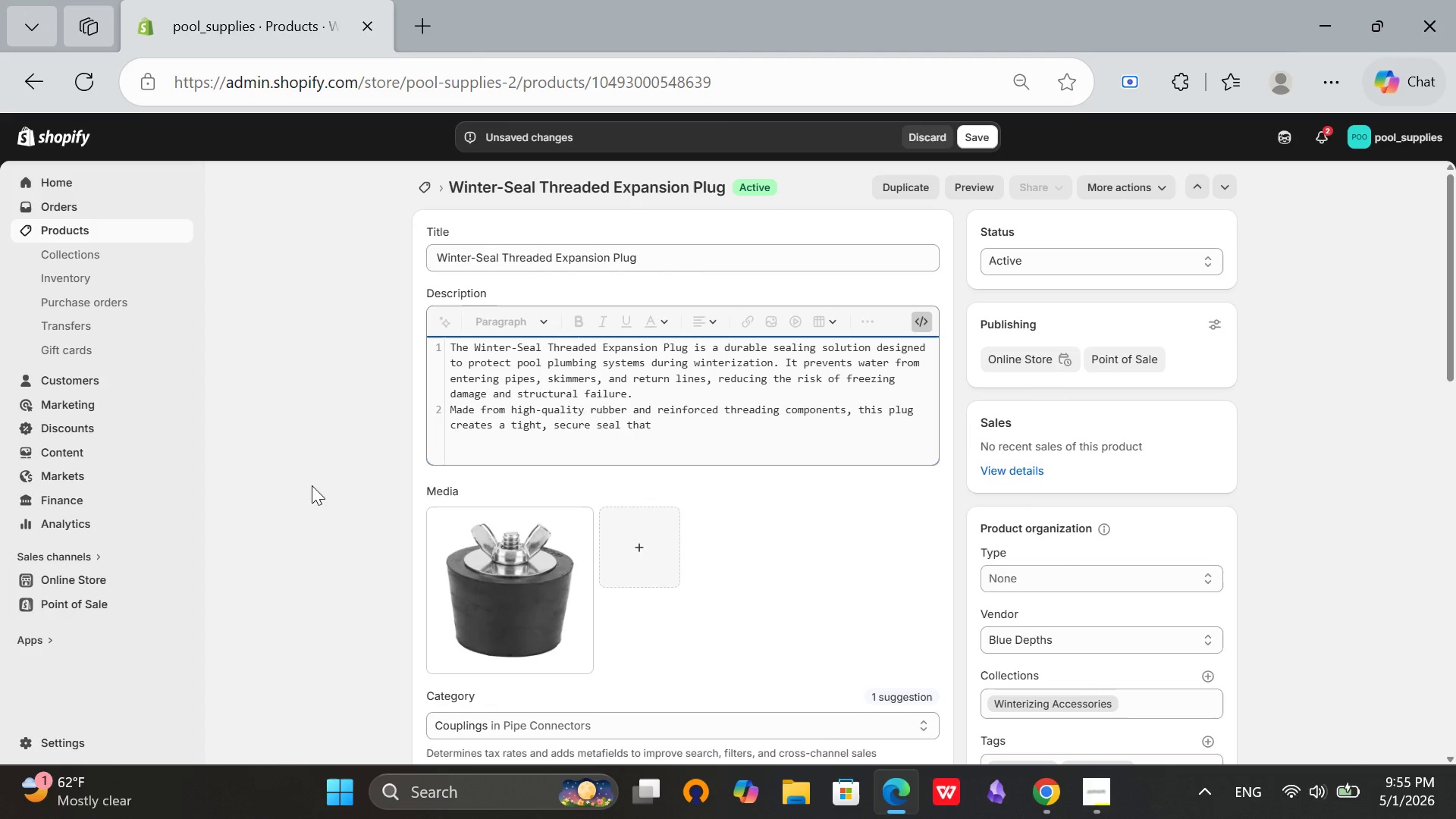 
type(expands inside the pipe to lock firmly in place. This ensures complete closure even )
 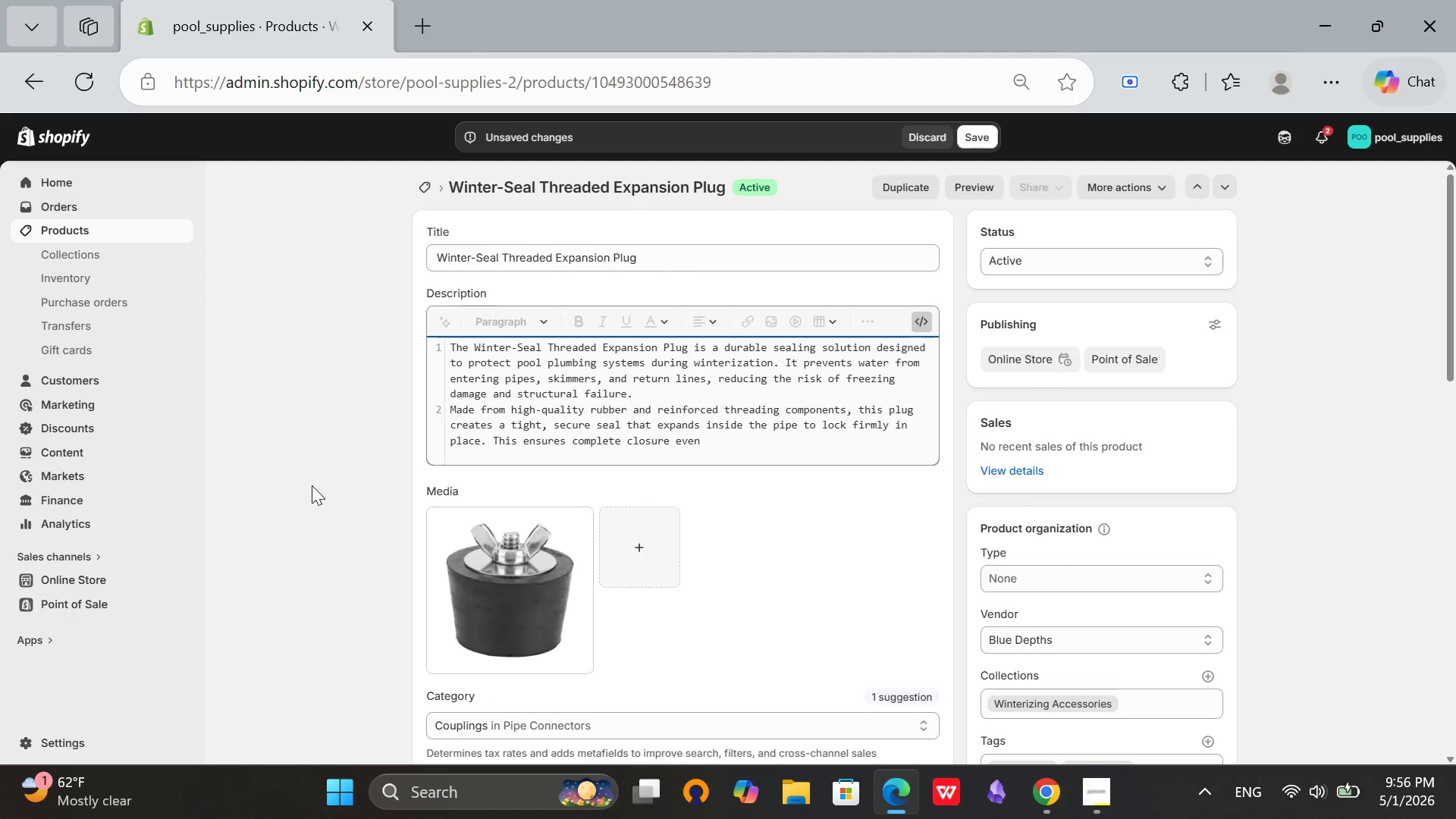 
type(uder pressure changes or temperature fluctuations.)
 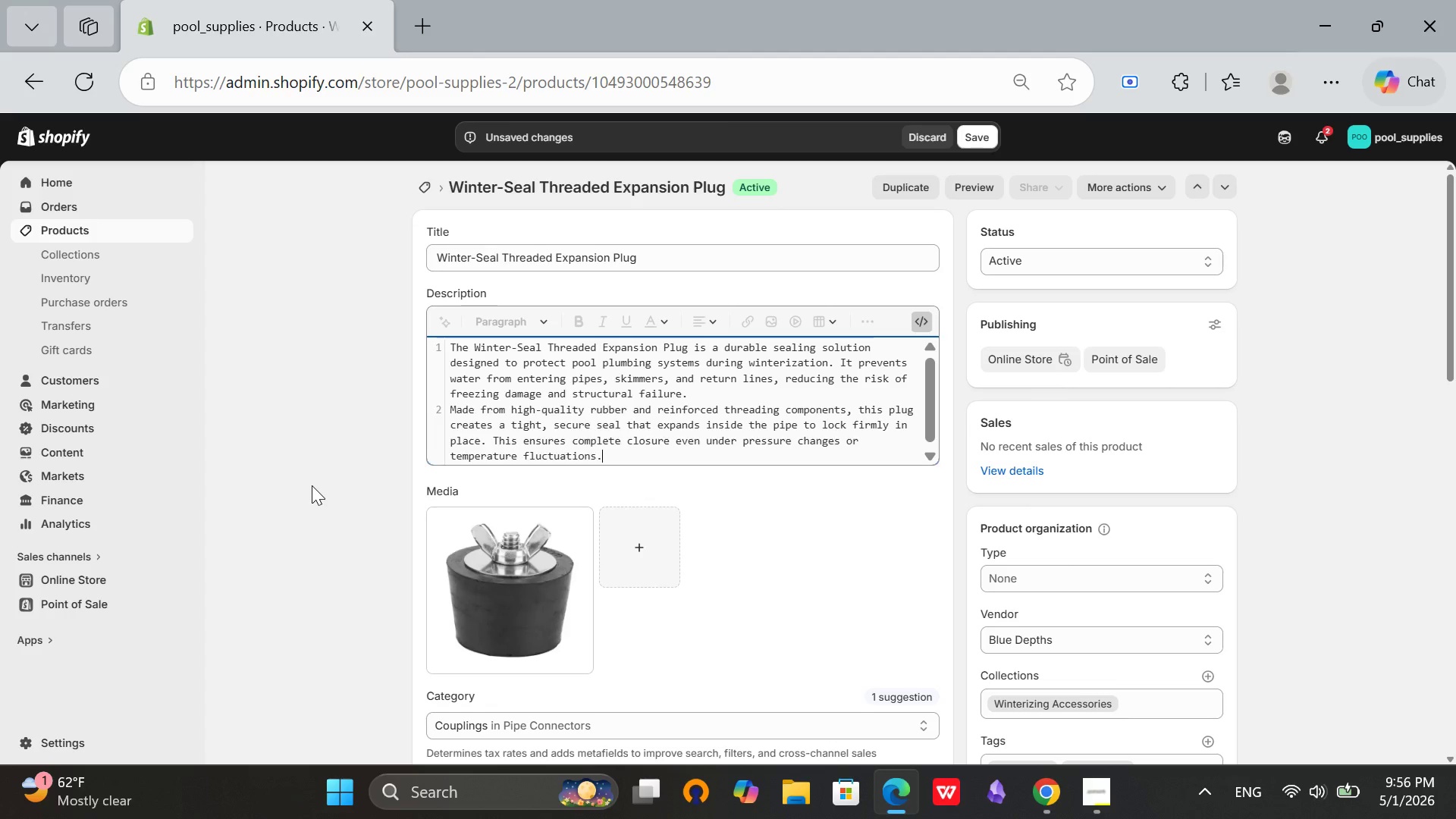 
key(Enter)
 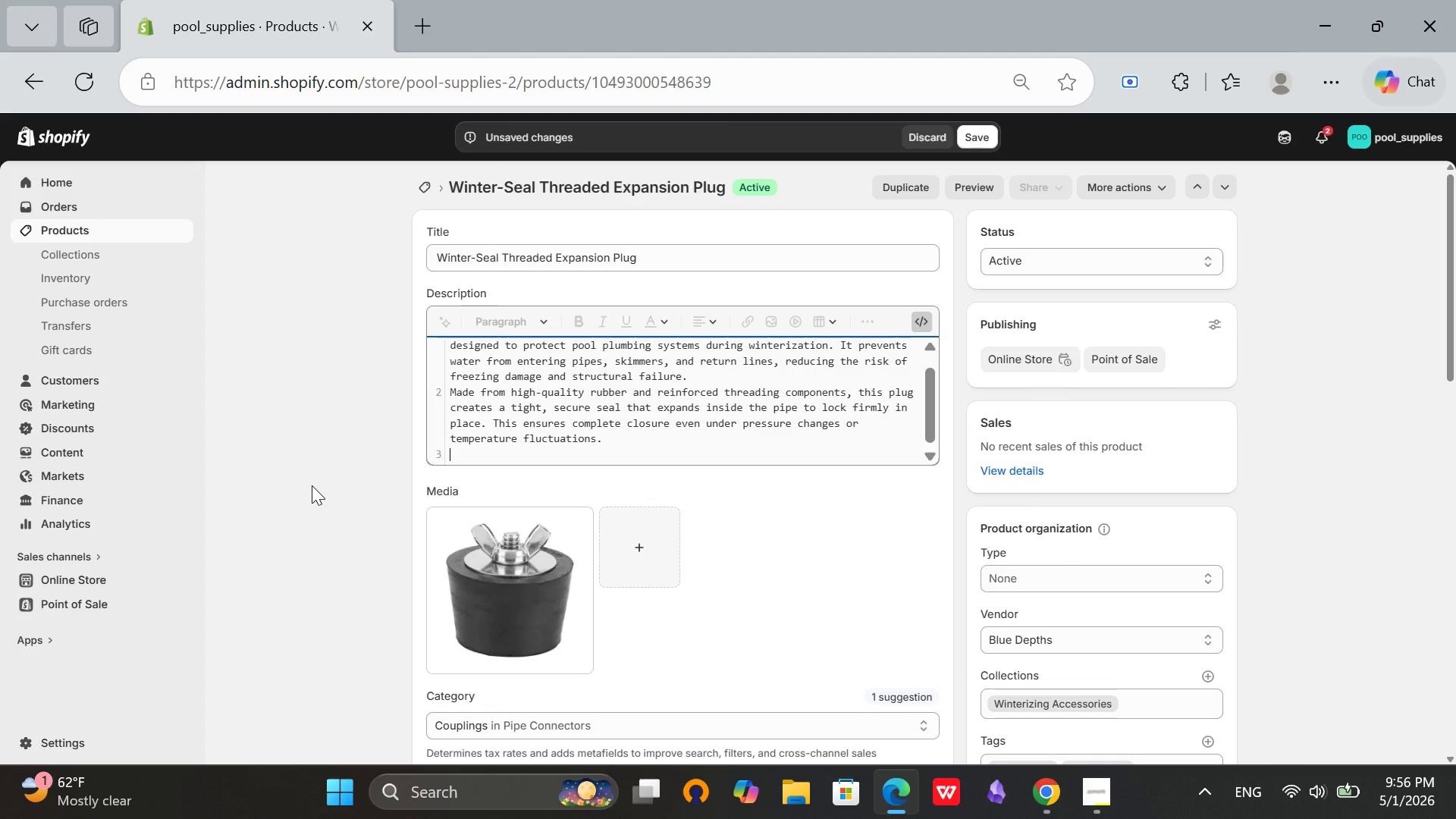 
type(Its tapered design allows for easy )
 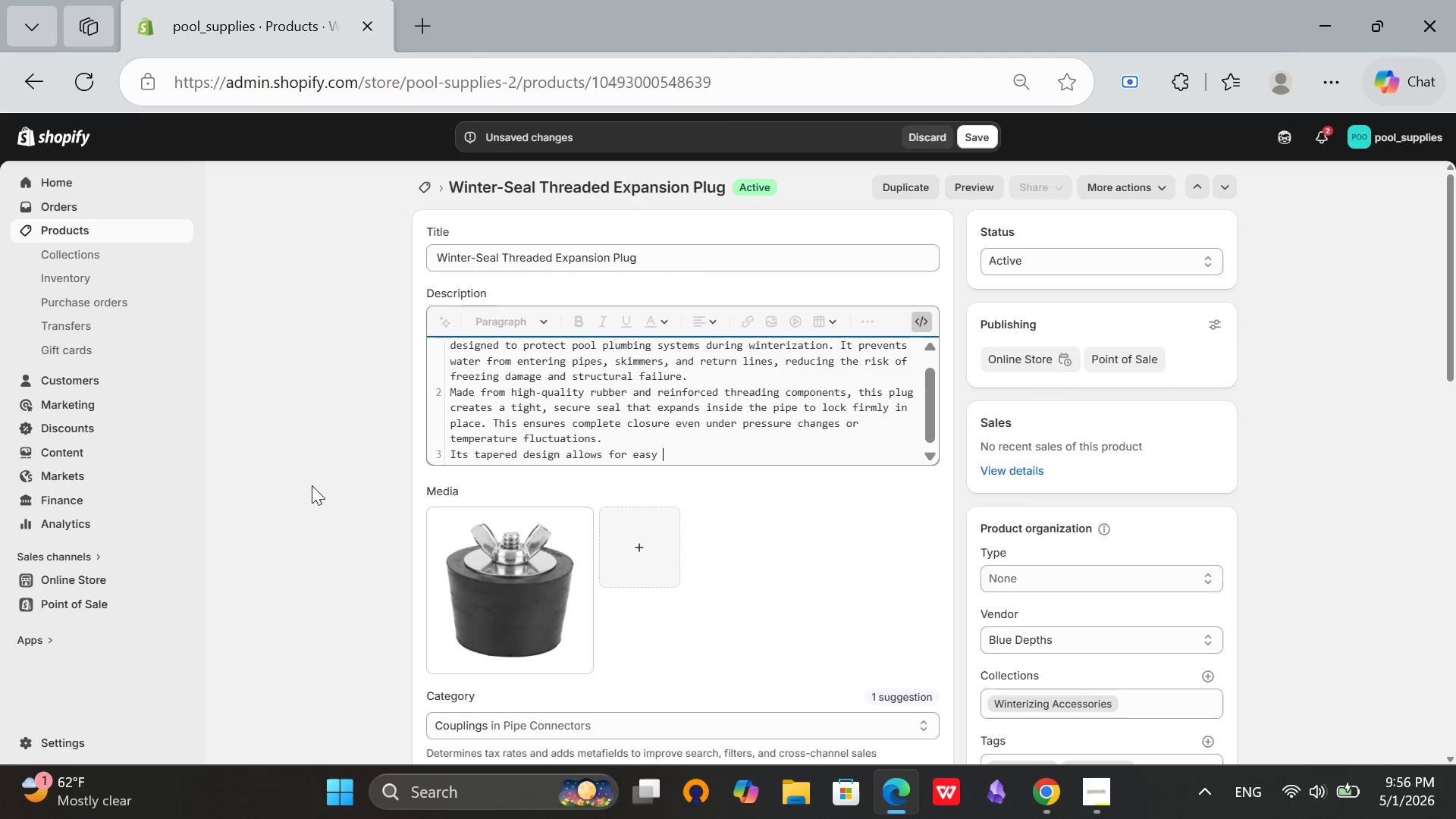 
type(installatin ansd removal without damaging )
 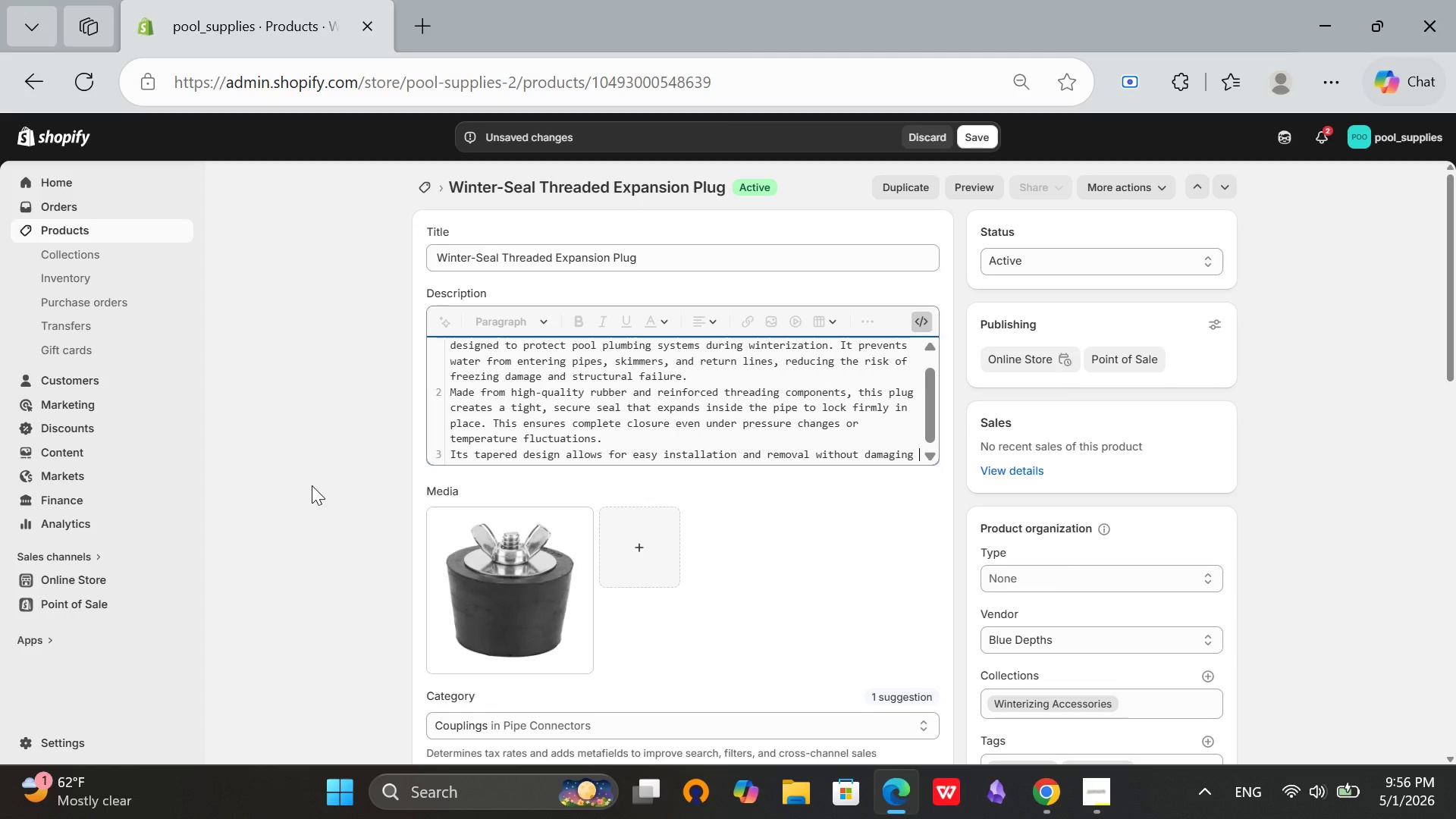 
hold_key(key=Backspace, duration=0.41)
 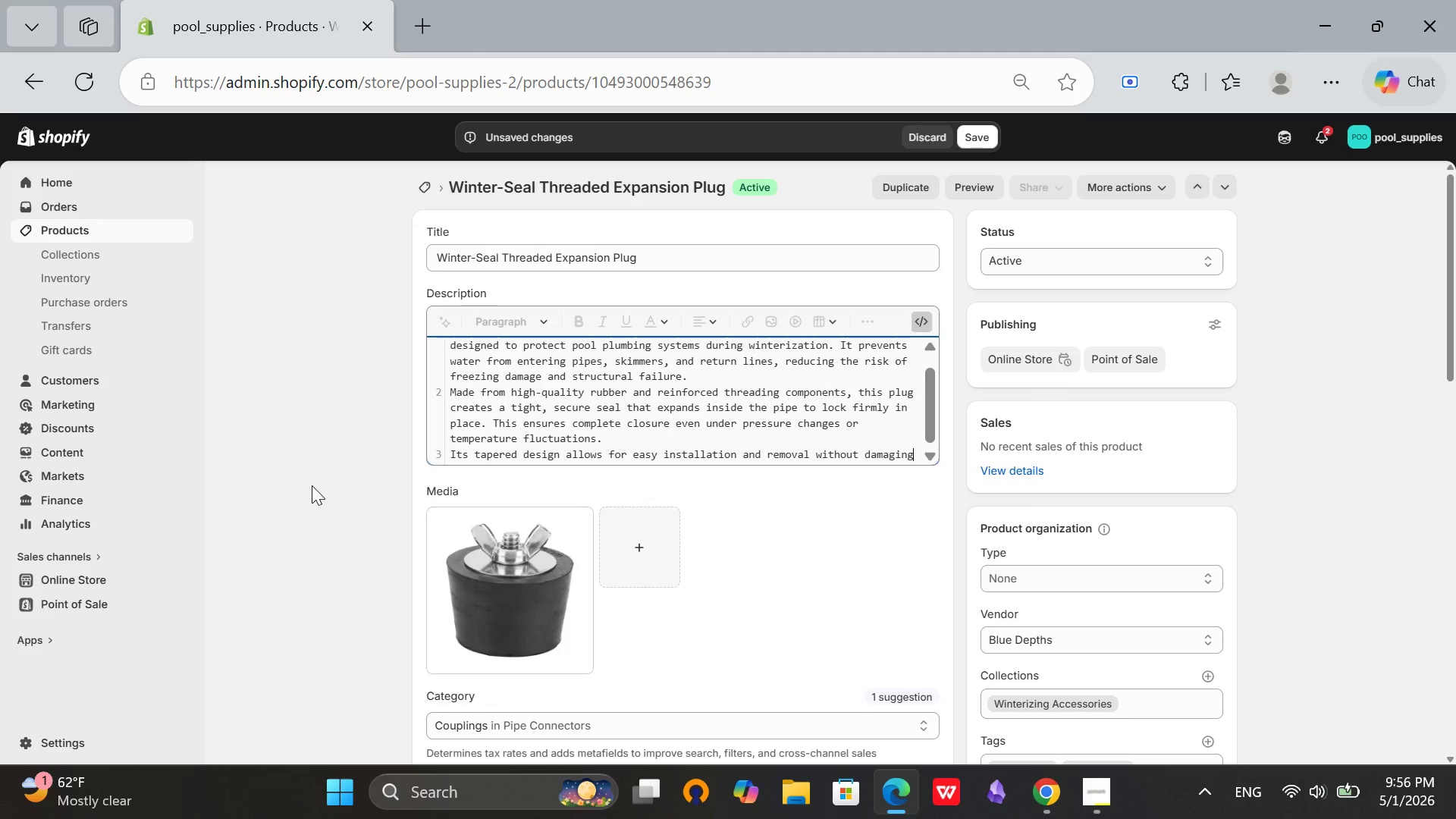 
type(esisting plumbing systems. ThE )
key(Backspace)
key(Backspace)
type(e plug is )
 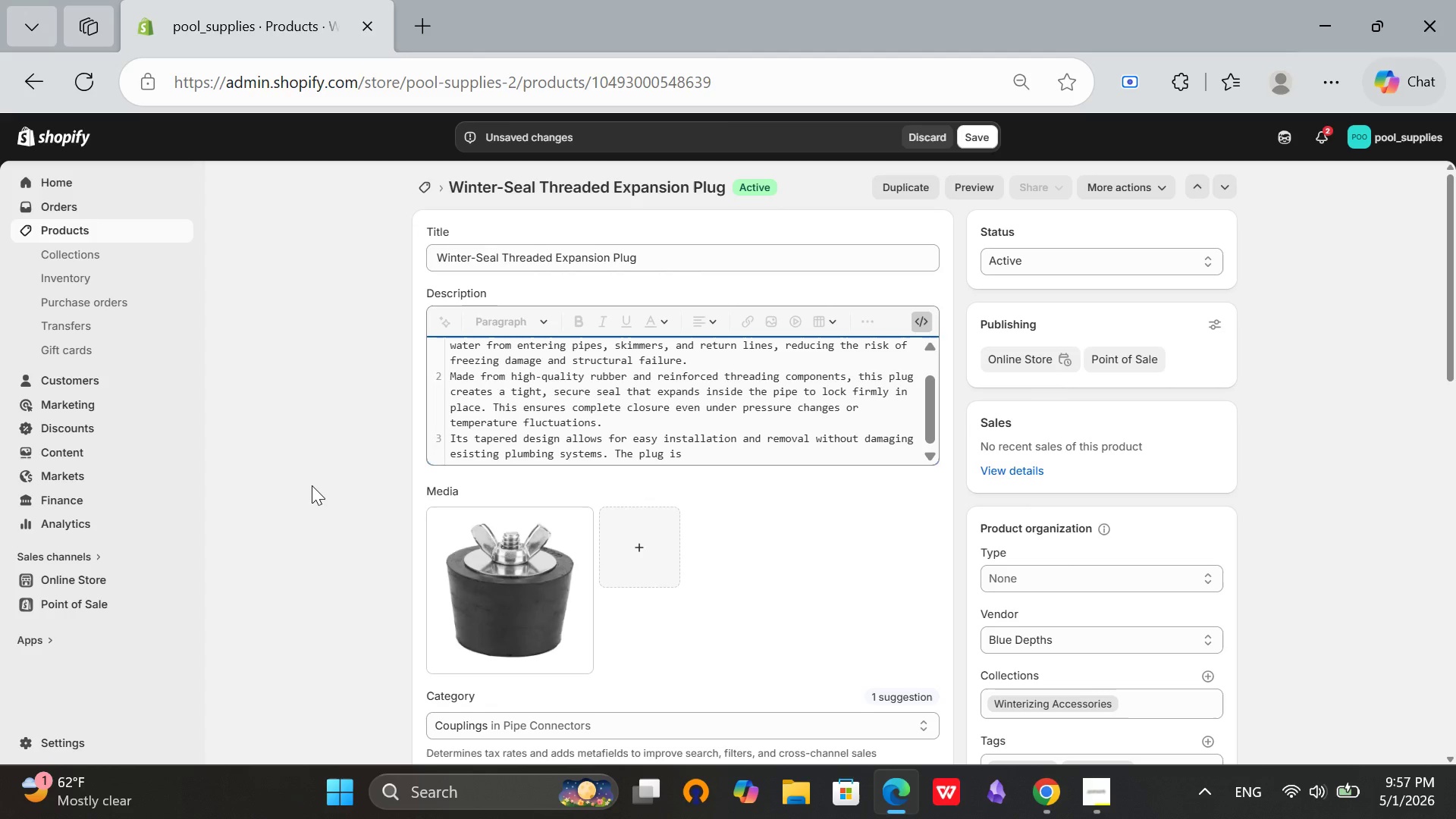 
type(compatible with a wide range of standard pool)
 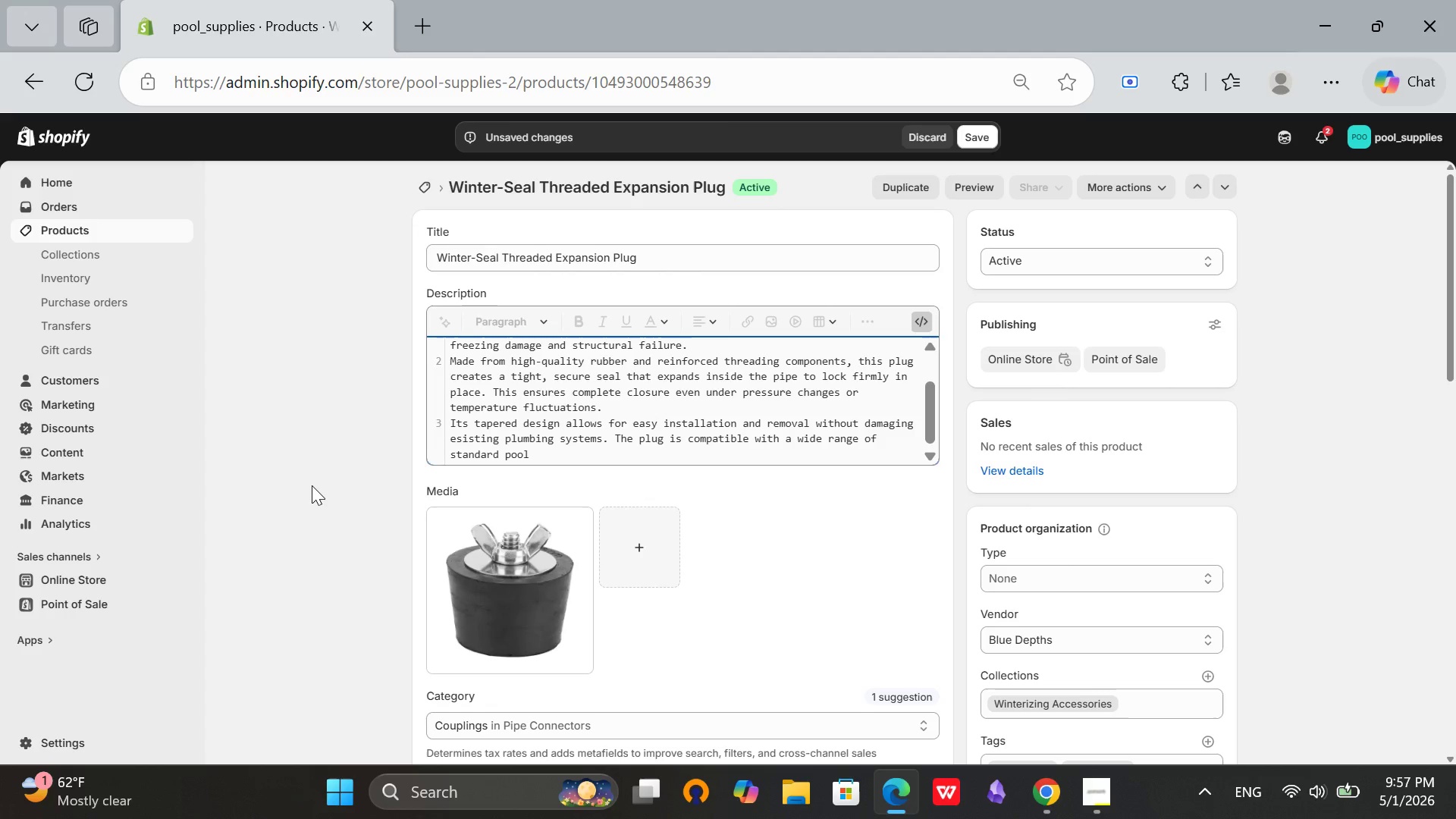 
type( fittings, making it a versatile solution)
 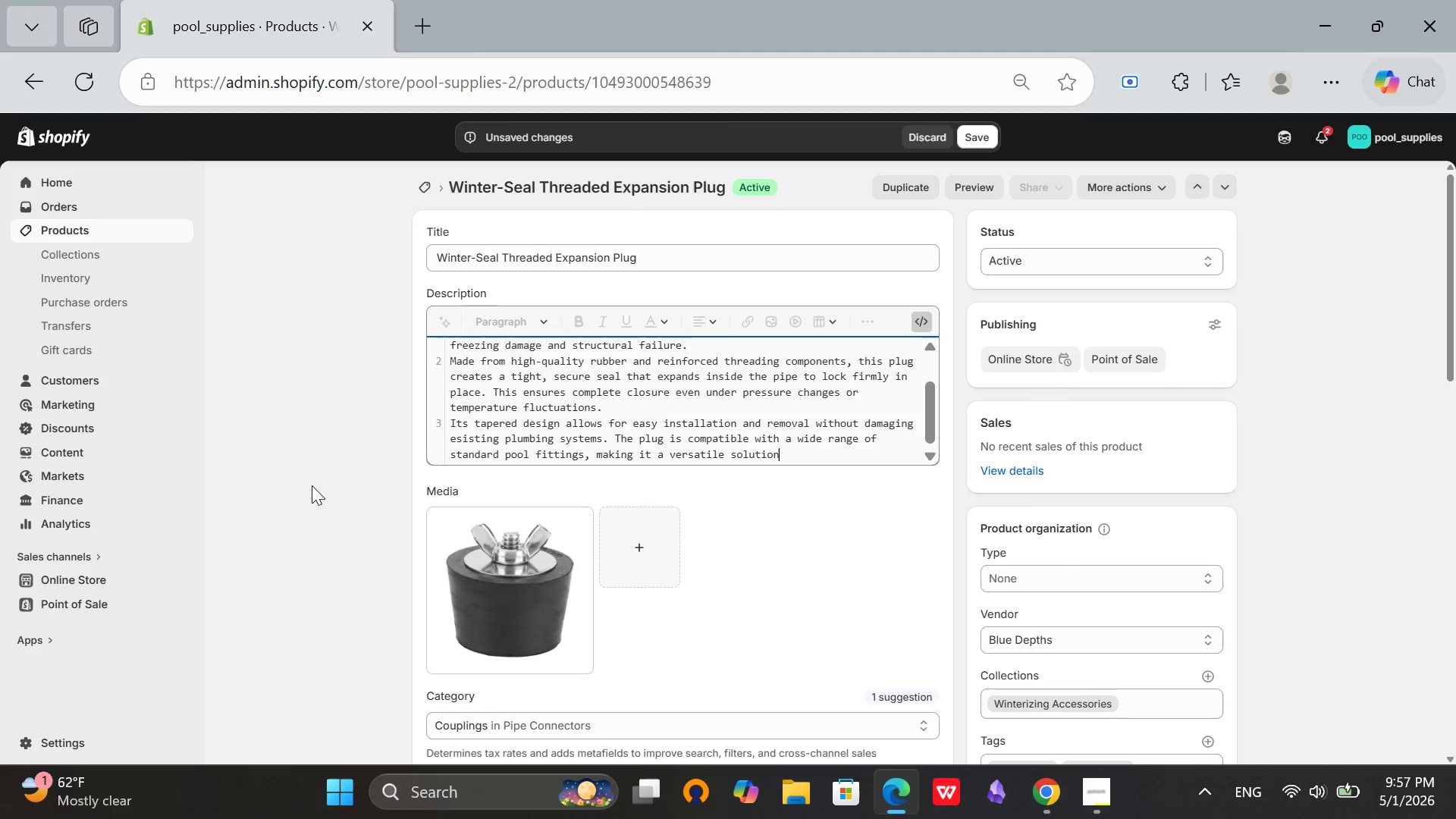 
type( for seasonal maintenance.Ideal for residential and coo)
key(Backspace)
type(mmercial pools,)
 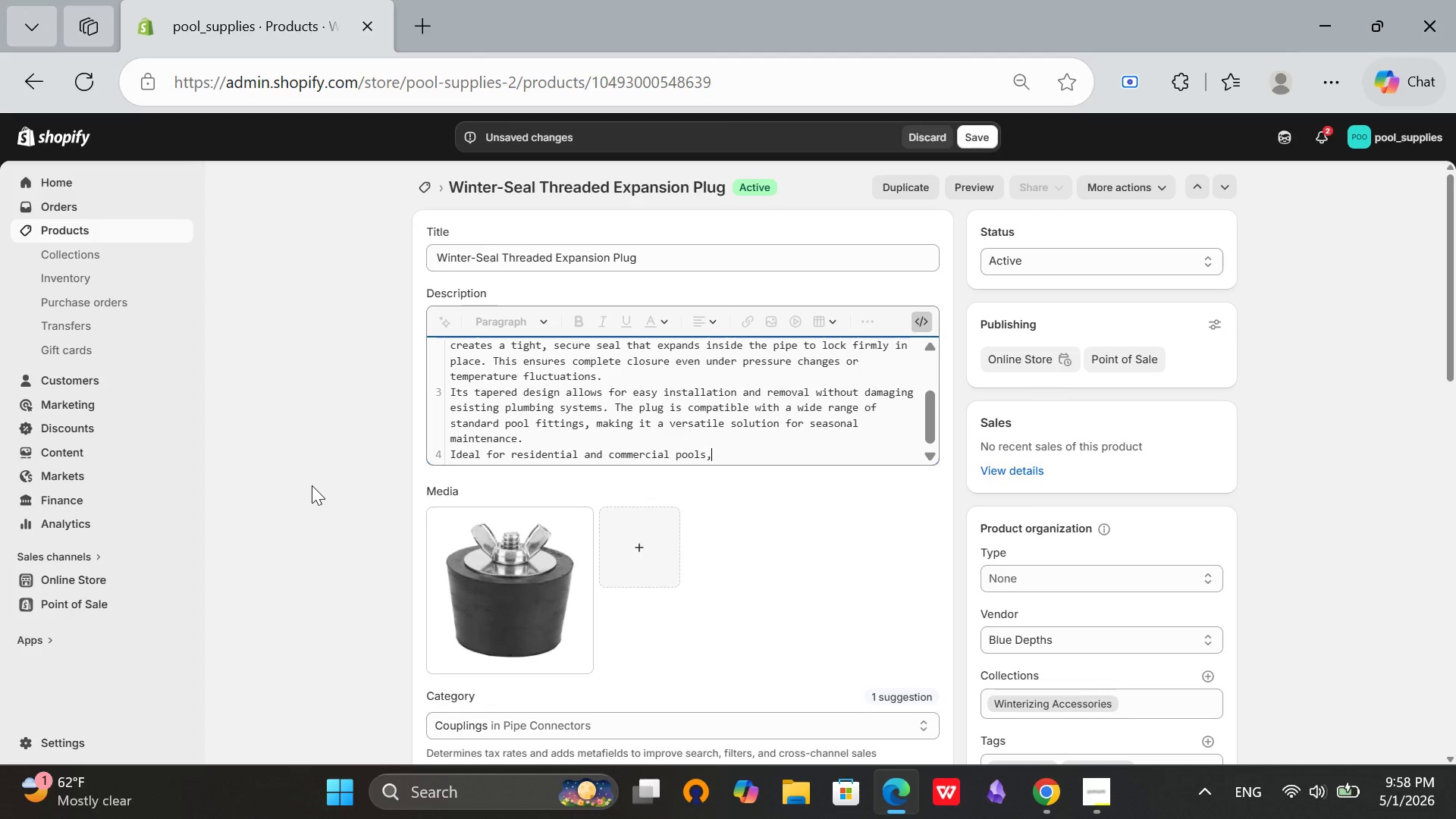 
hold_key(key=Enter, duration=0.36)
 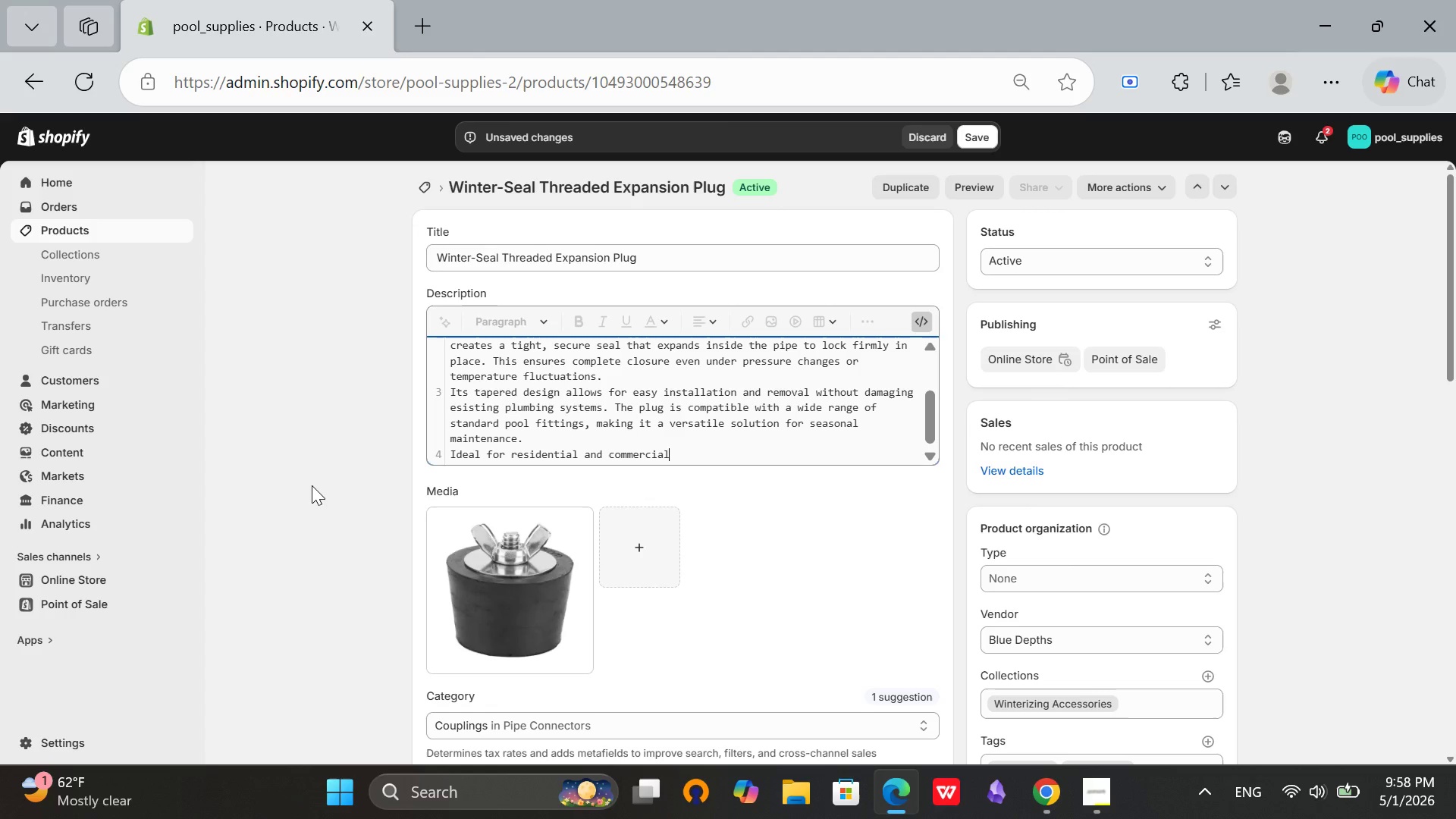 
type( the Winter-Seal plug is an essential)
 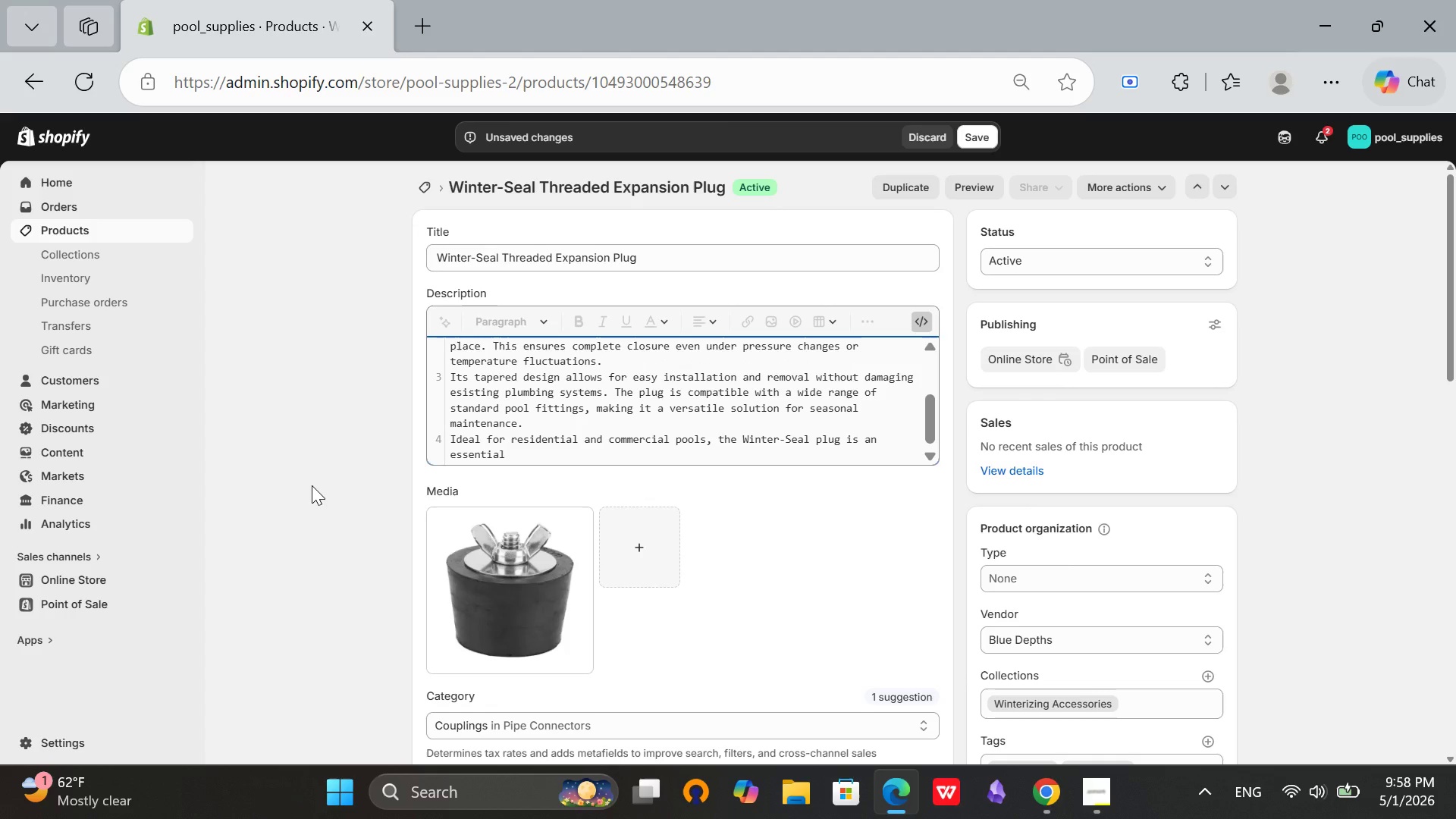 
type( component in any winterization setup.)
 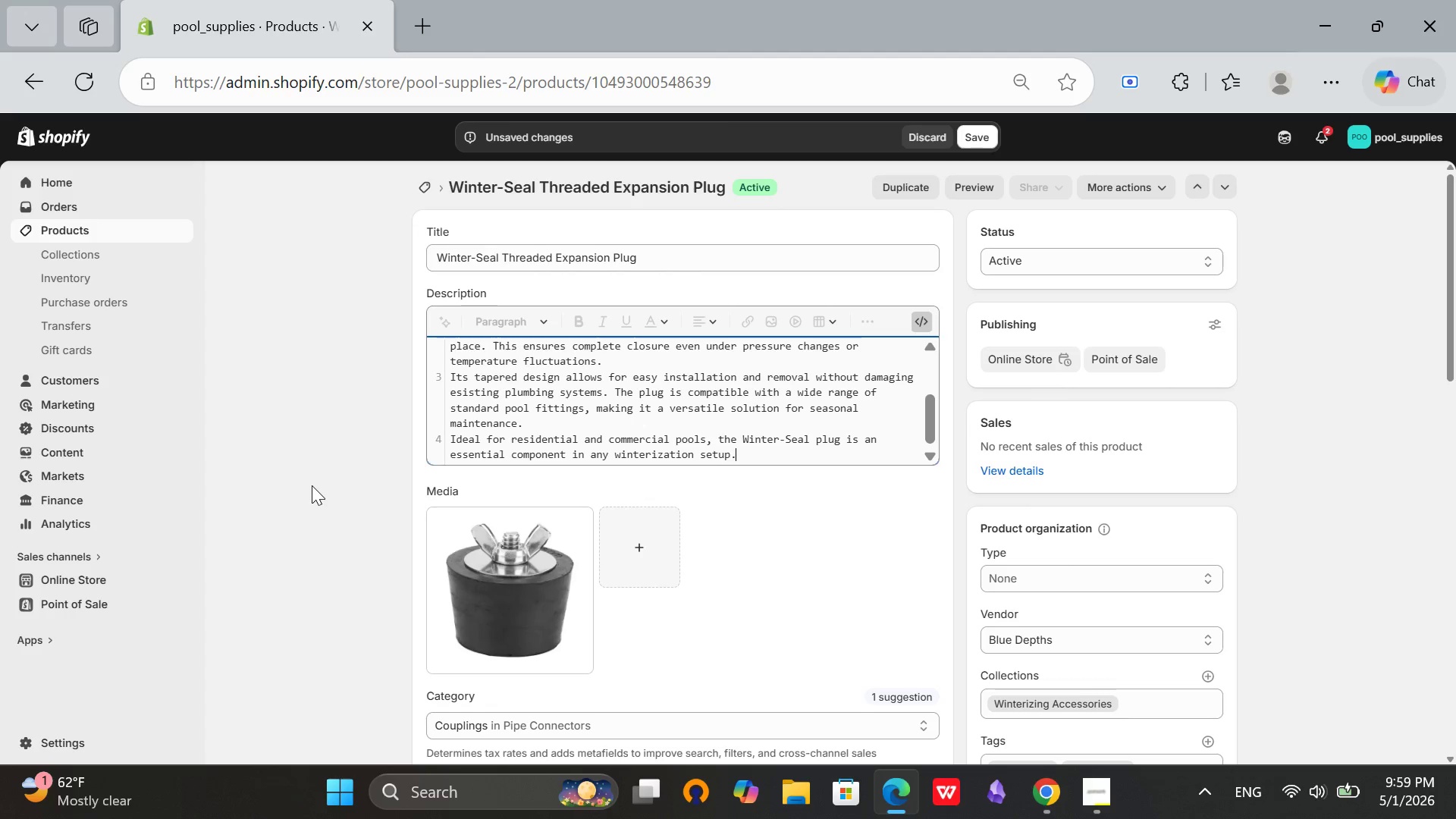 
type( It helps prevent costly)
 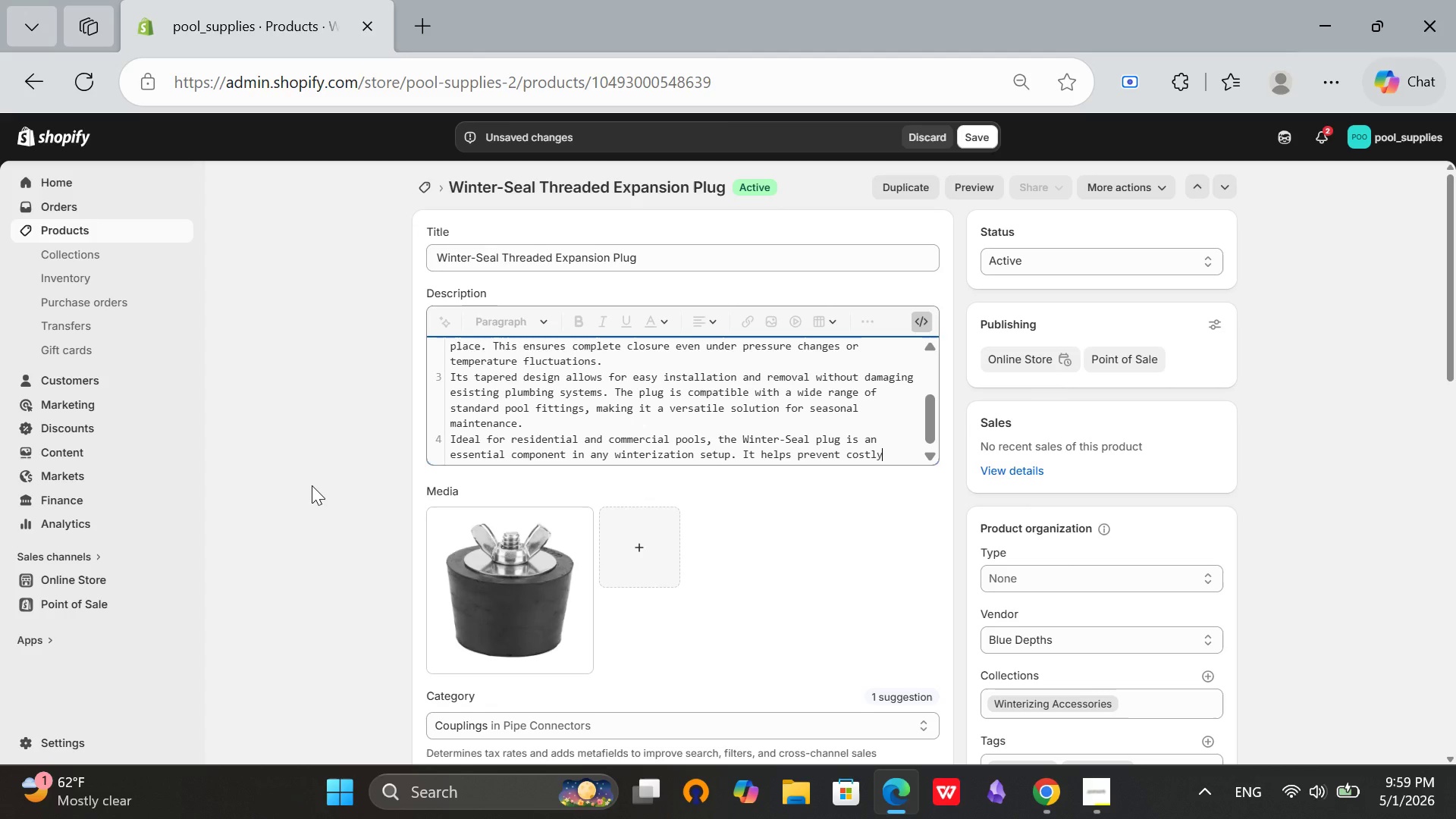 
type( repairs and ensures)
 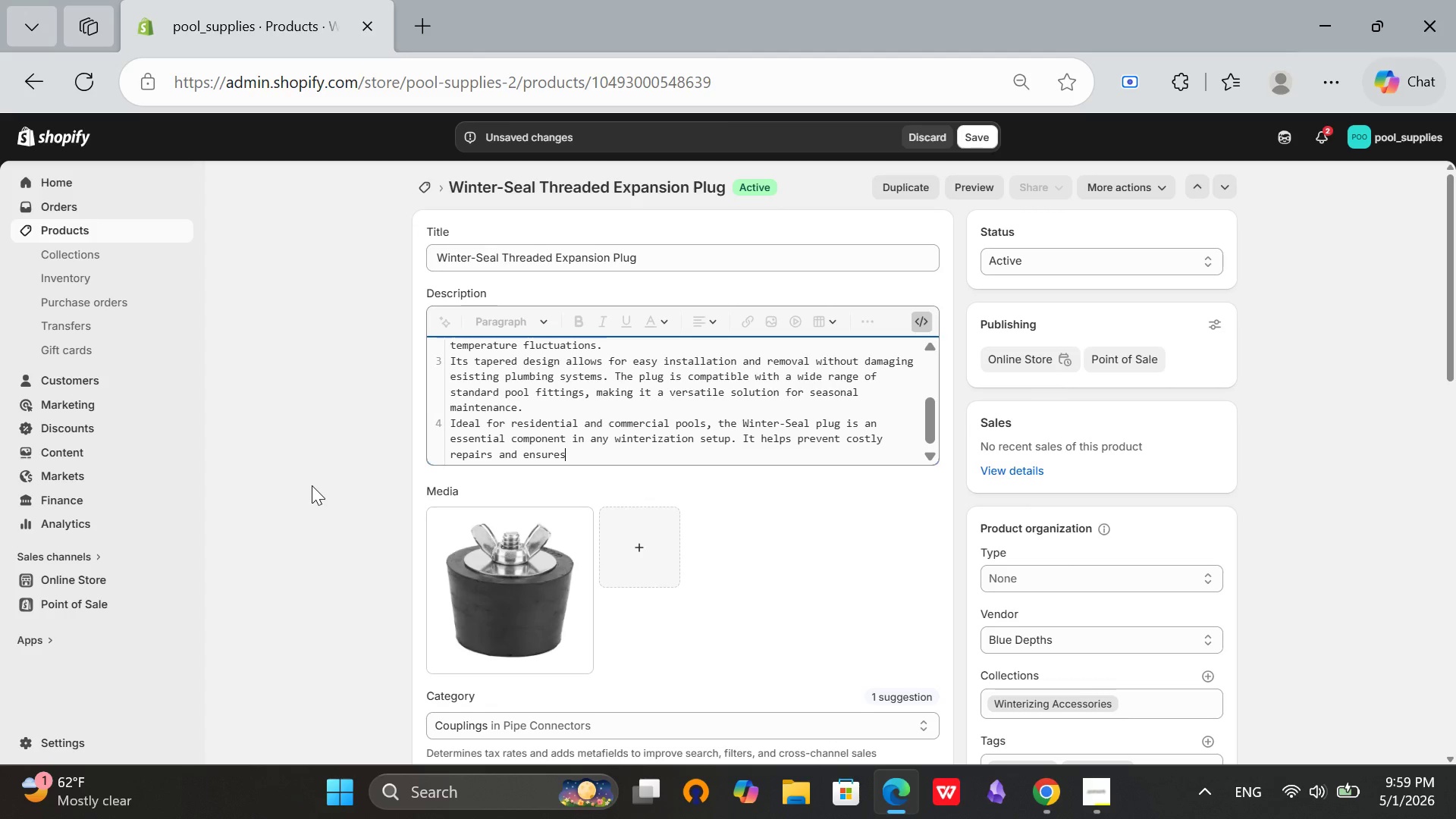 
type( that pool systes remain intact and )
 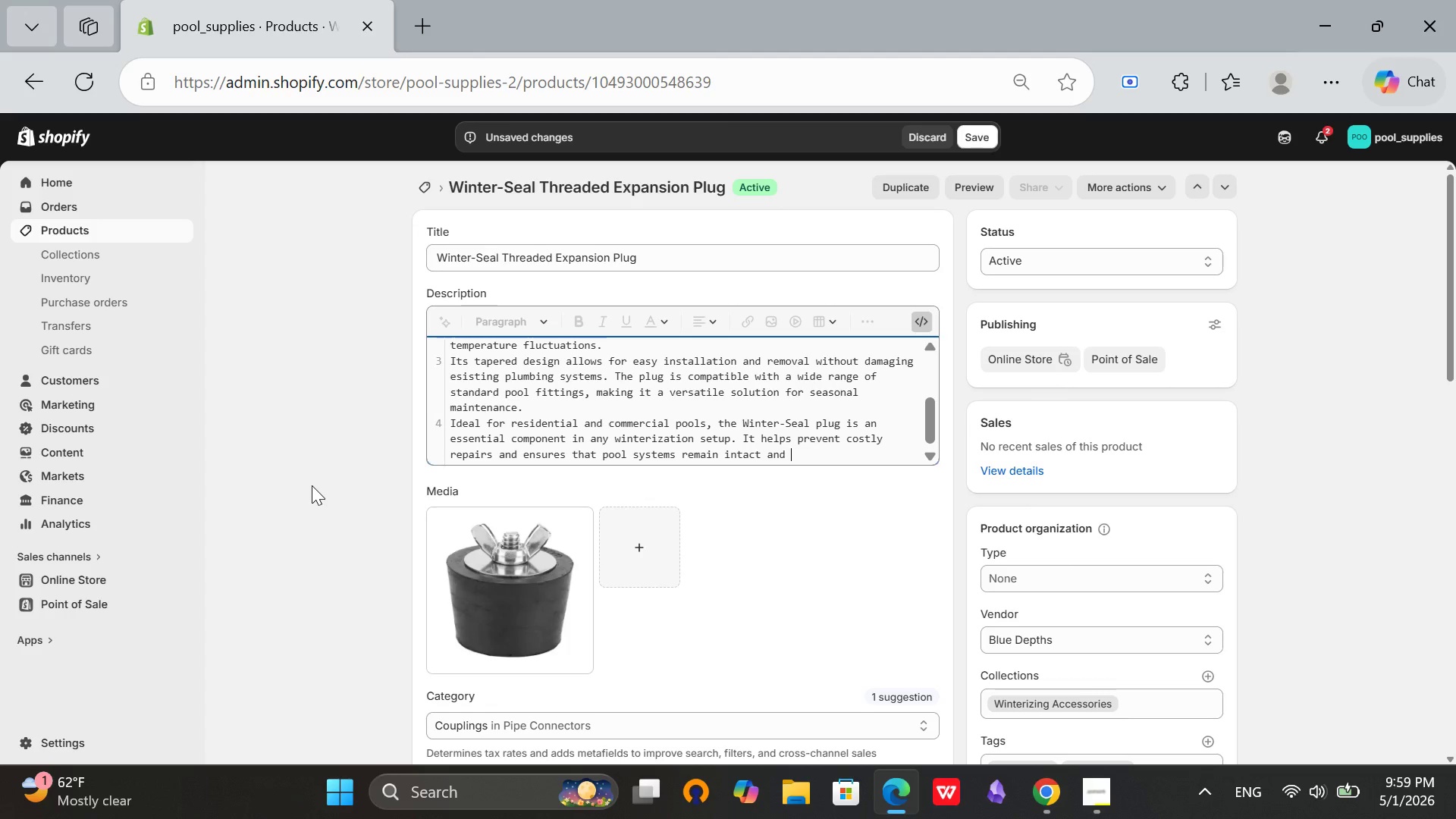 
type(protected throughout freezing conditions.)
 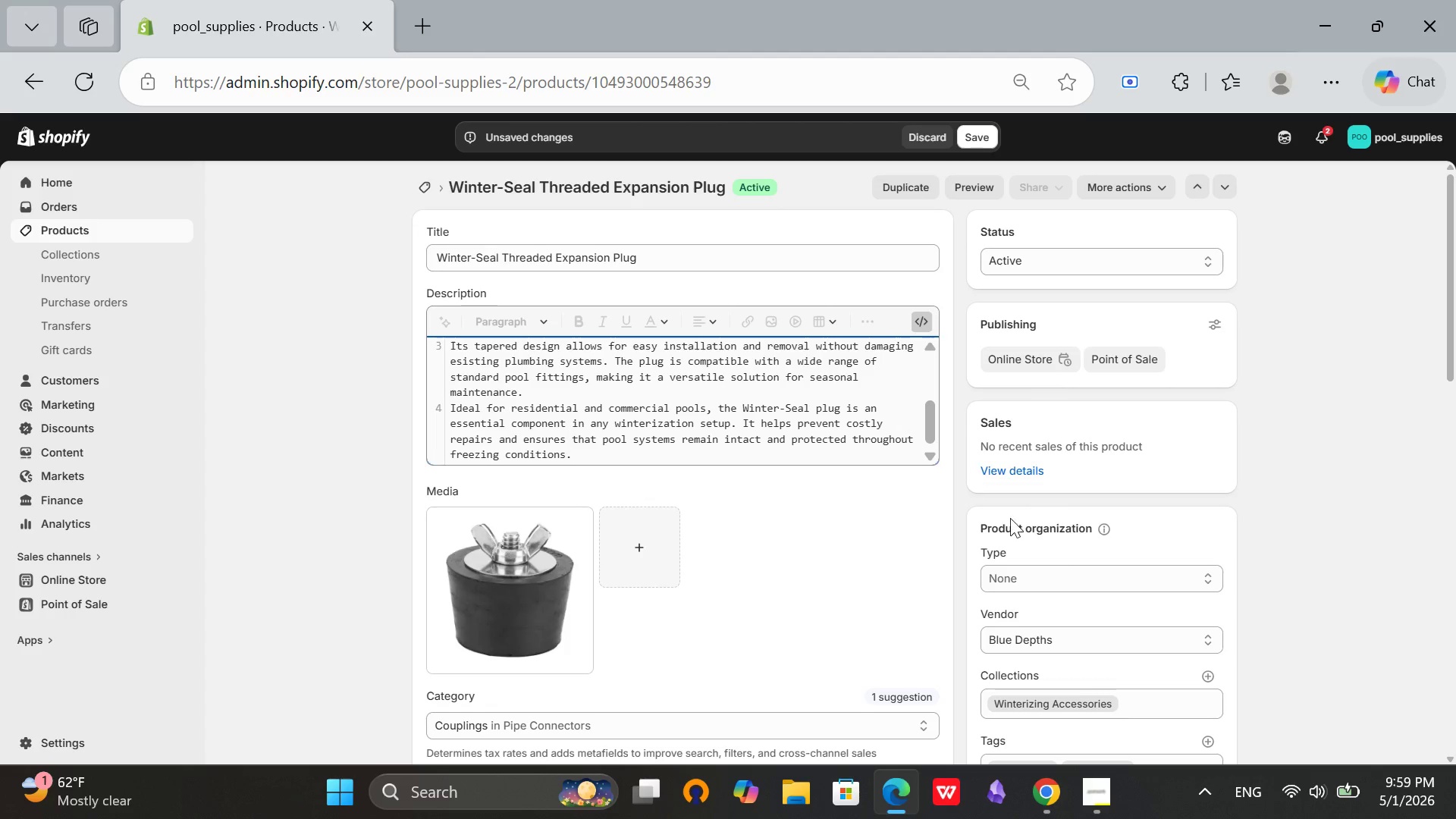 
left_click([924, 323])
 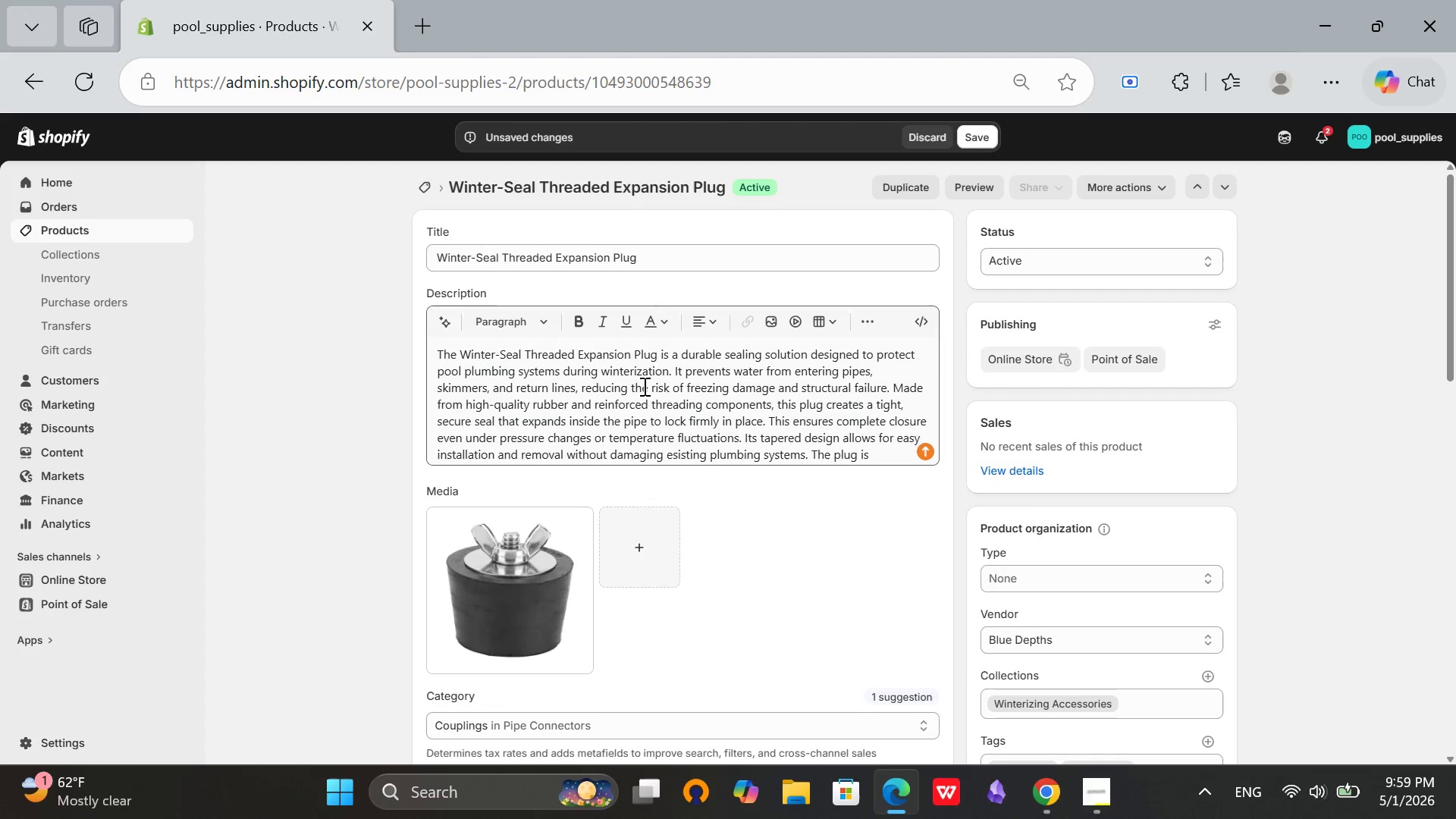 
left_click([654, 398])
 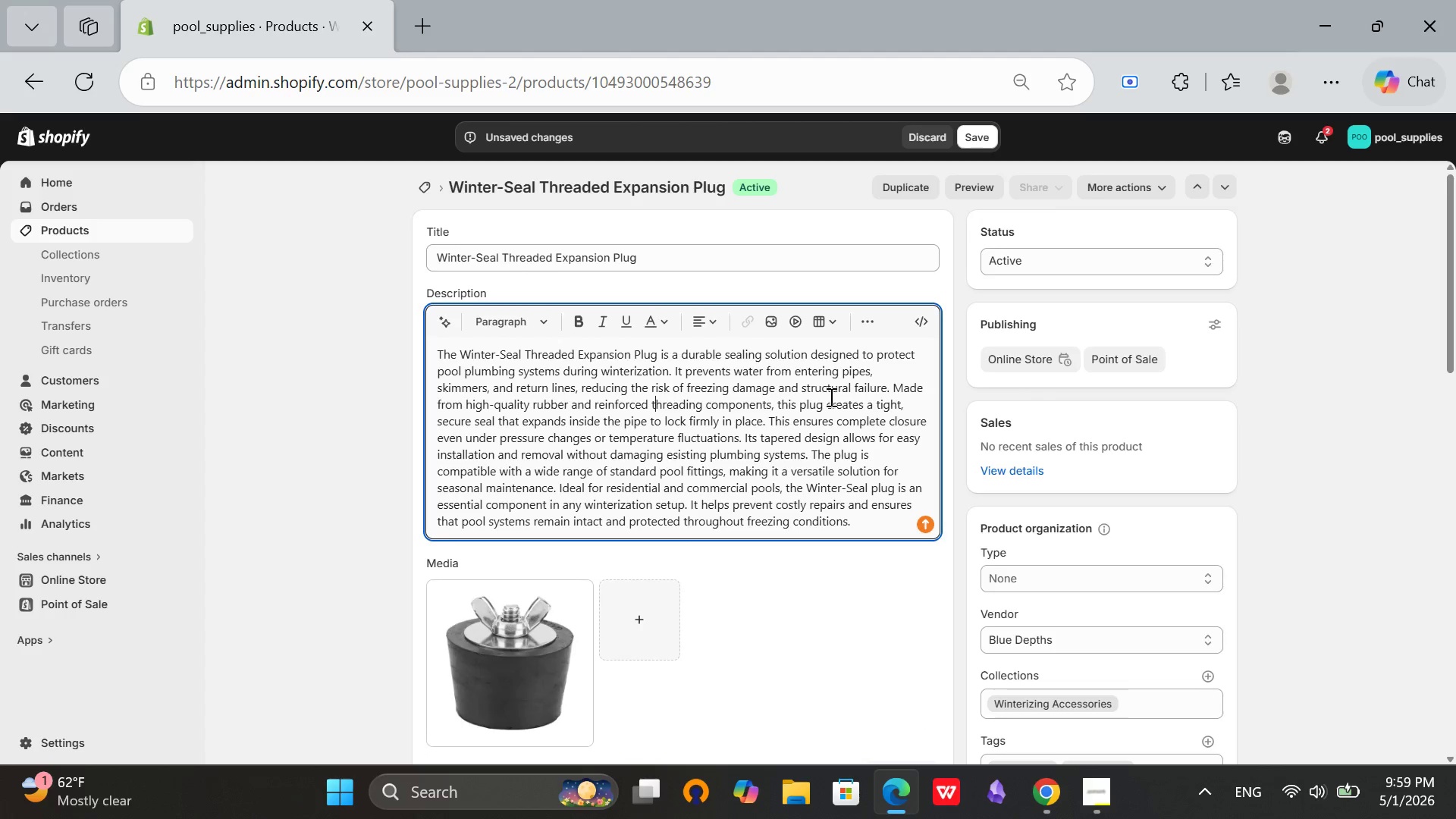 
scroll: coordinate [830, 397], scroll_direction: down, amount: 1.0
 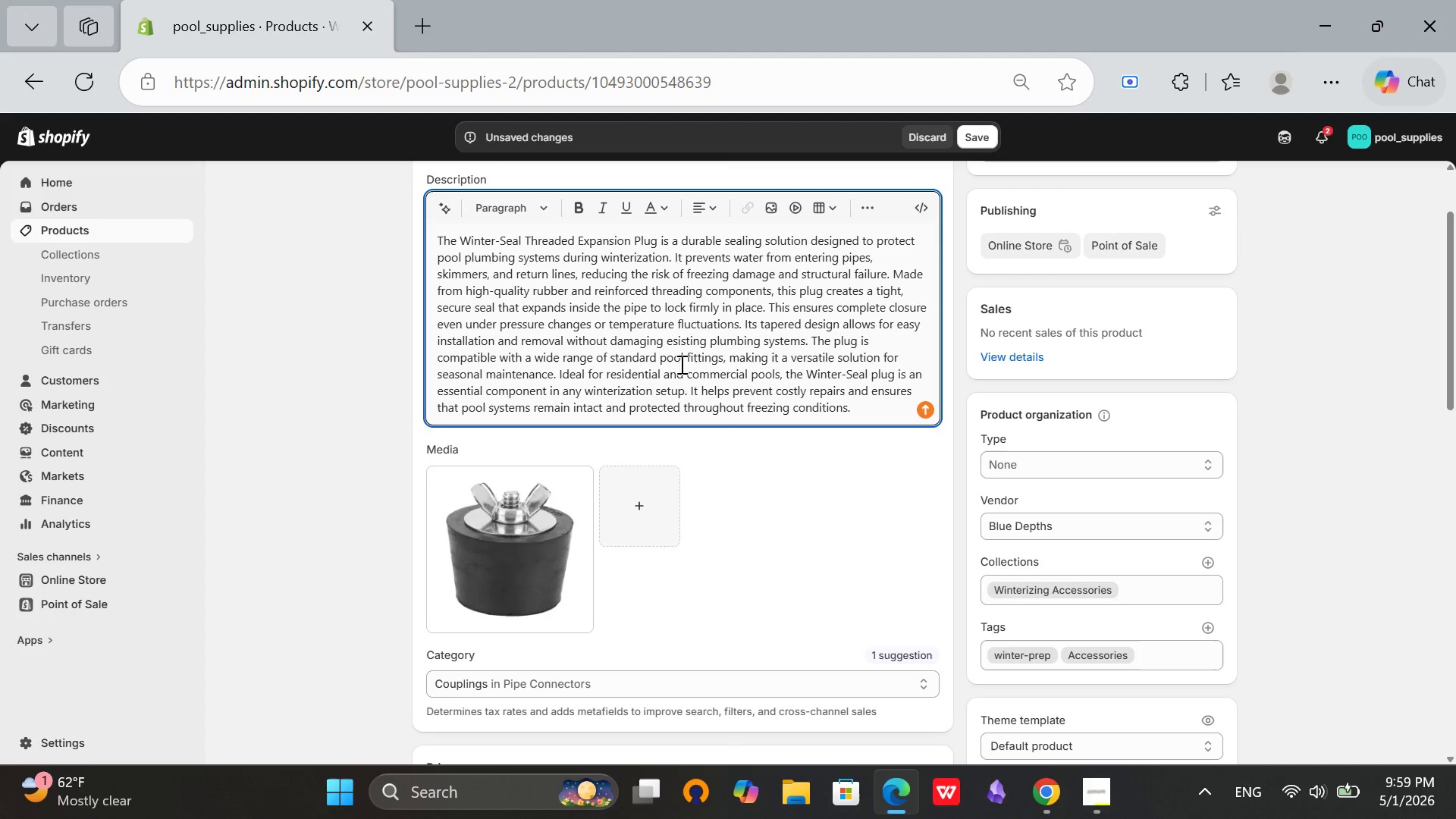 
scroll: coordinate [587, 370], scroll_direction: up, amount: 2.0
 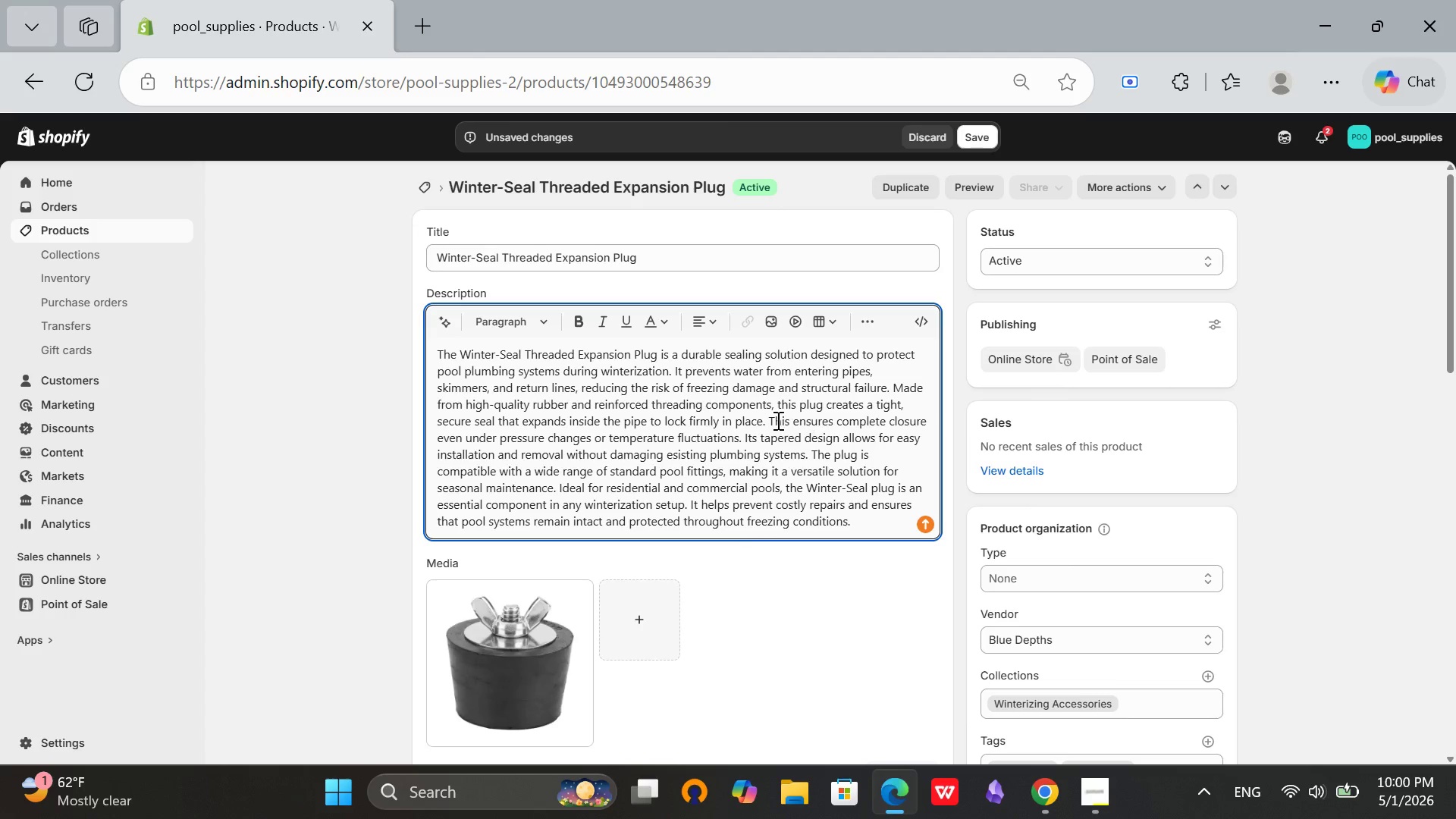 
left_click([768, 415])
 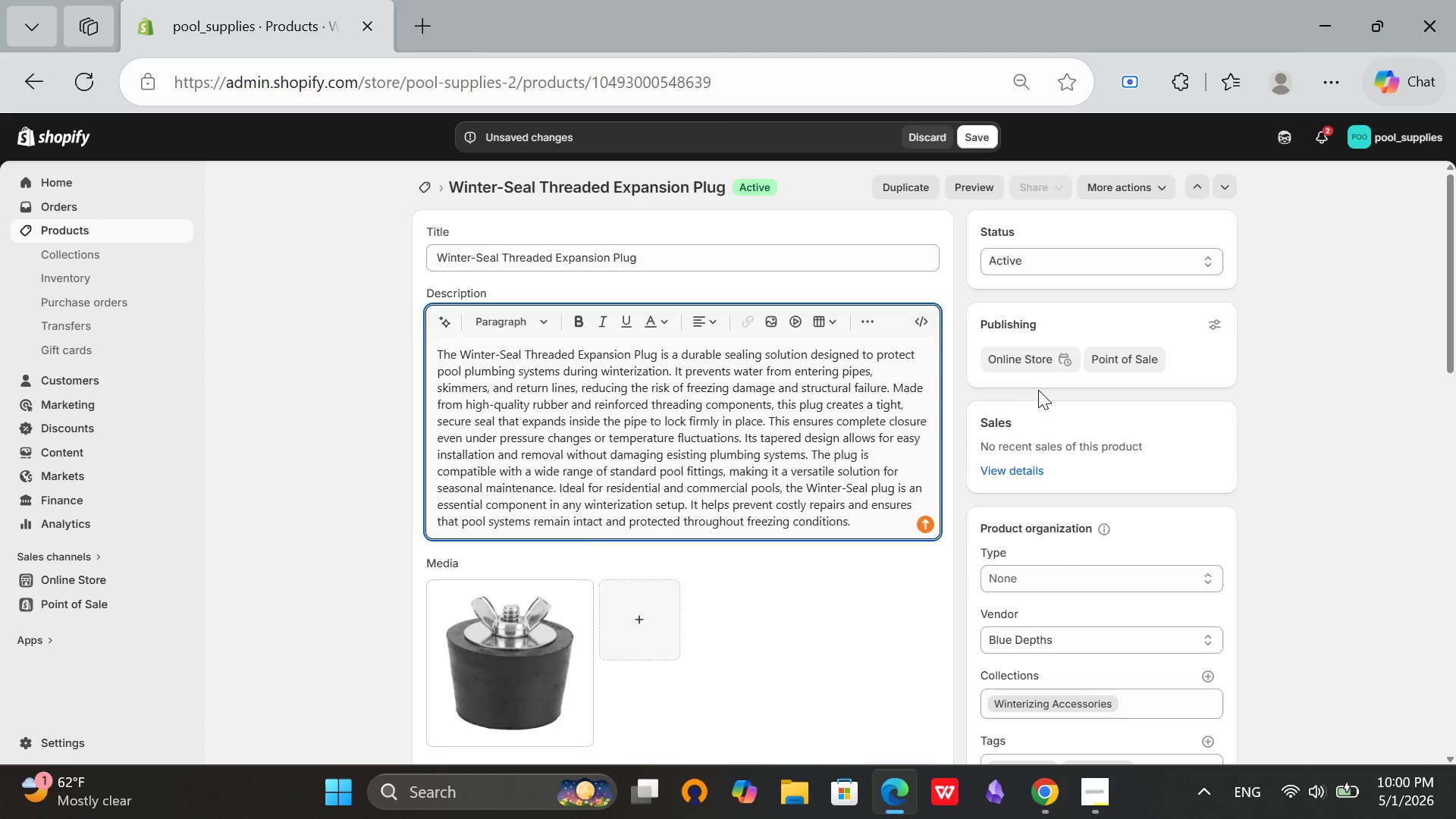 
key(Enter)
 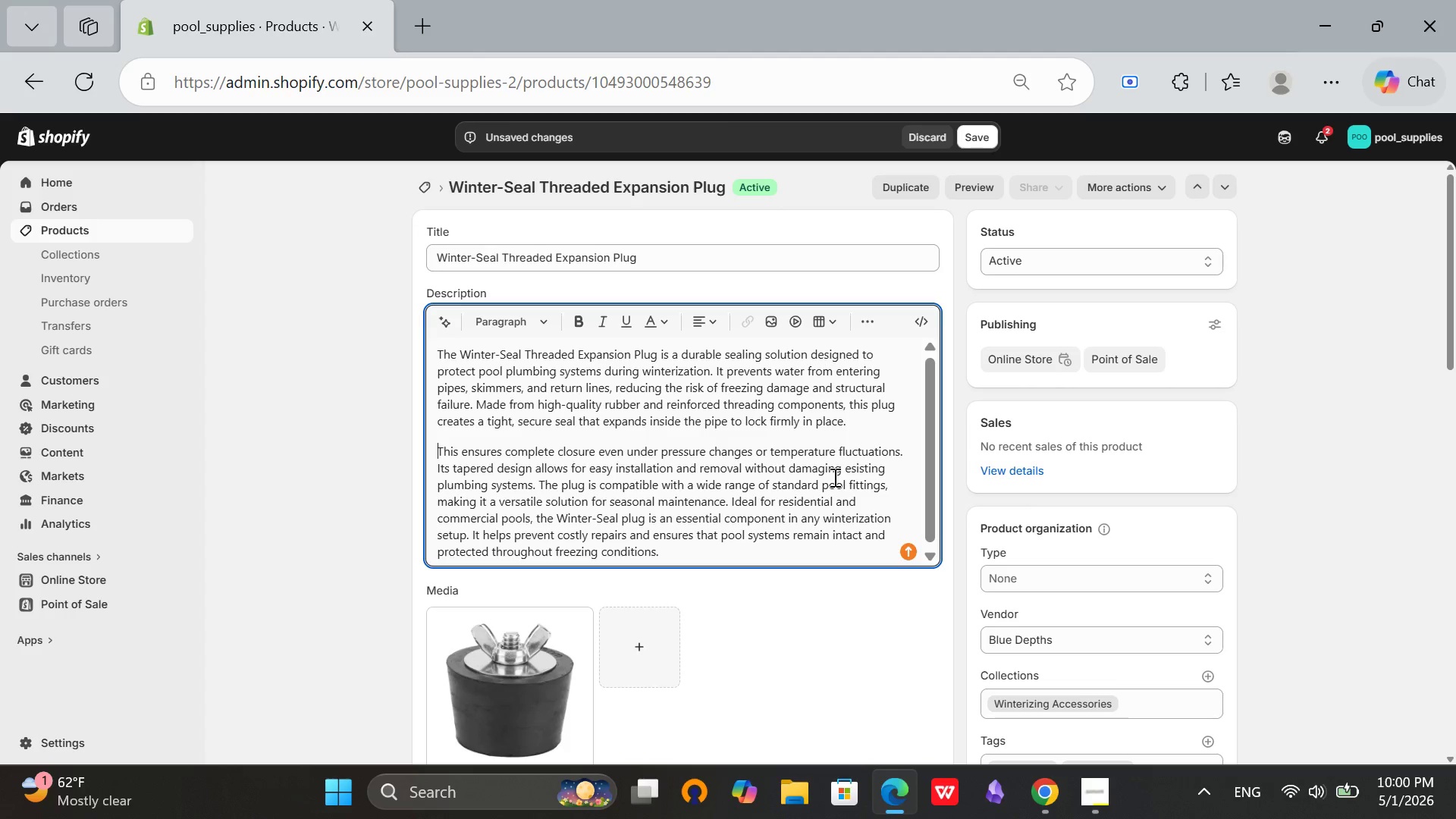 
scroll: coordinate [846, 387], scroll_direction: up, amount: 3.0
 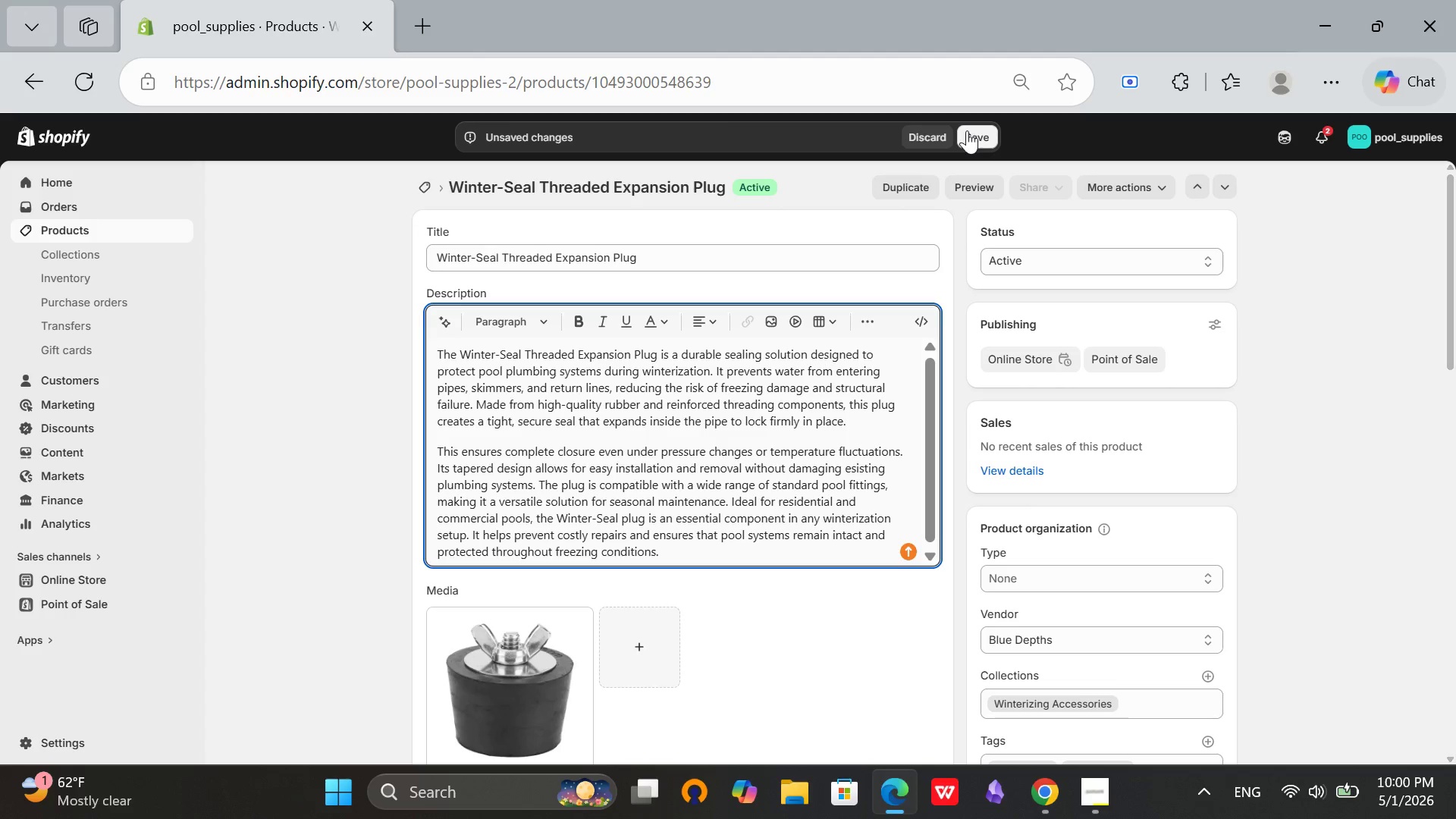 
left_click([968, 130])
 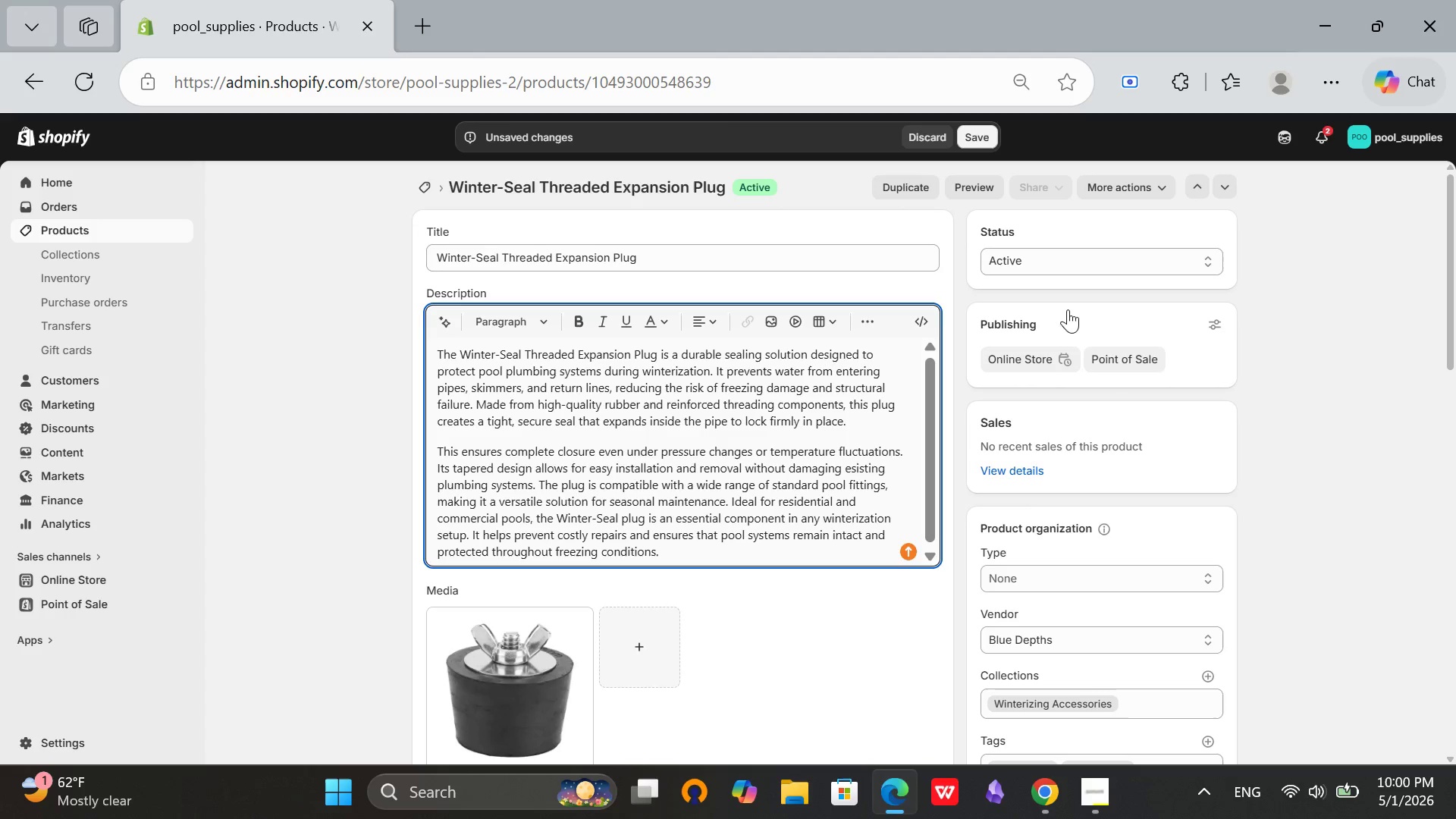 
scroll: coordinate [1086, 369], scroll_direction: up, amount: 4.0
 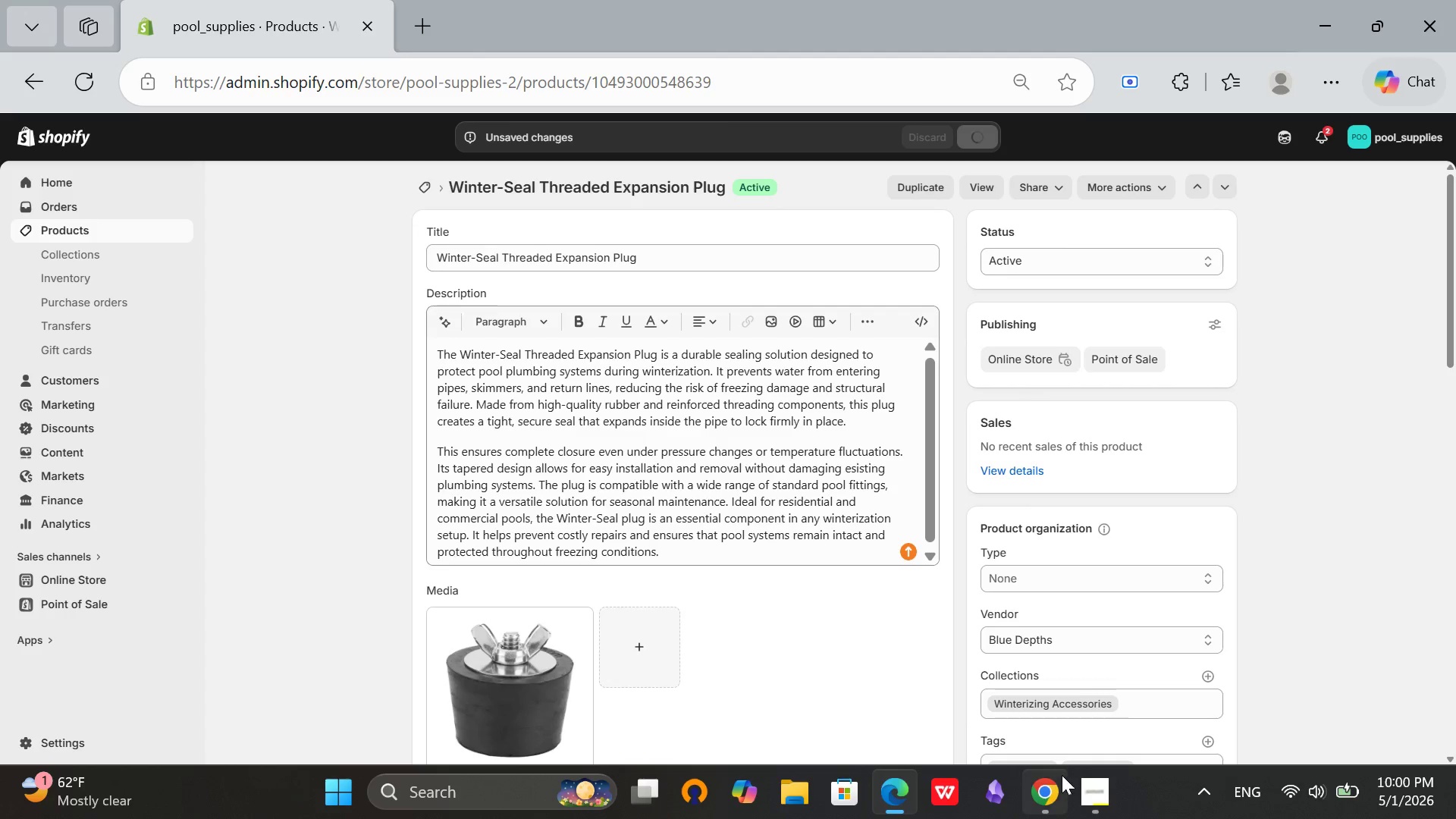 
left_click([610, 461])
 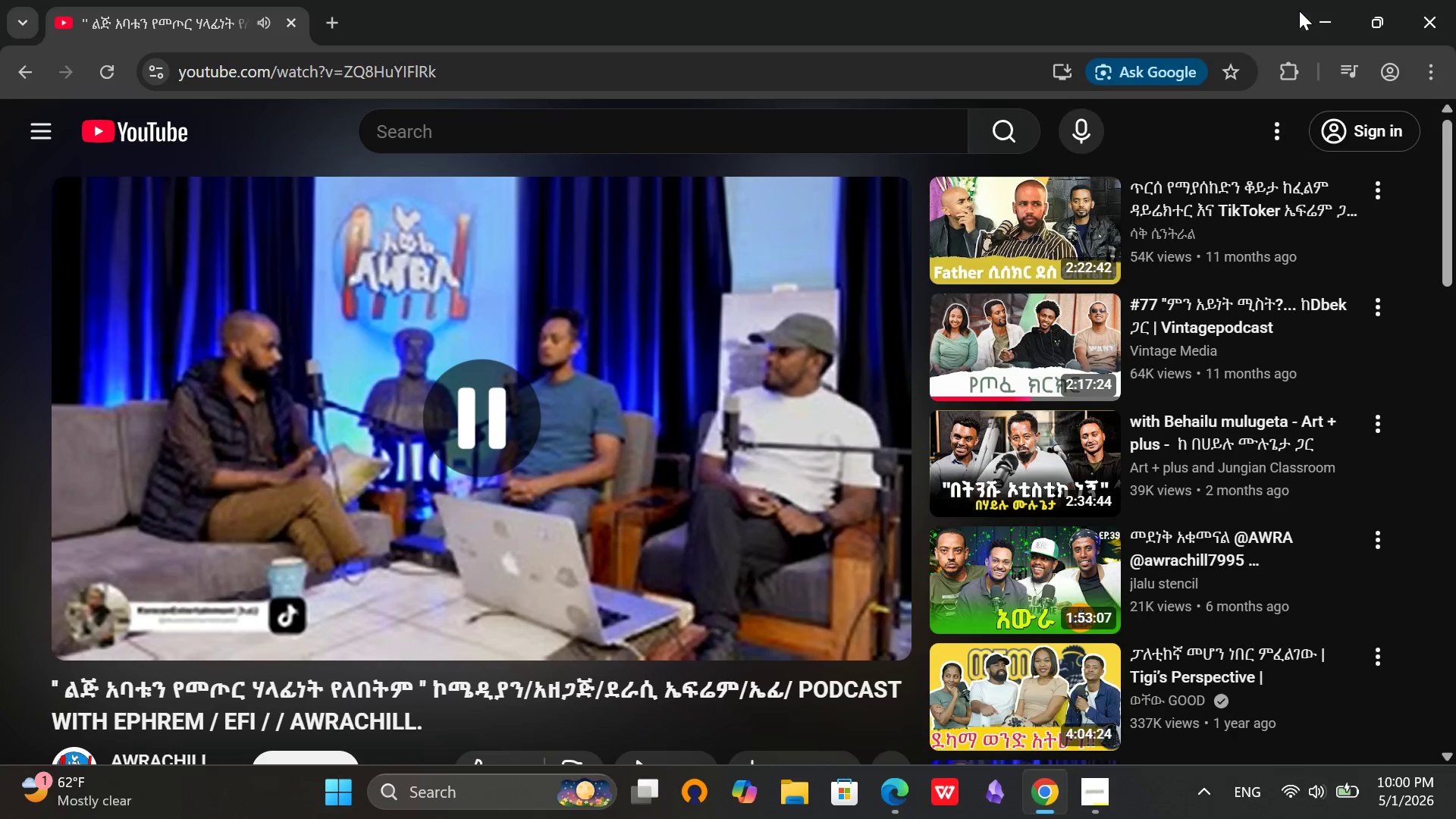 
left_click([1299, 11])
 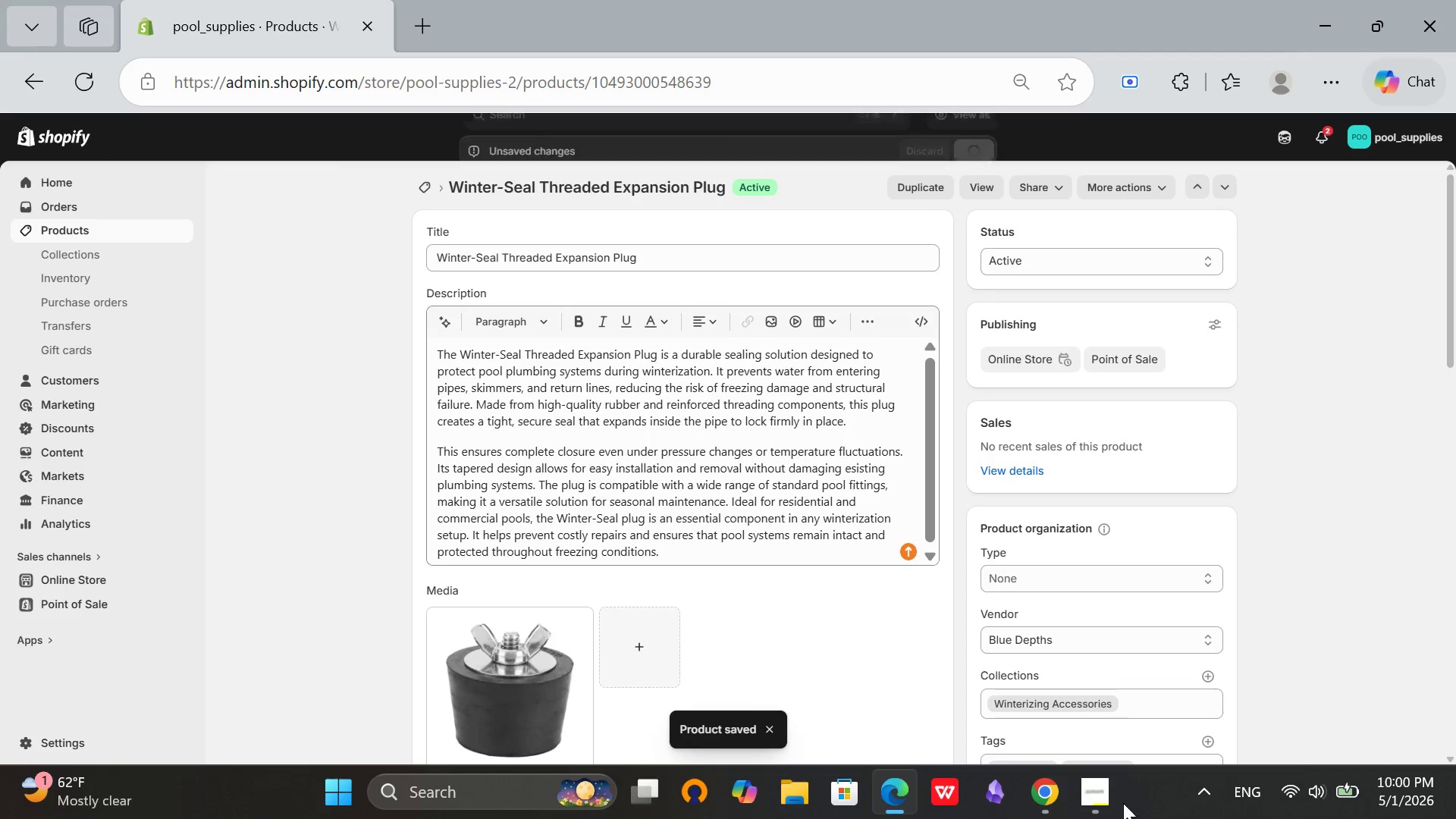 
left_click([1097, 783])
 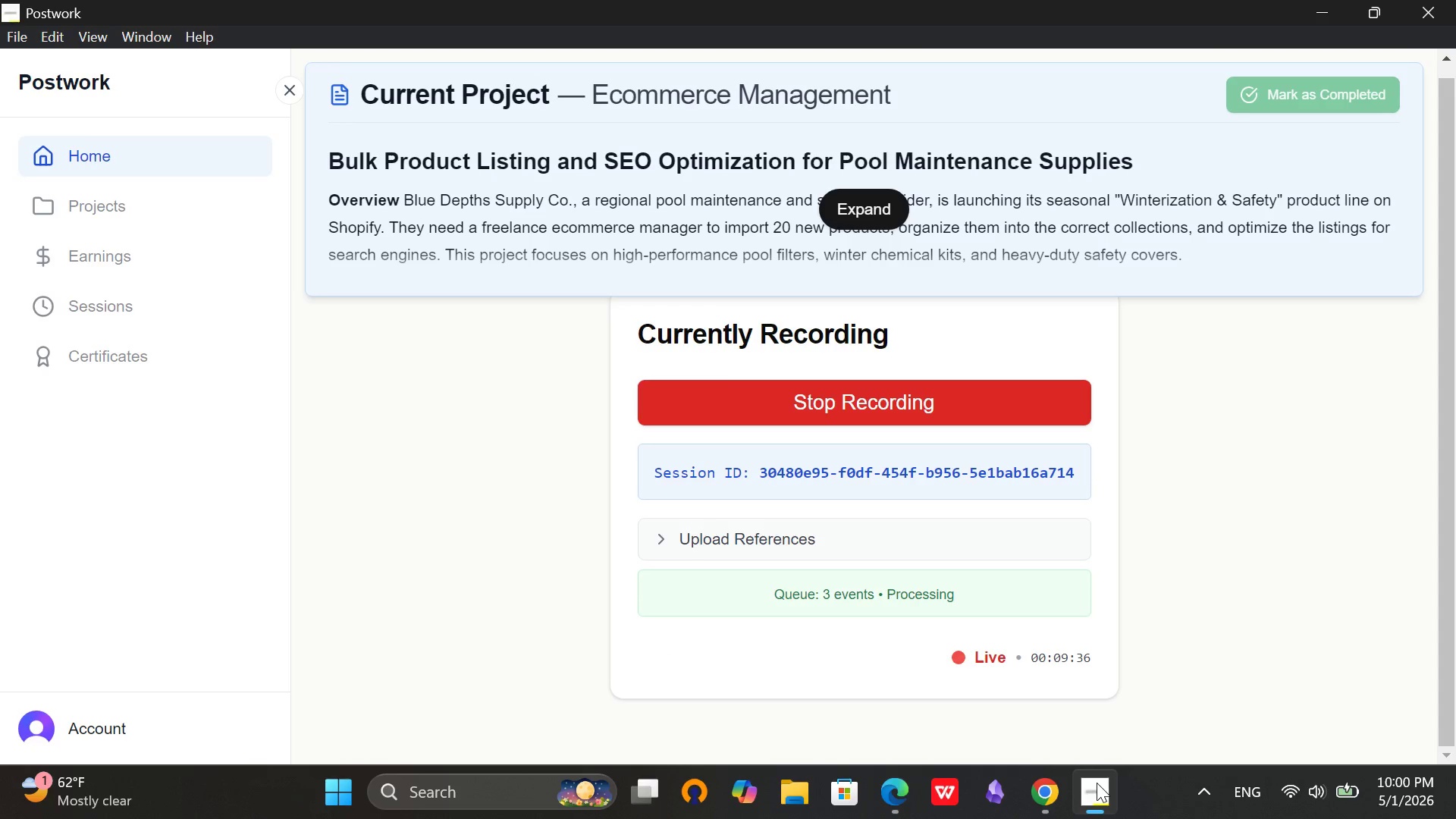 
left_click([1097, 783])
 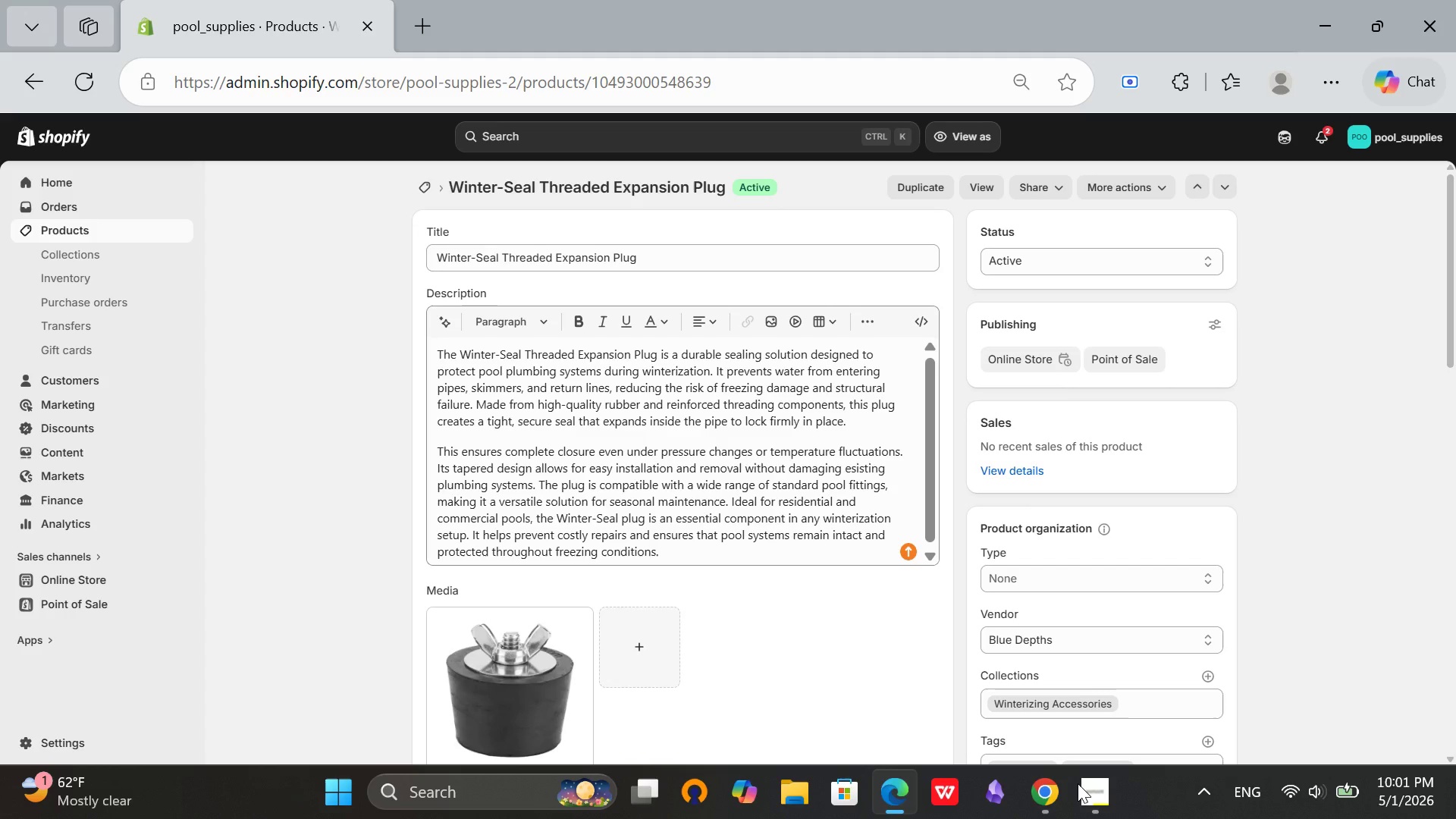 
wait(61.83)
 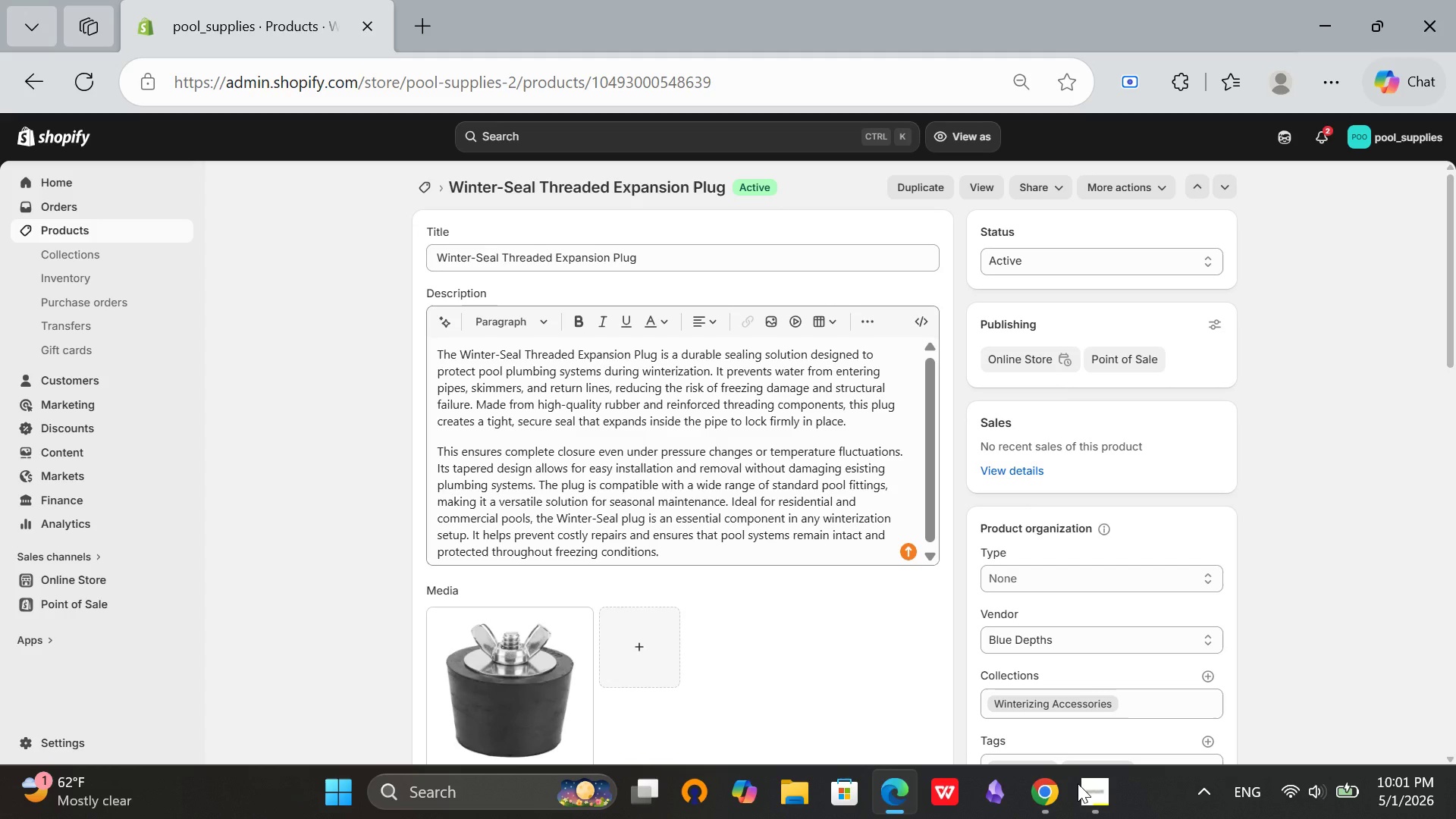 
left_click([1301, 795])
 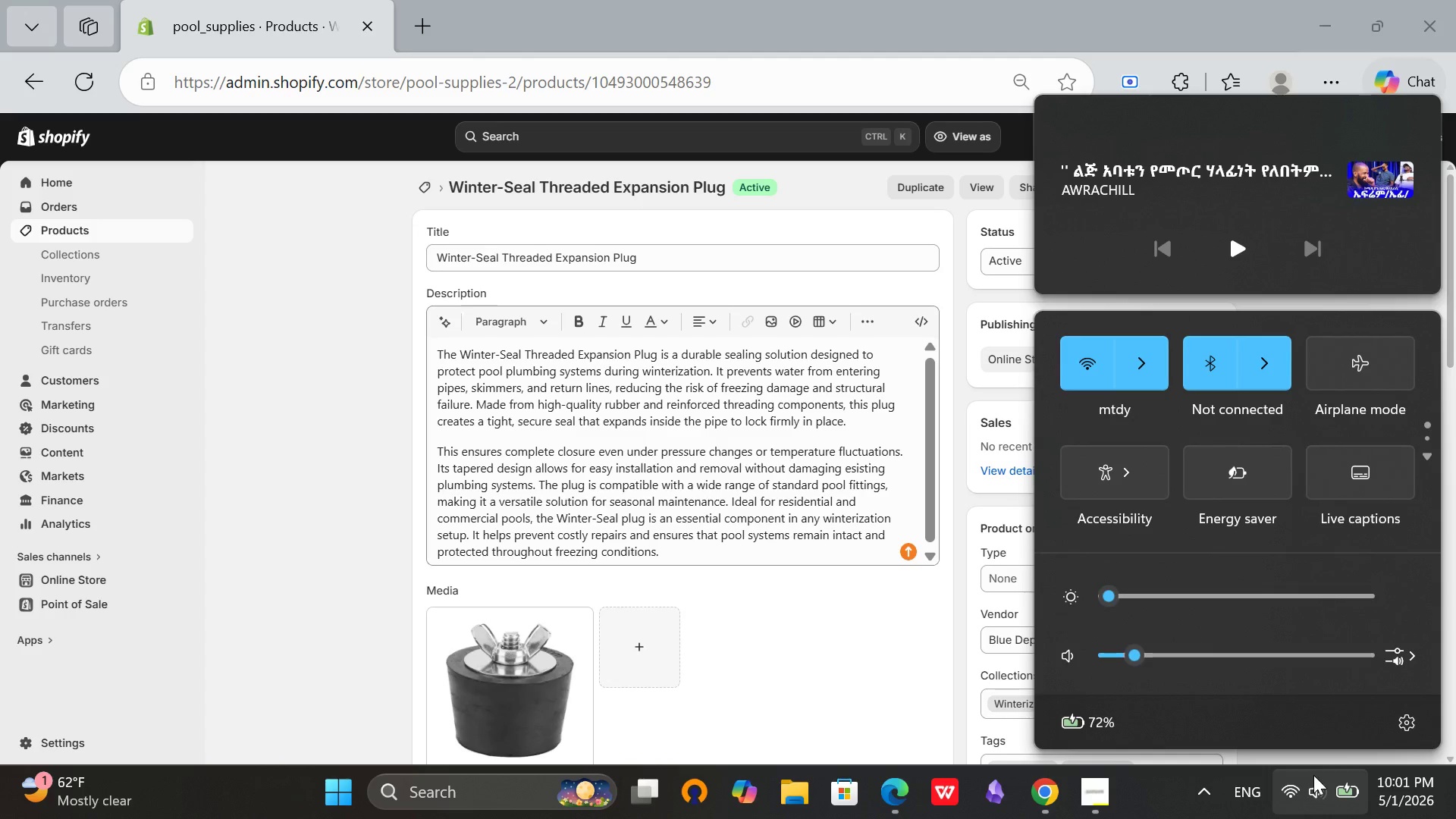 
left_click([1269, 384])
 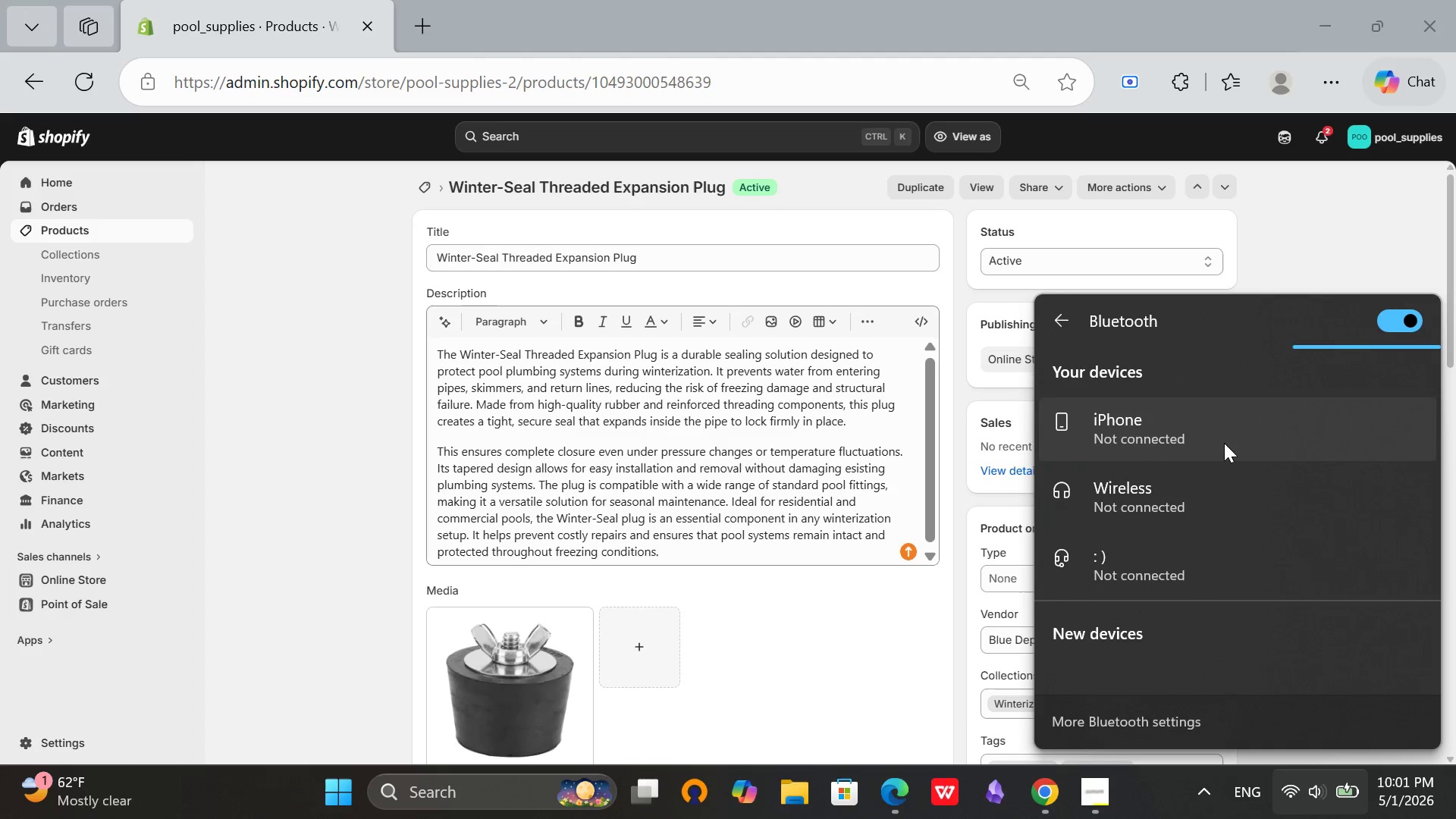 
left_click([1174, 551])
 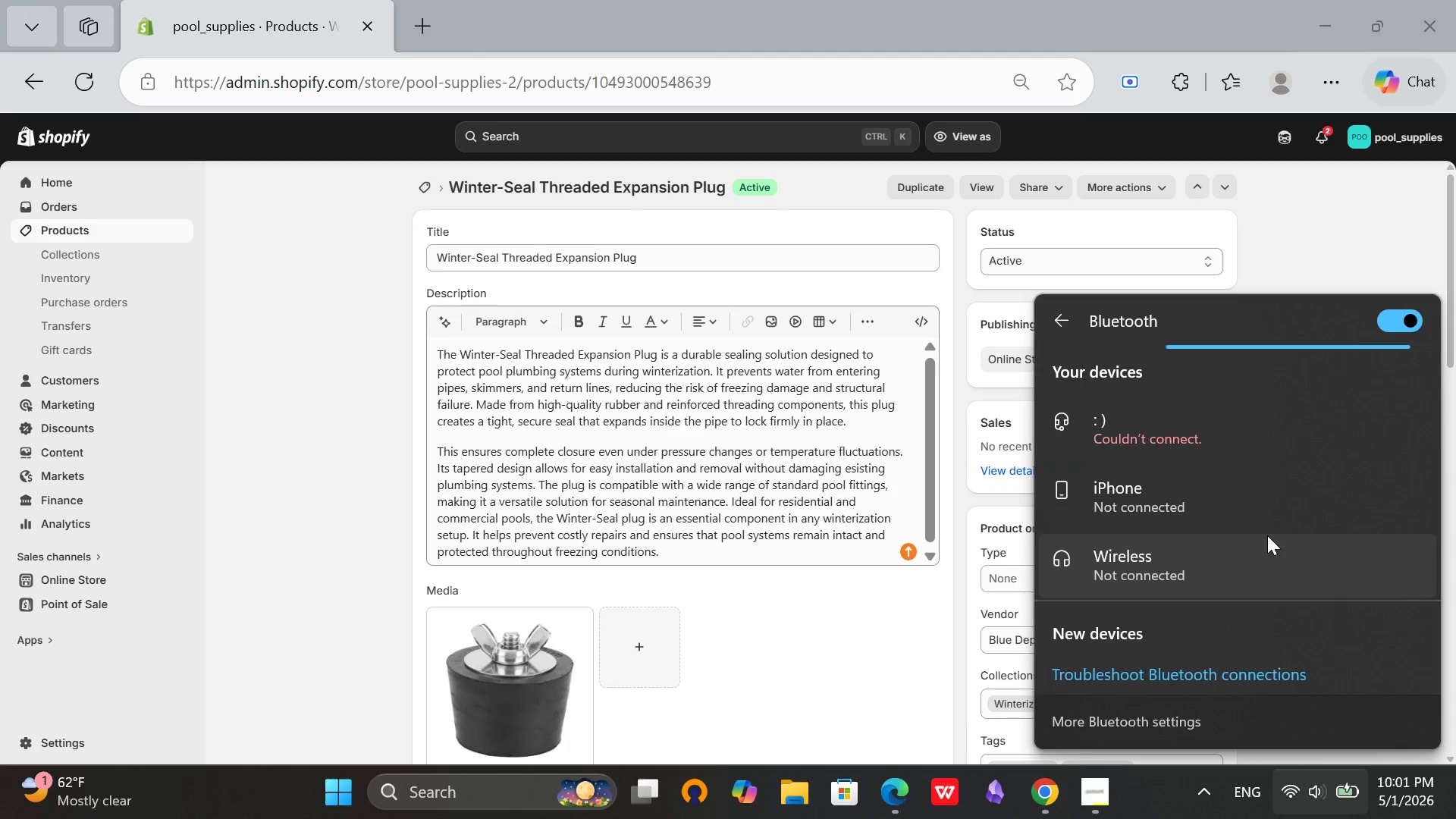 
wait(20.2)
 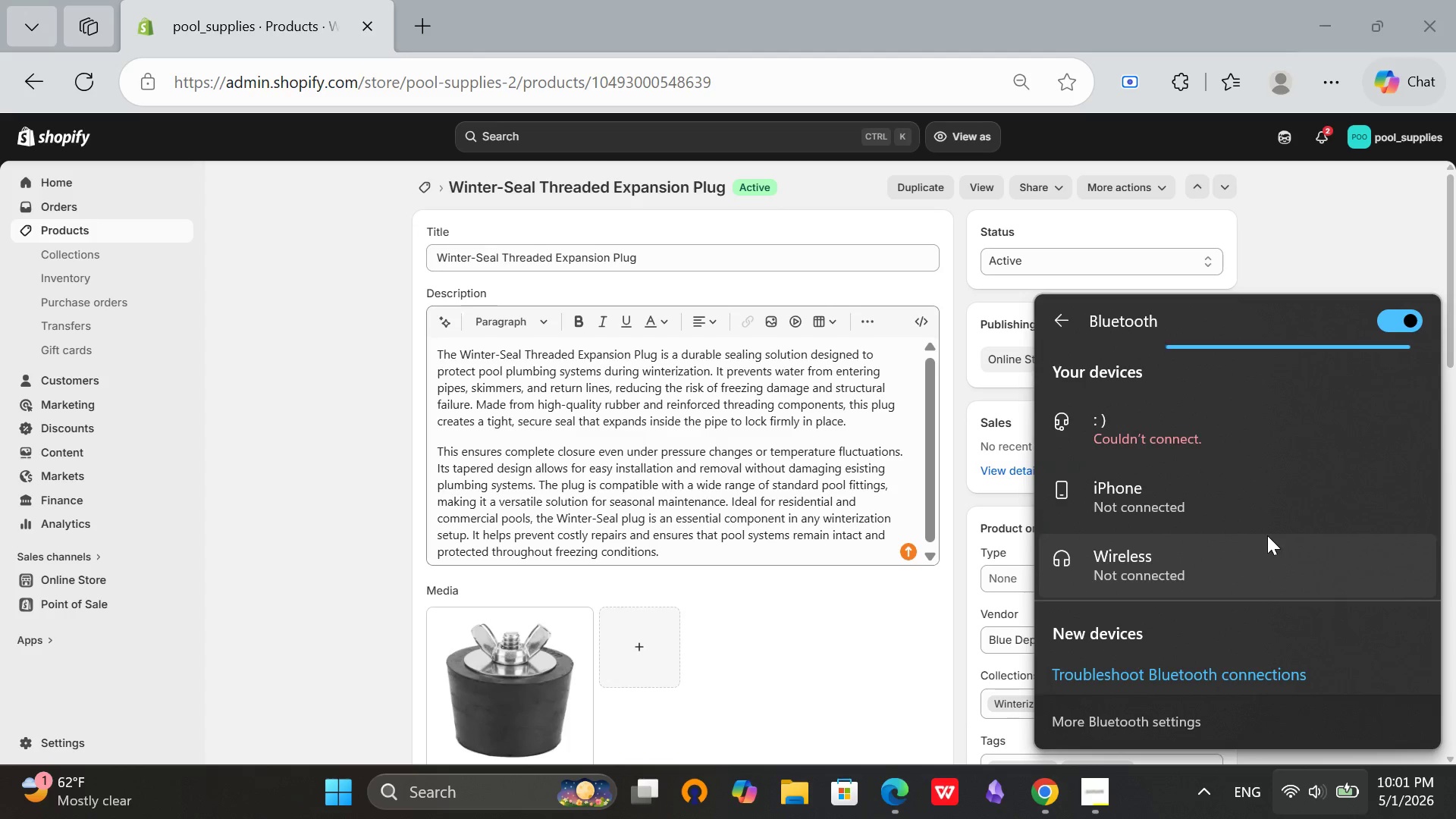 
left_click([1247, 438])
 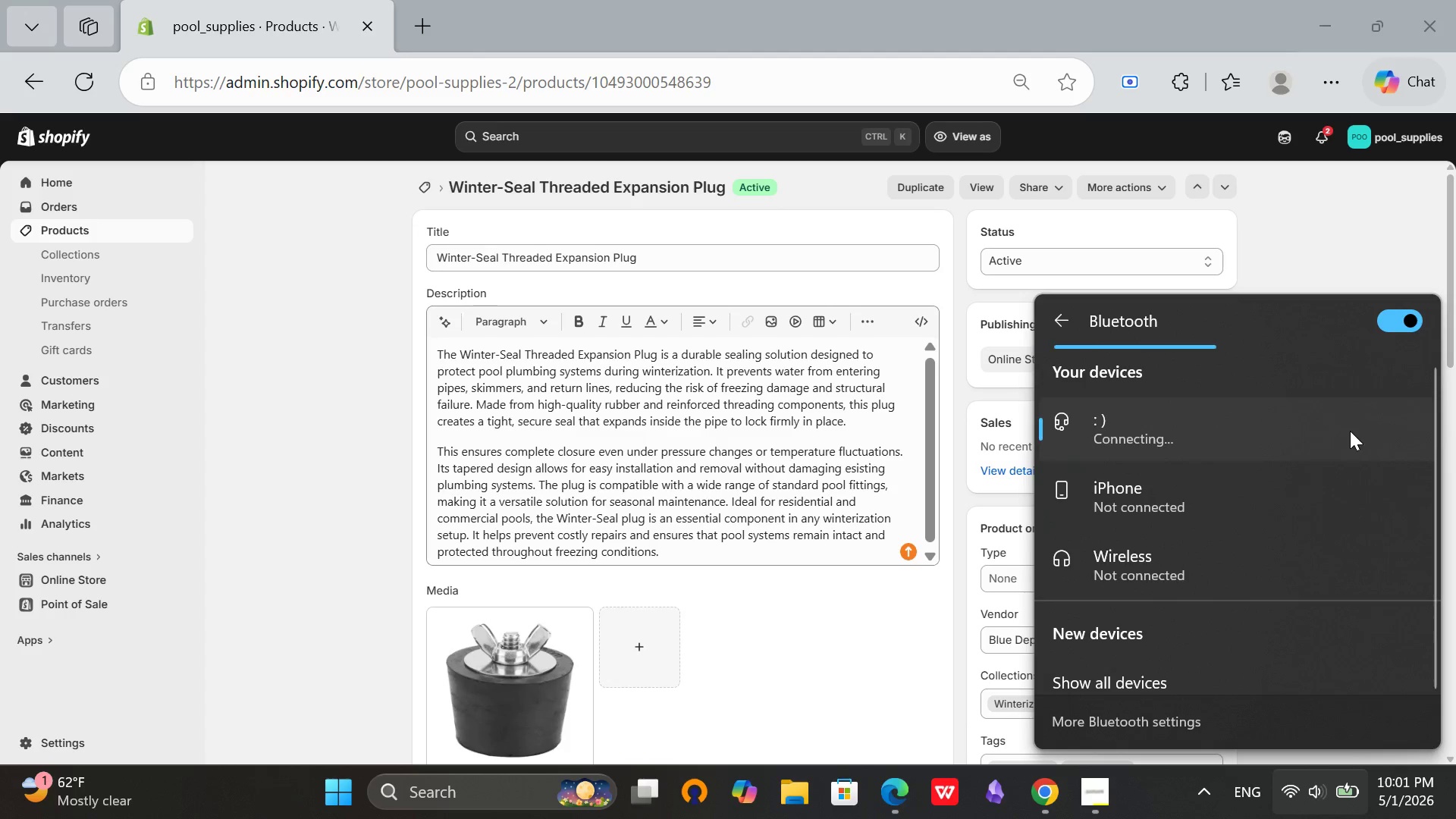 
scroll: coordinate [1252, 517], scroll_direction: up, amount: 1.0
 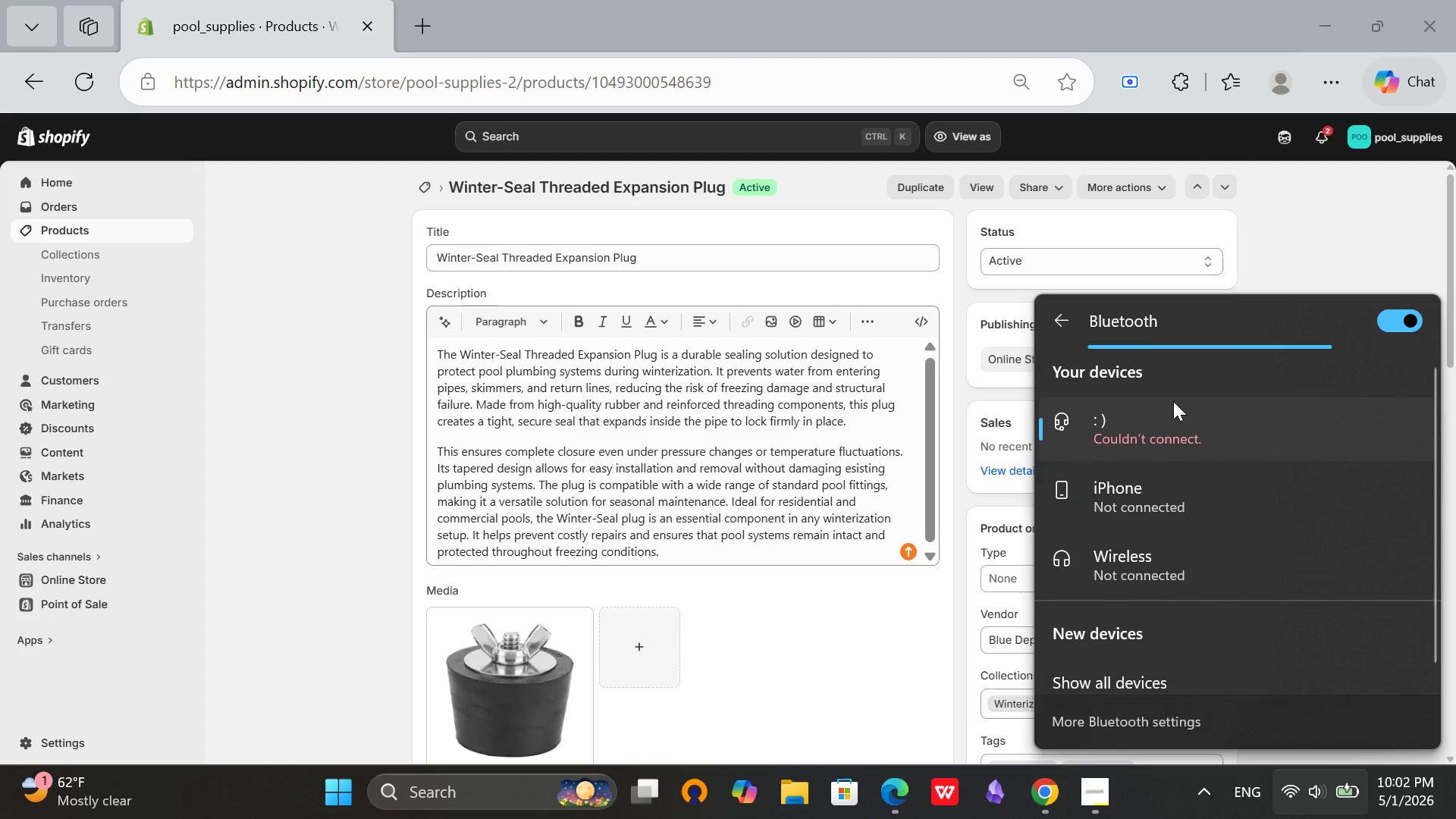 
wait(20.26)
 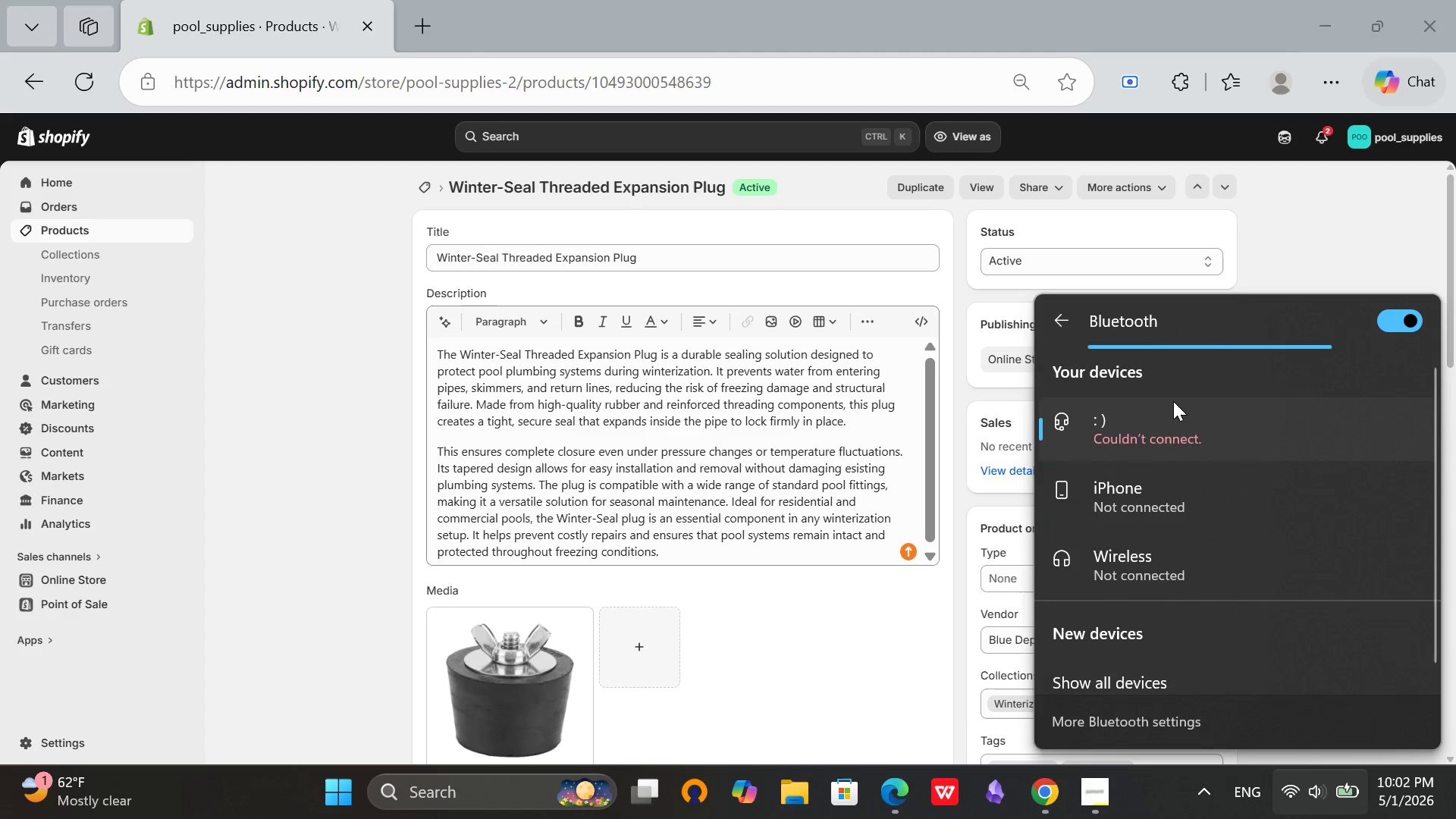 
left_click([1144, 435])
 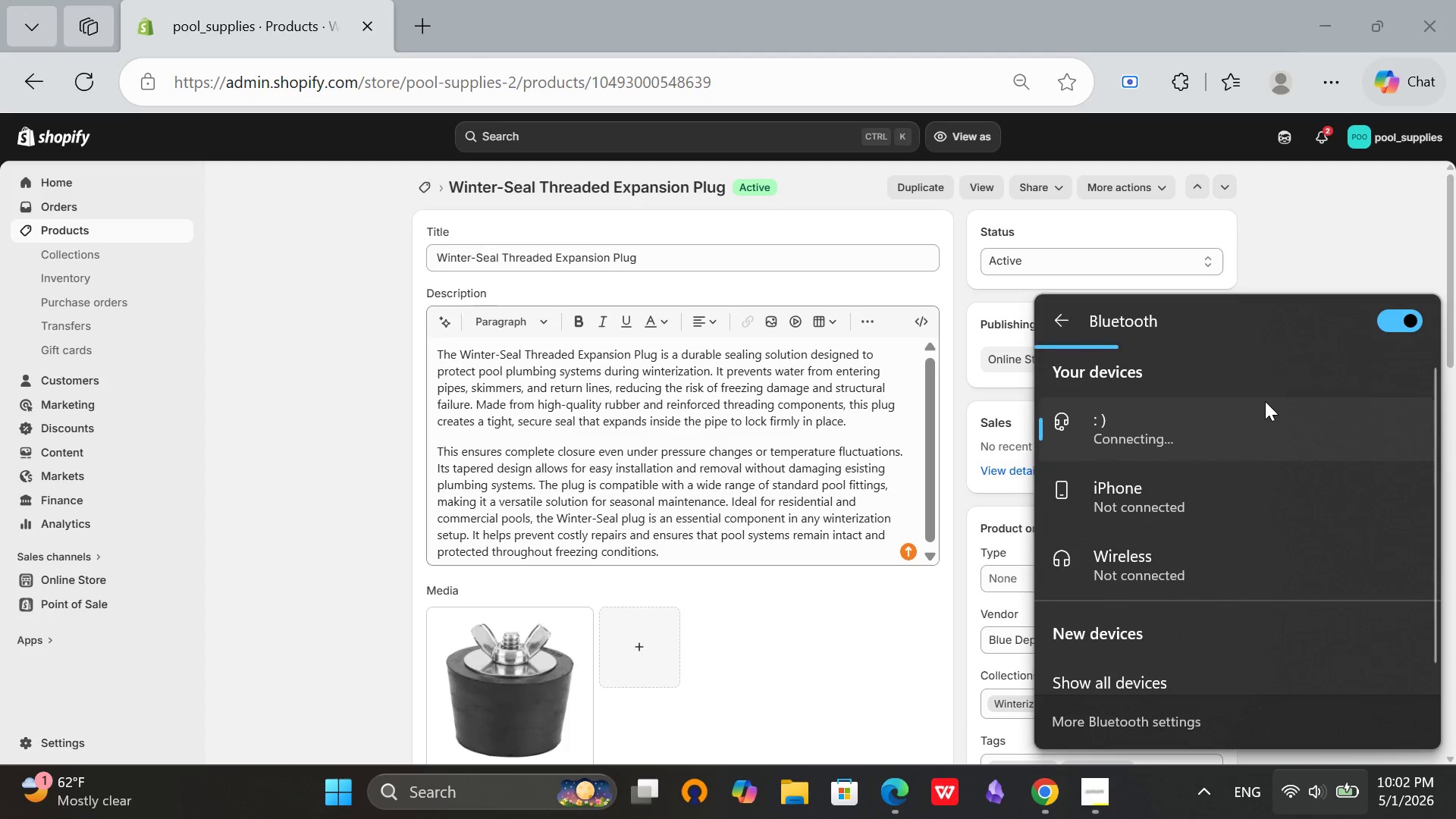 
mouse_move([1276, 459])
 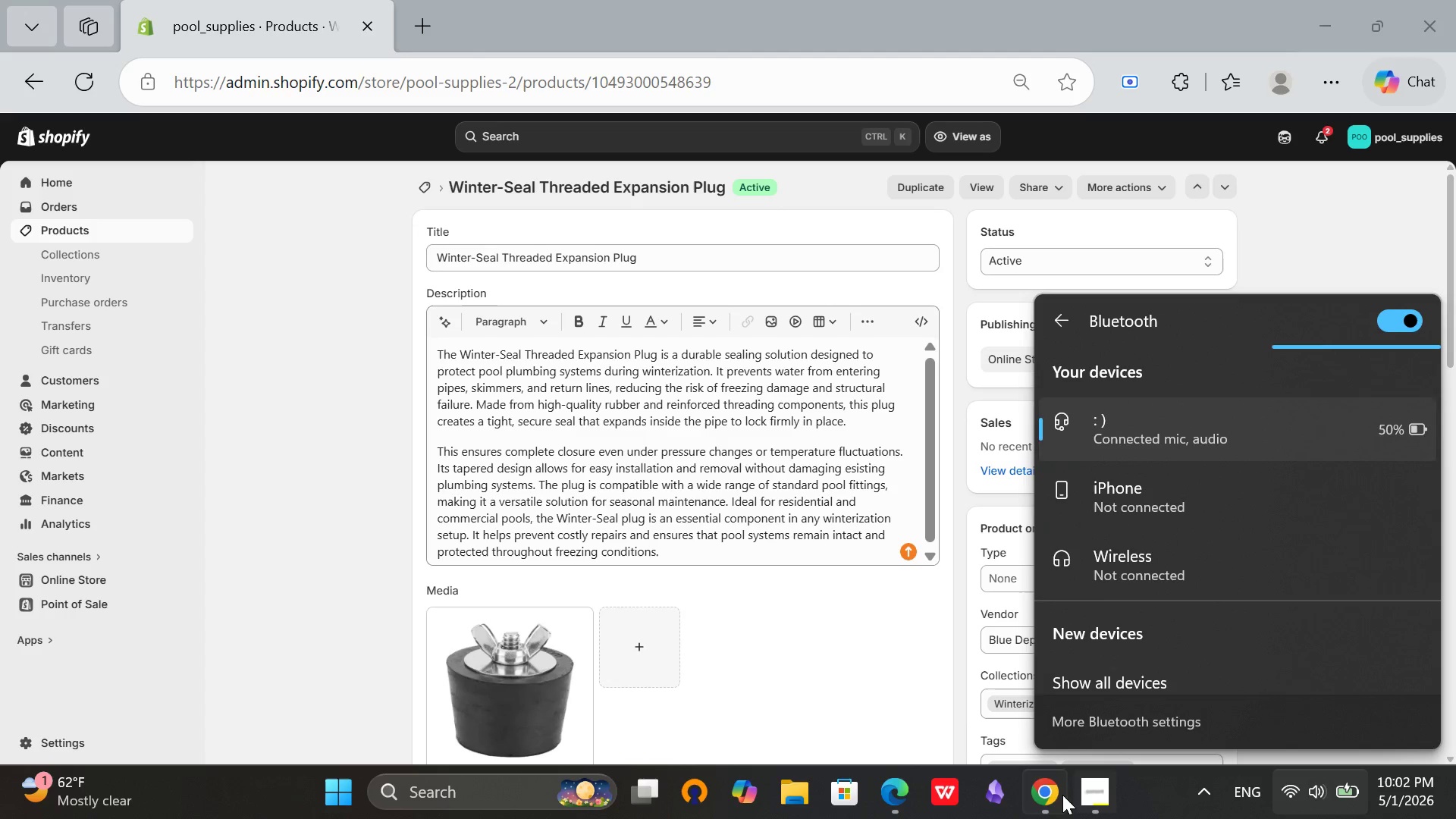 
left_click([1052, 794])
 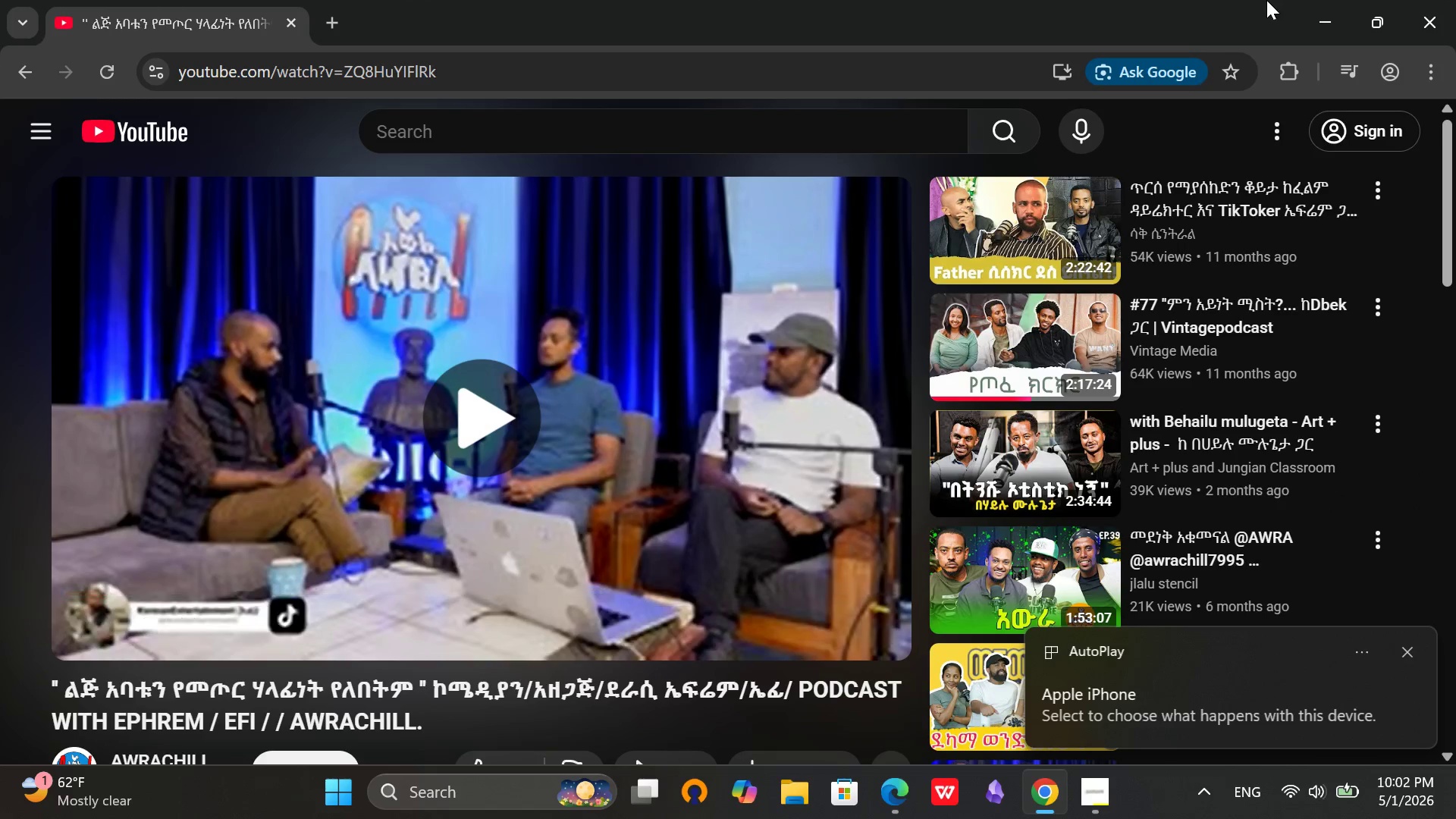 
left_click([1329, 11])
 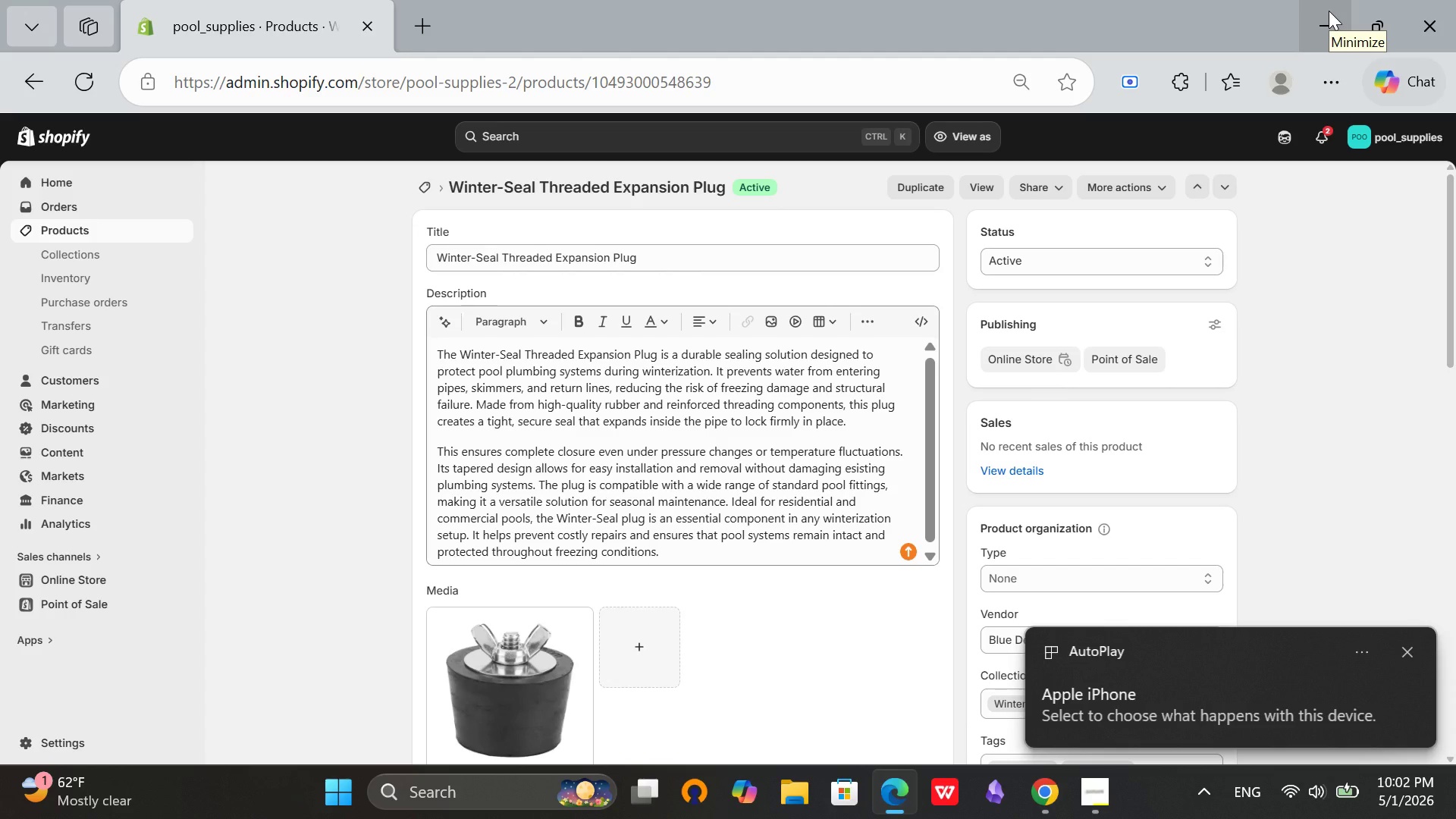 
key(VolumeUp)
 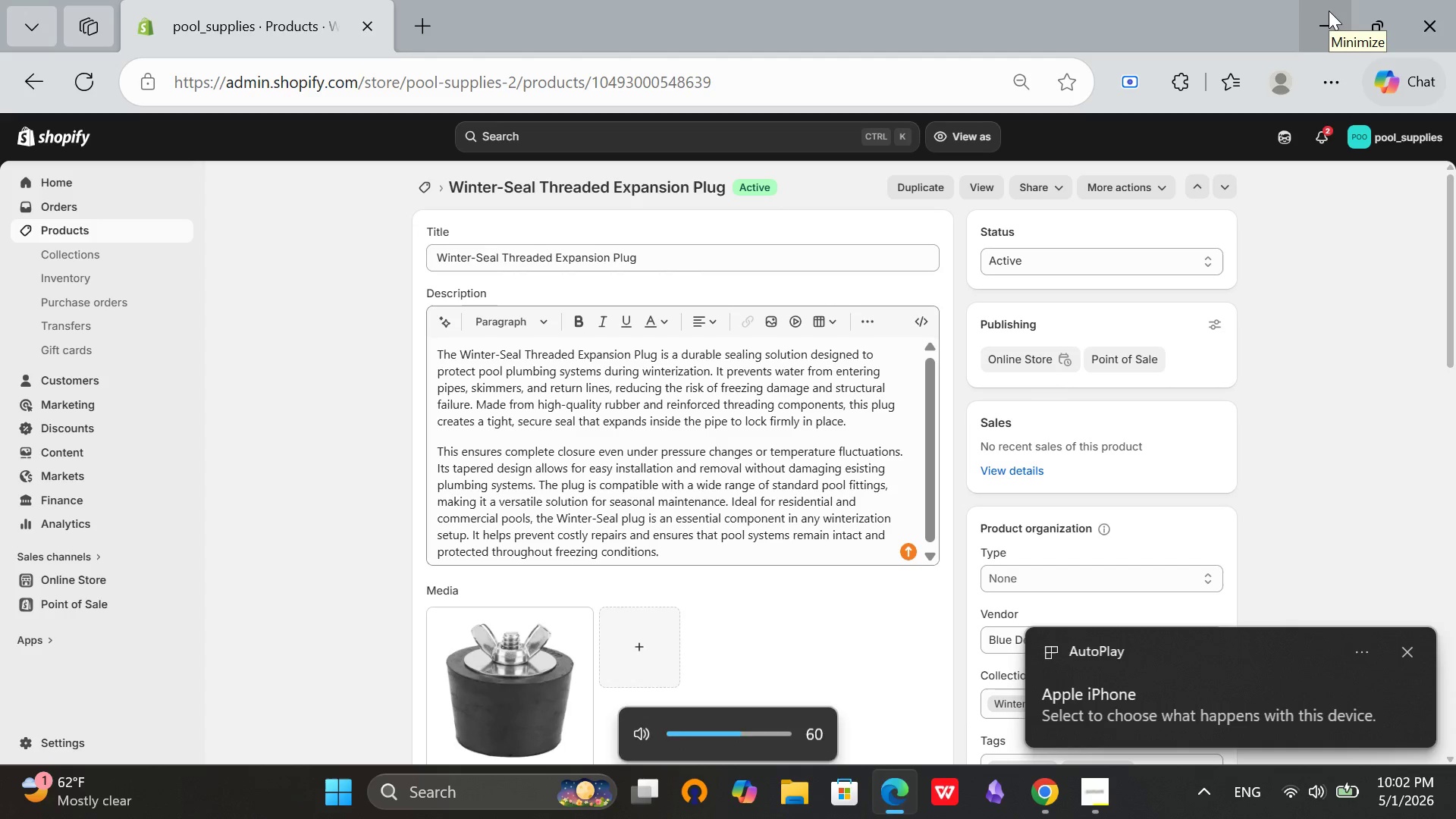 
key(VolumeUp)
 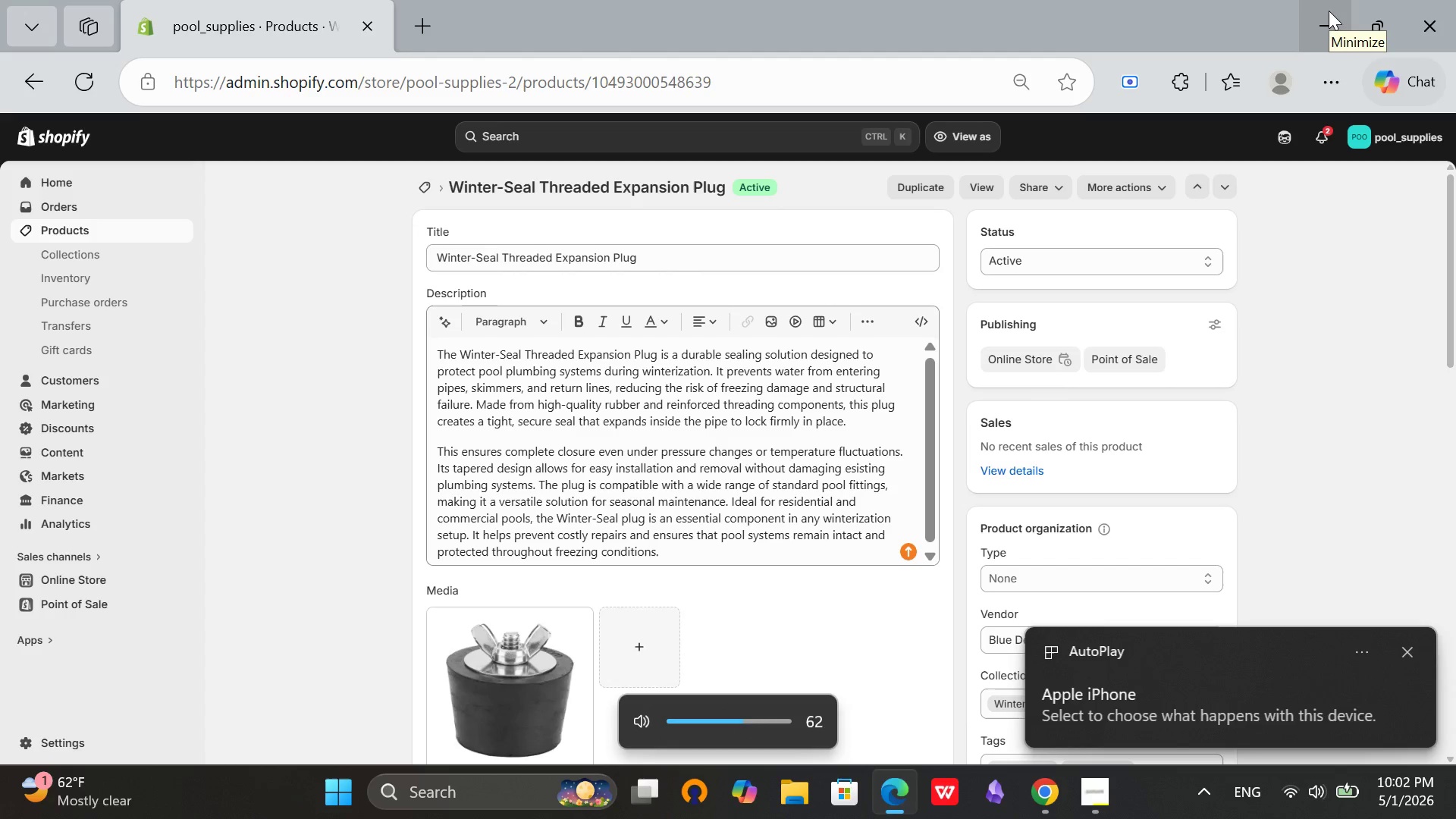 
key(VolumeUp)
 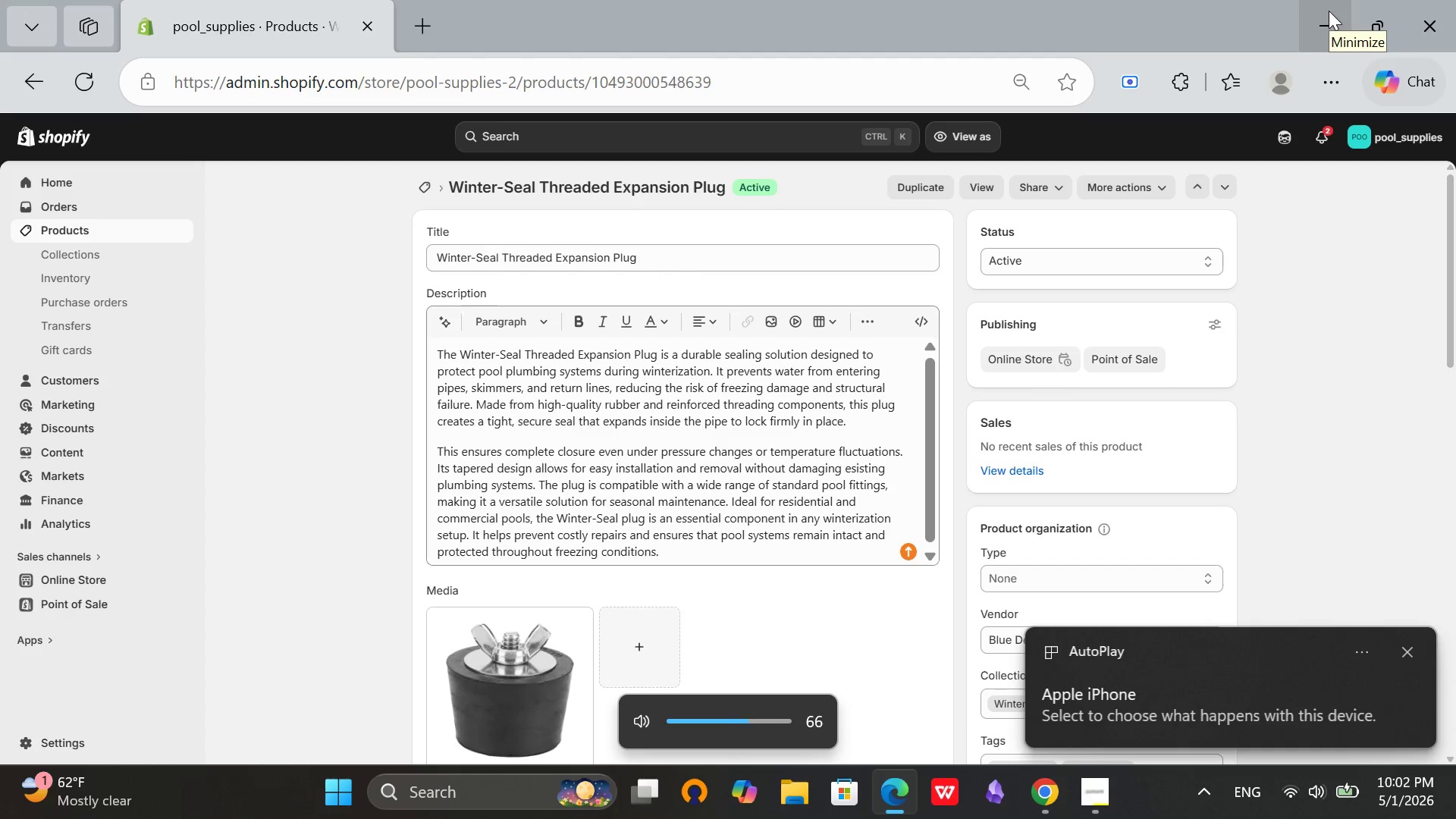 
key(VolumeUp)
 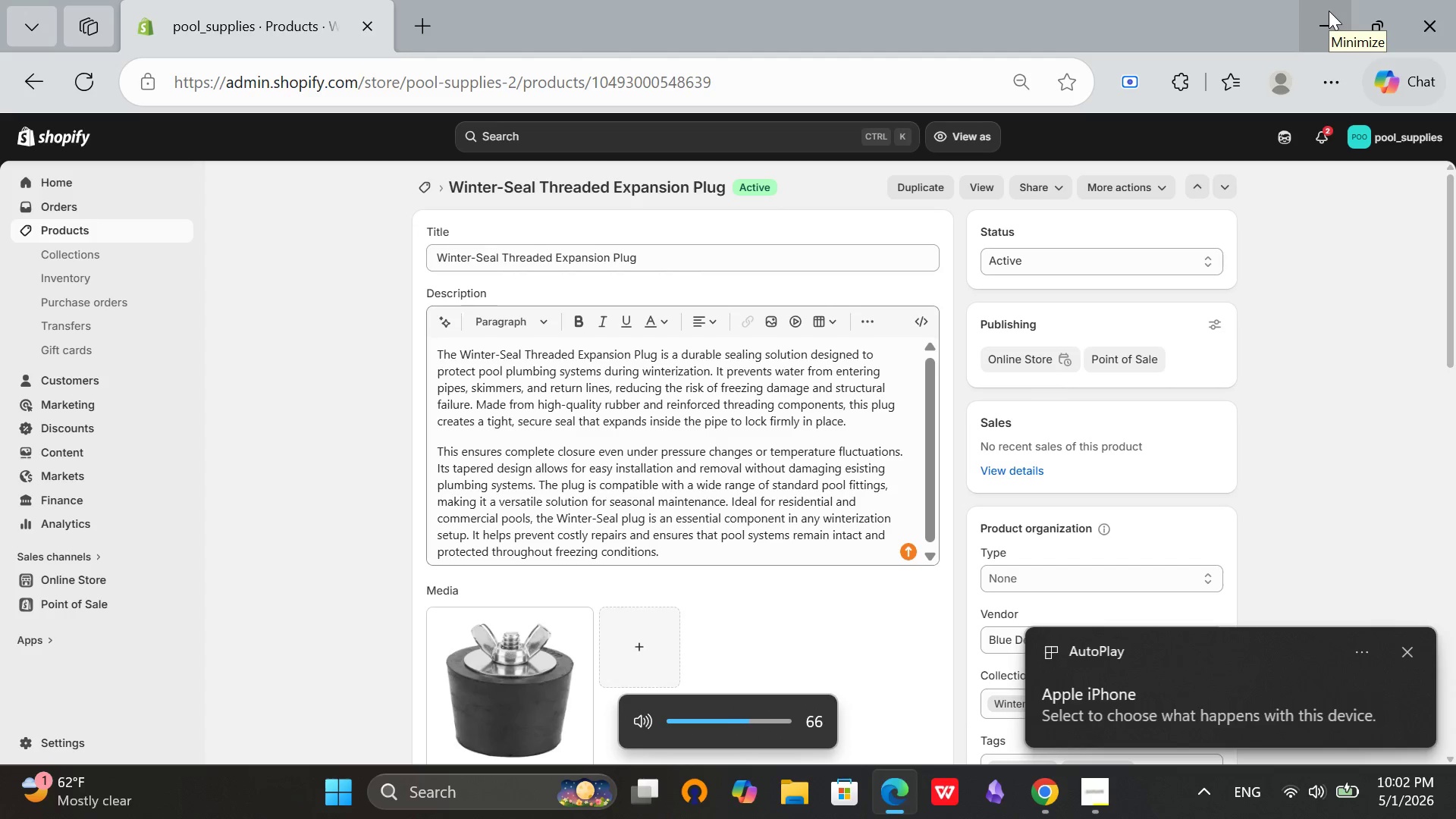 
key(VolumeUp)
 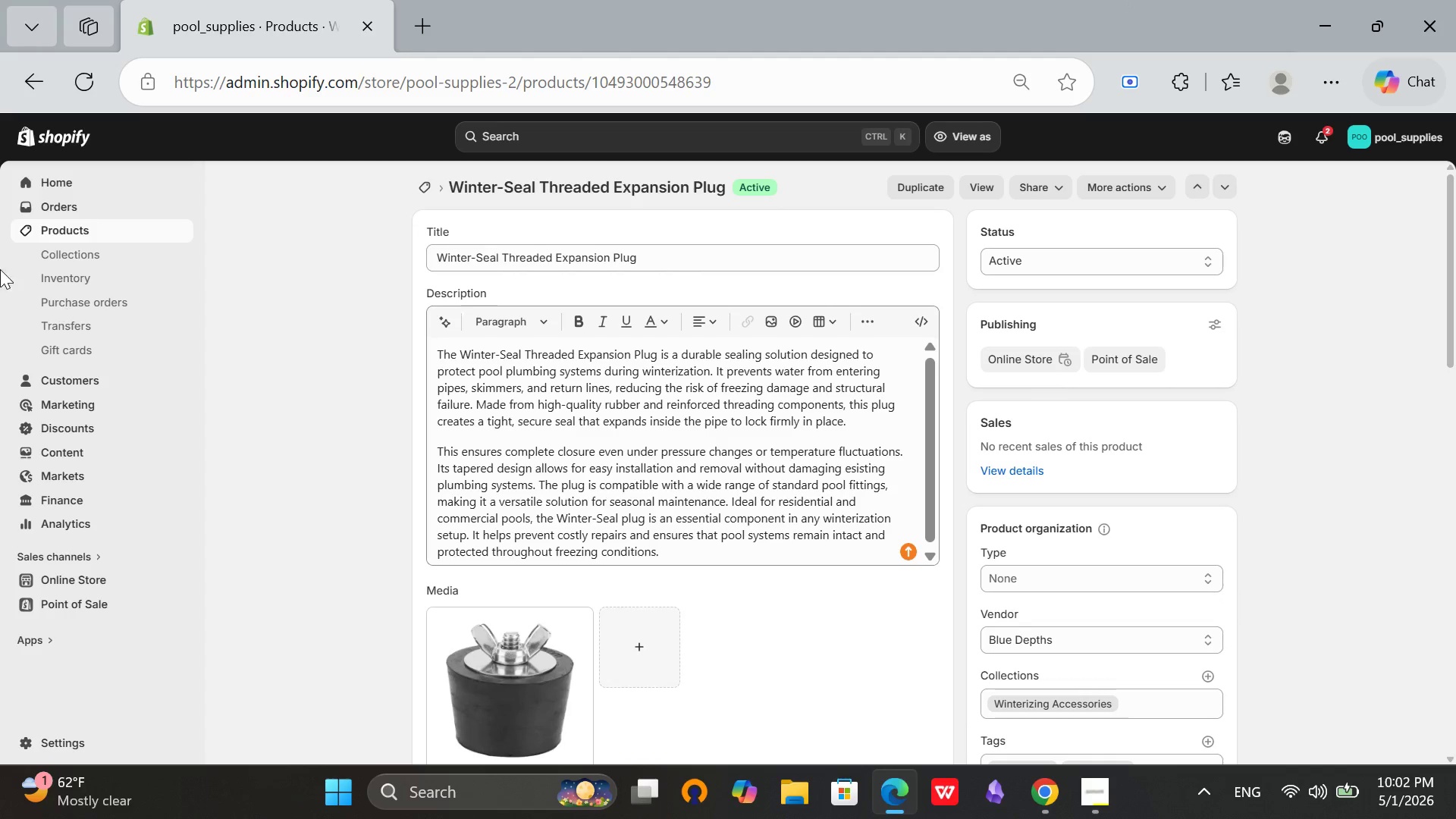 
wait(6.23)
 